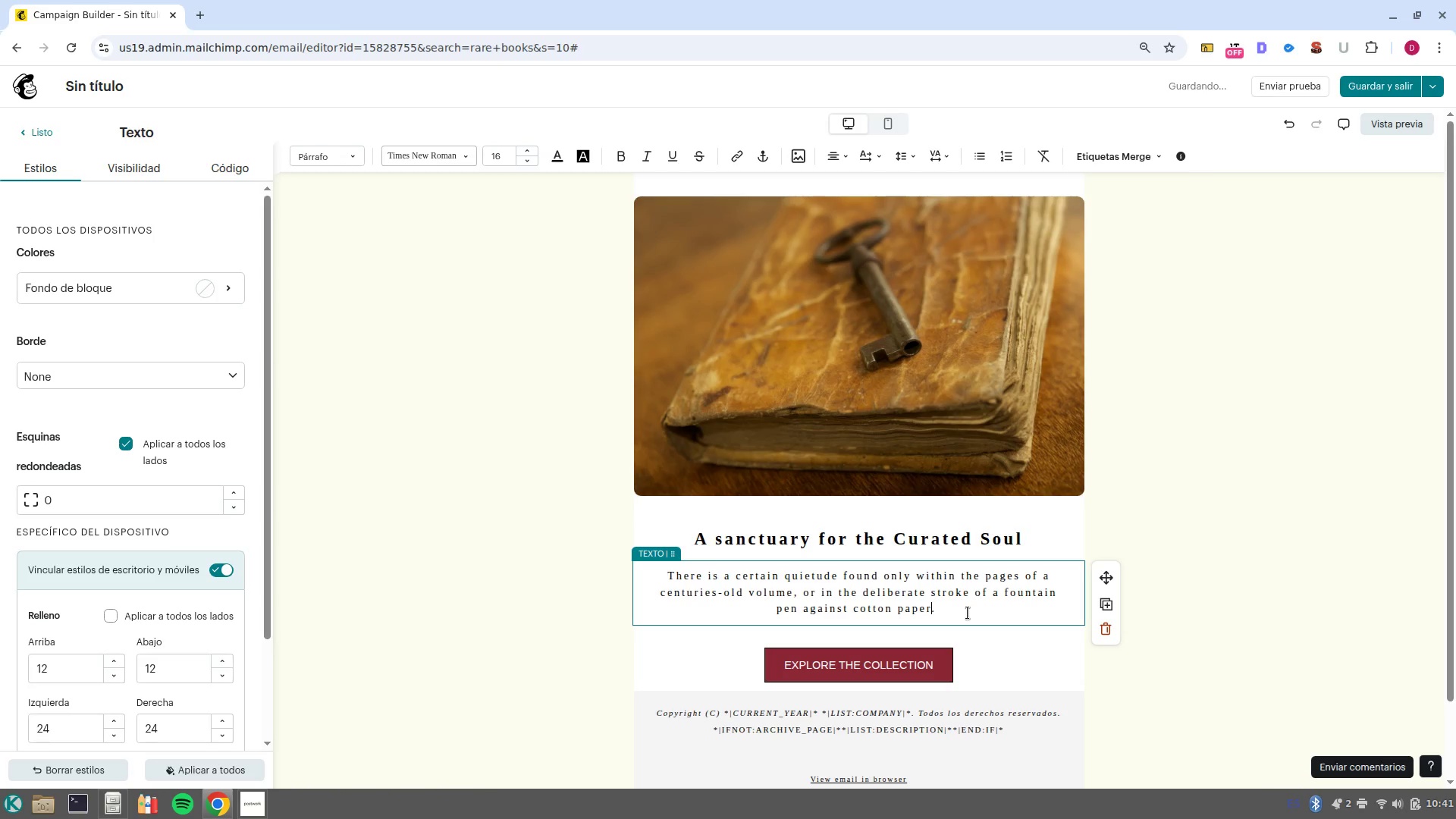 
key(Control+ArrowRight)
 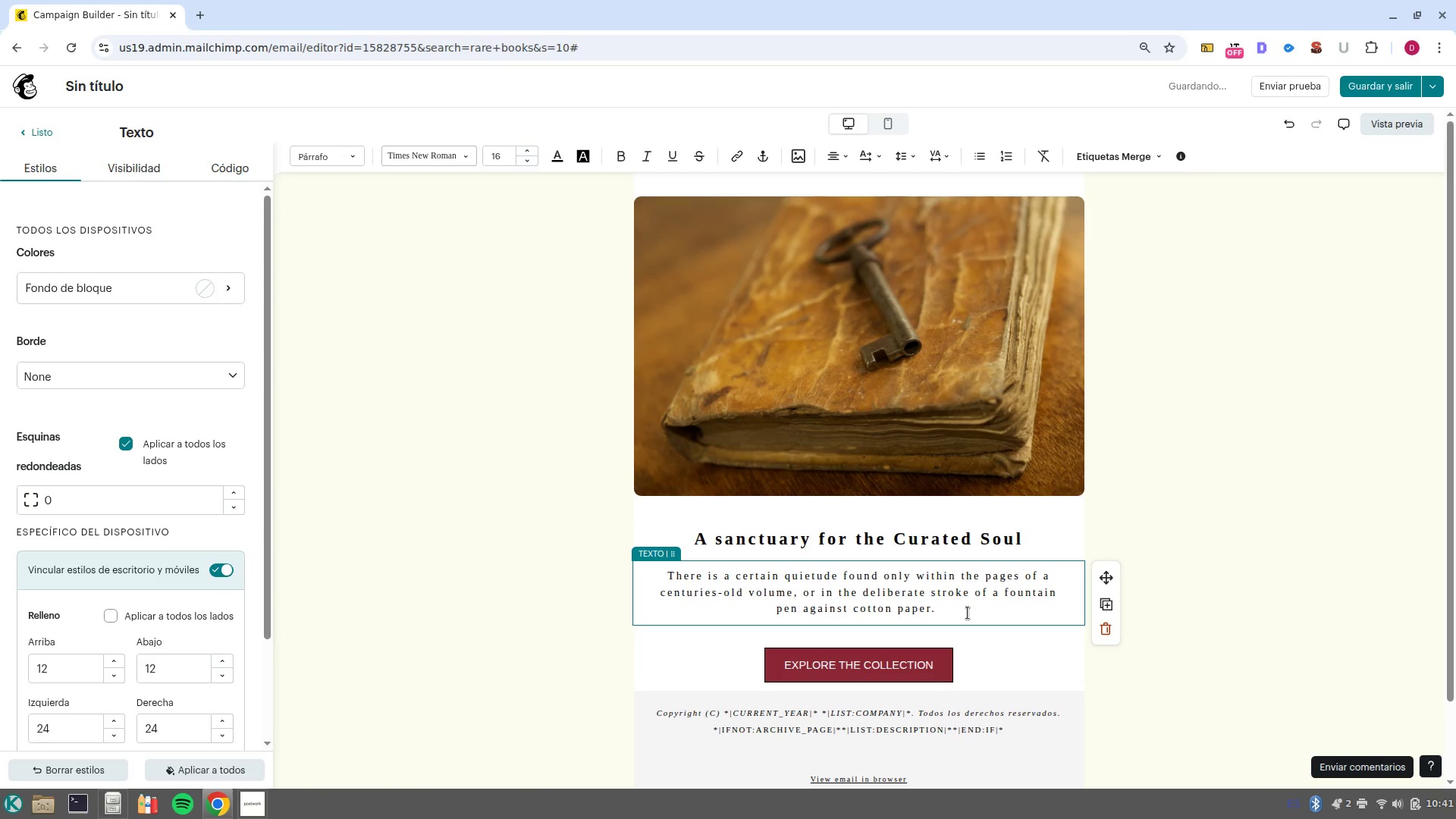 
type( We believe that the object we sorround ourselves with should possess a so)
key(Backspace)
type(oul, )
key(Backspace)
key(Backspace)
type(/ a history that resonates with our own. )
 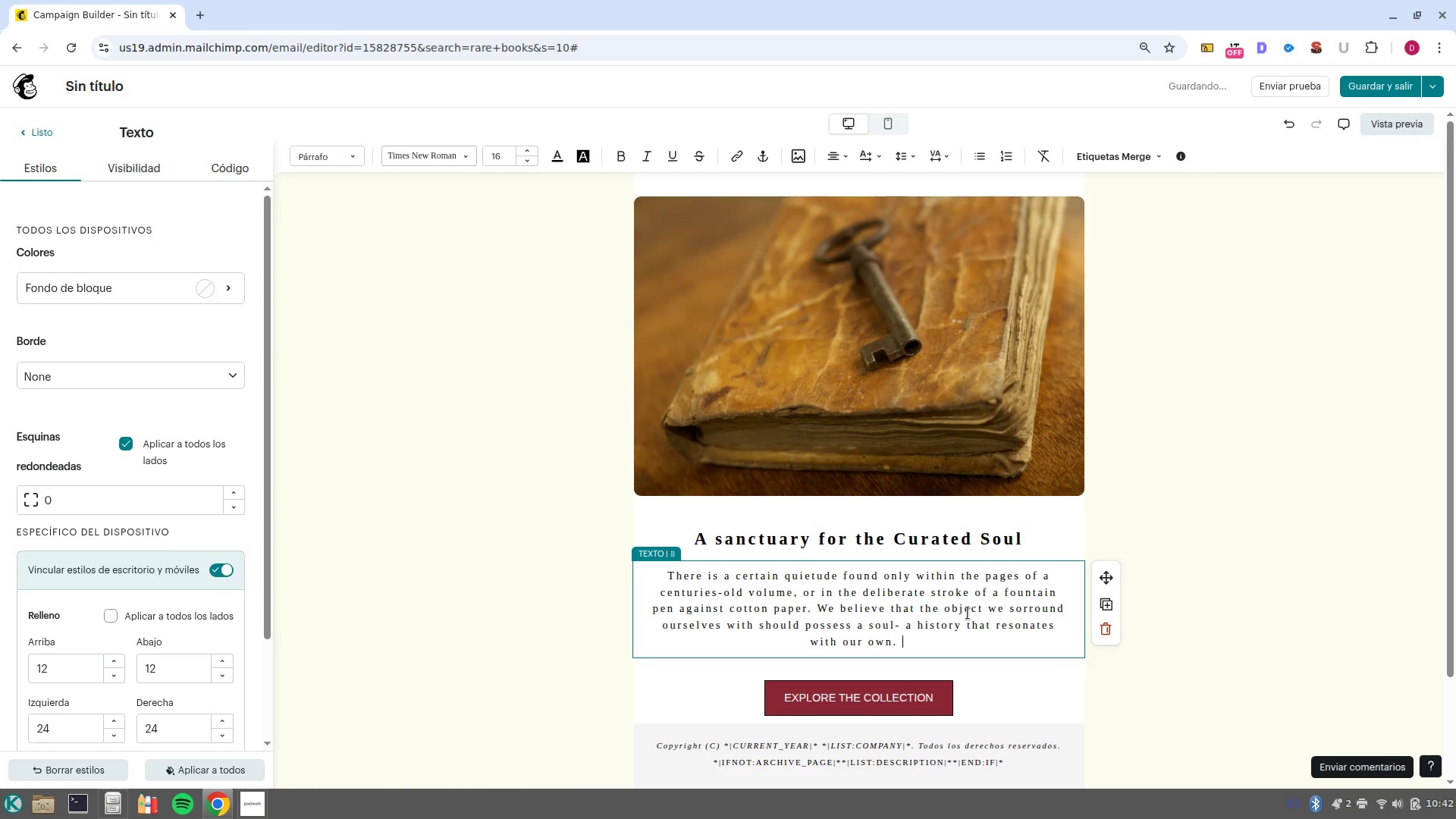 
key(Enter)
 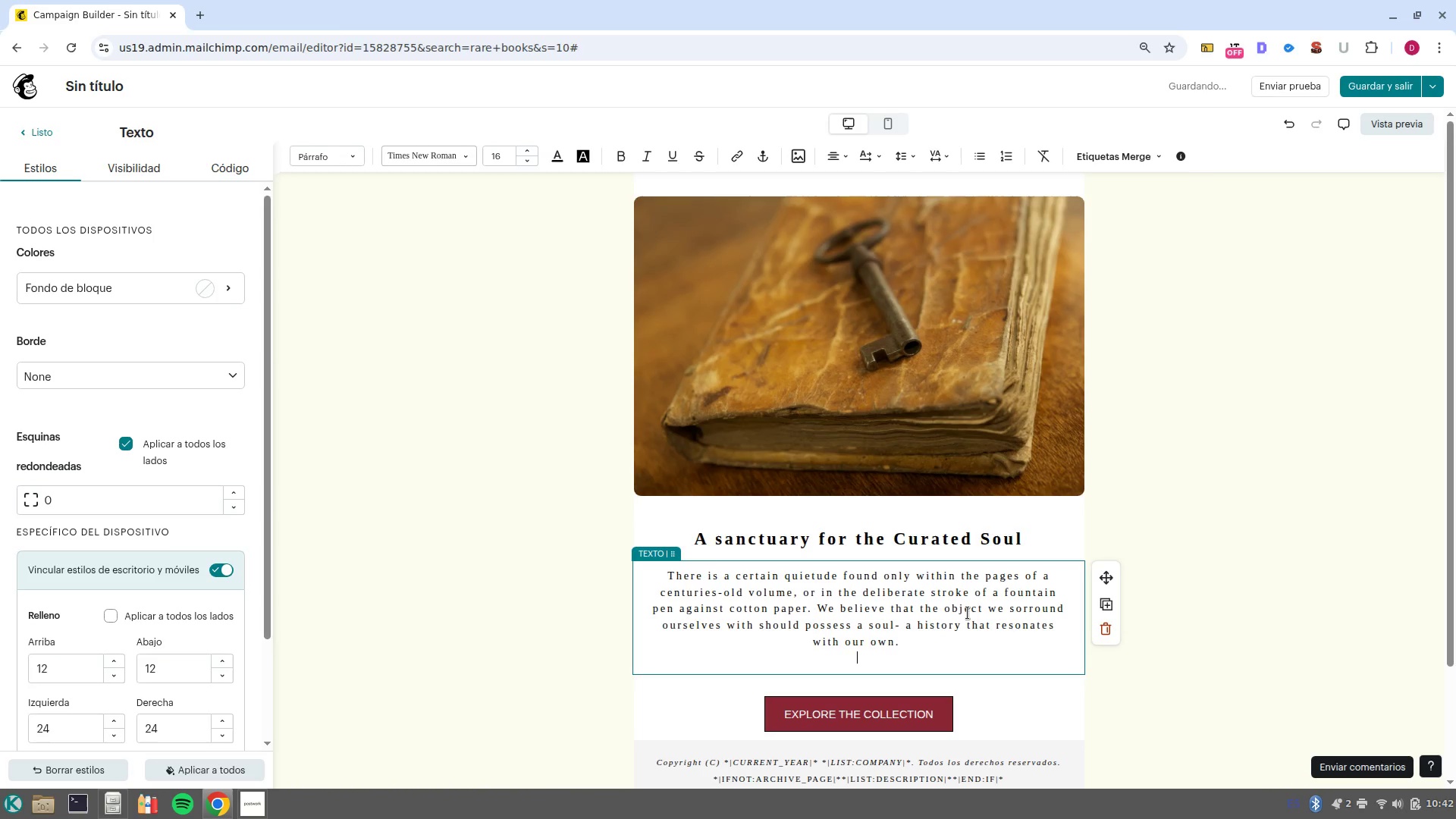 
key(Enter)
 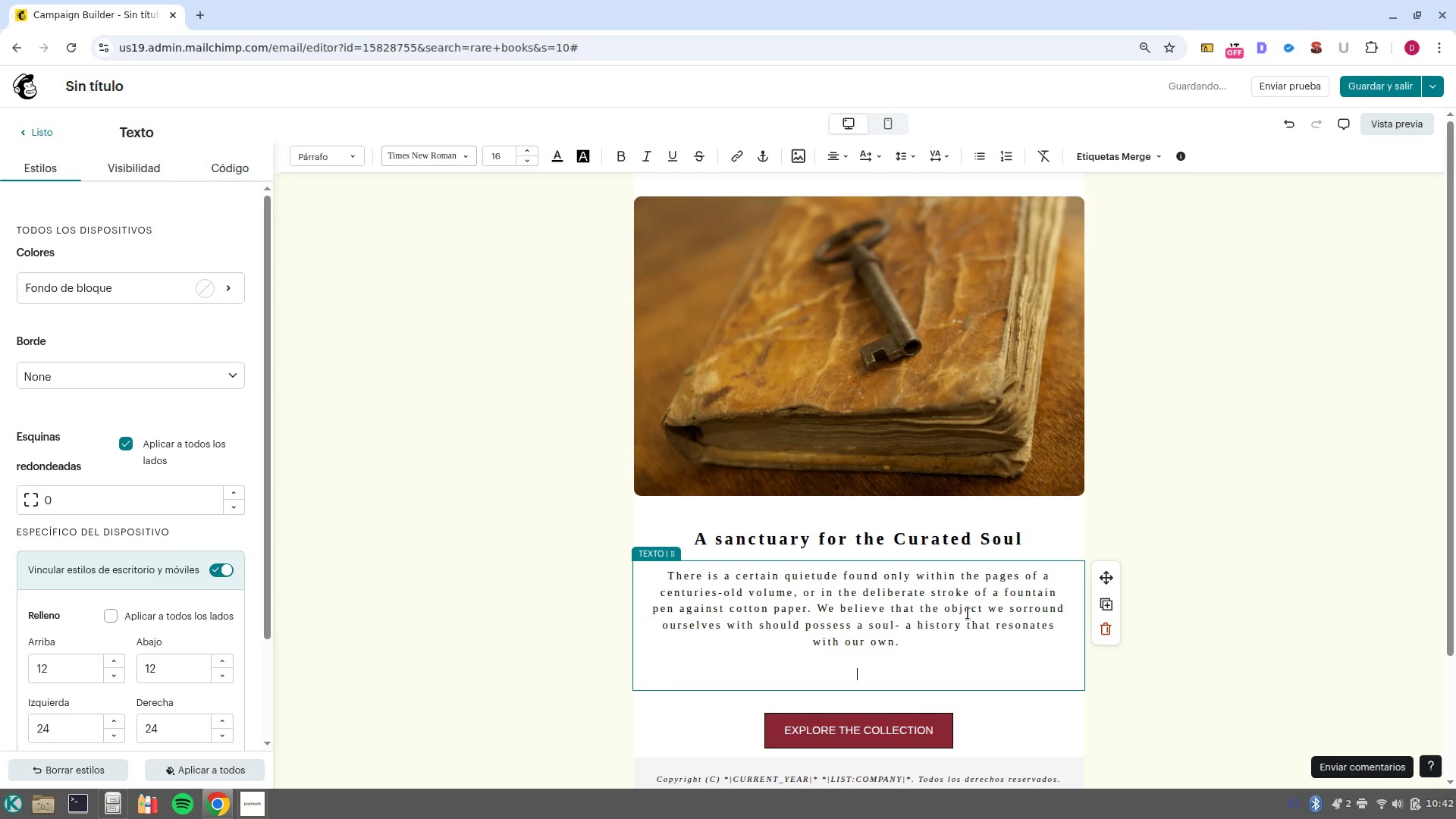 
hold_key(key=ControlLeft, duration=0.86)
 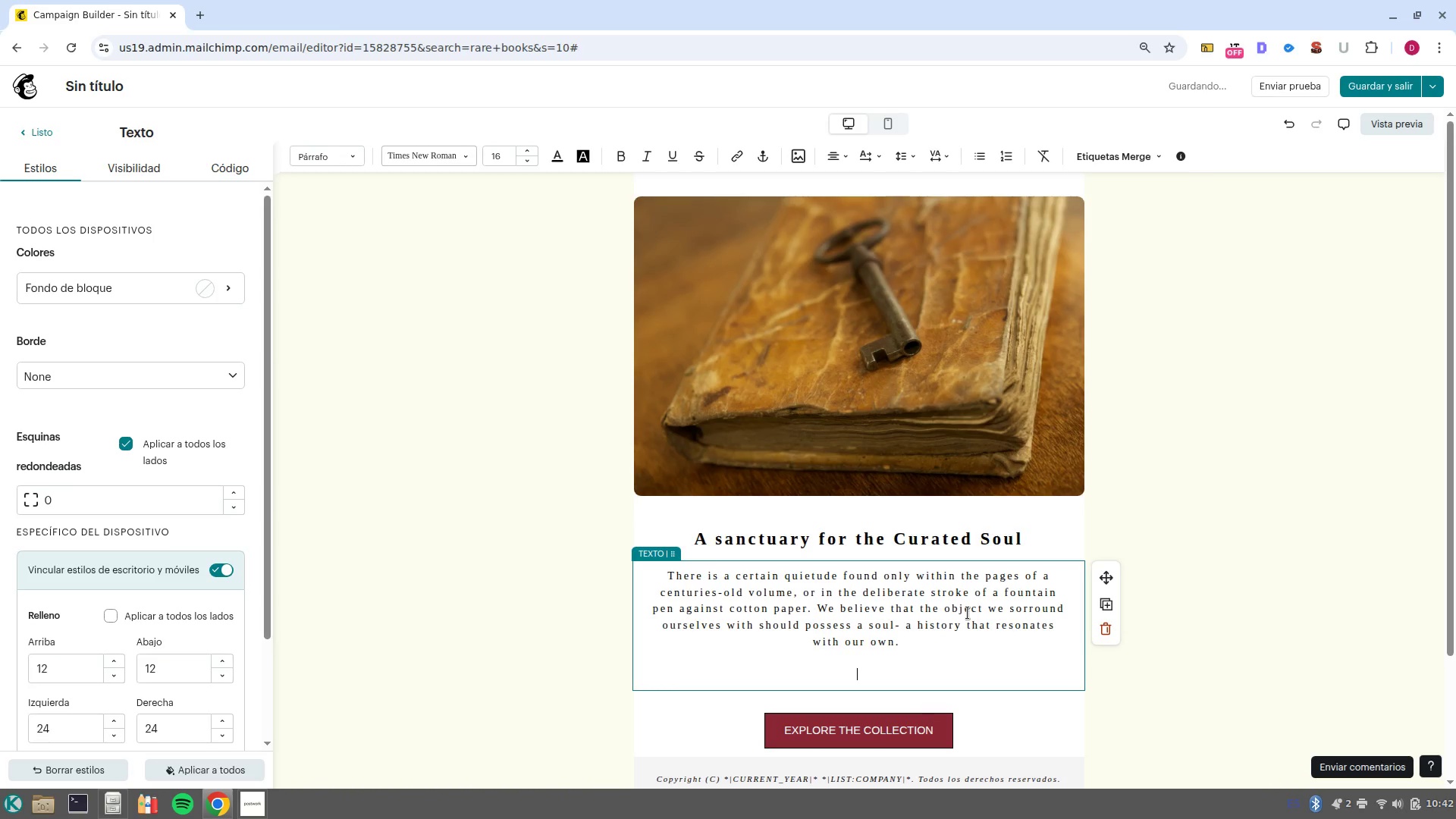 
type(at )
 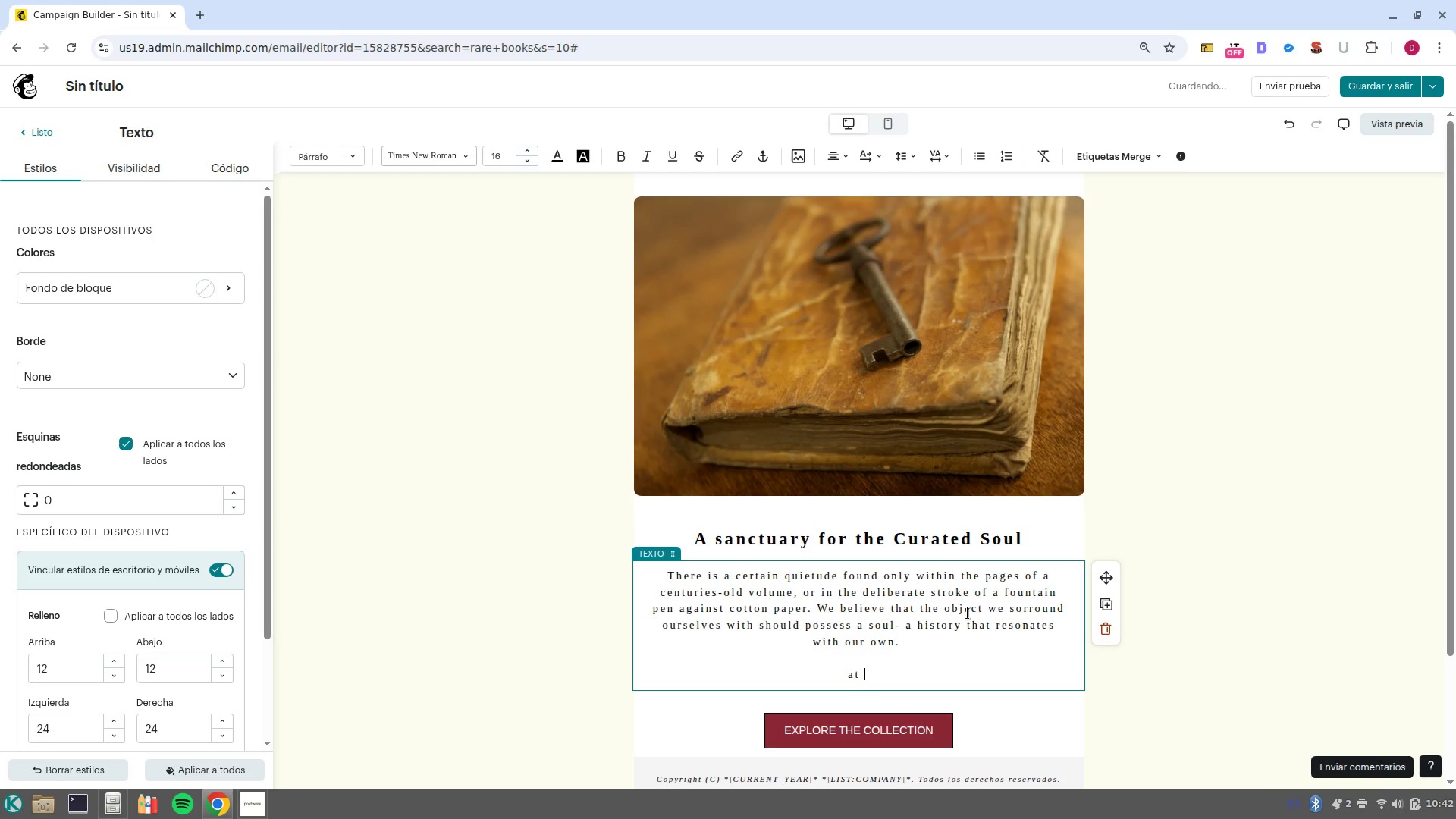 
key(Control+B)
 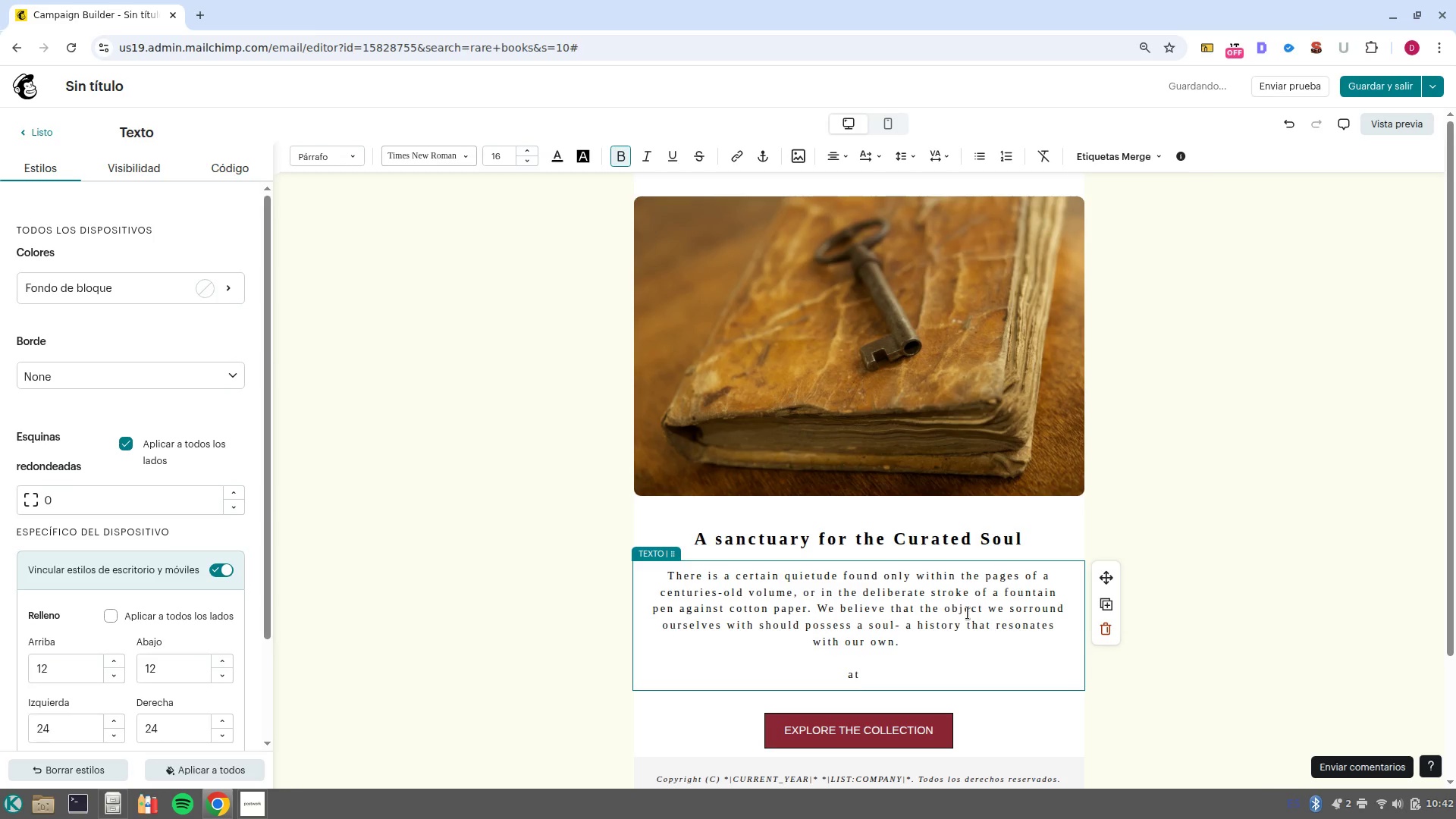 
key(Shift+G)
 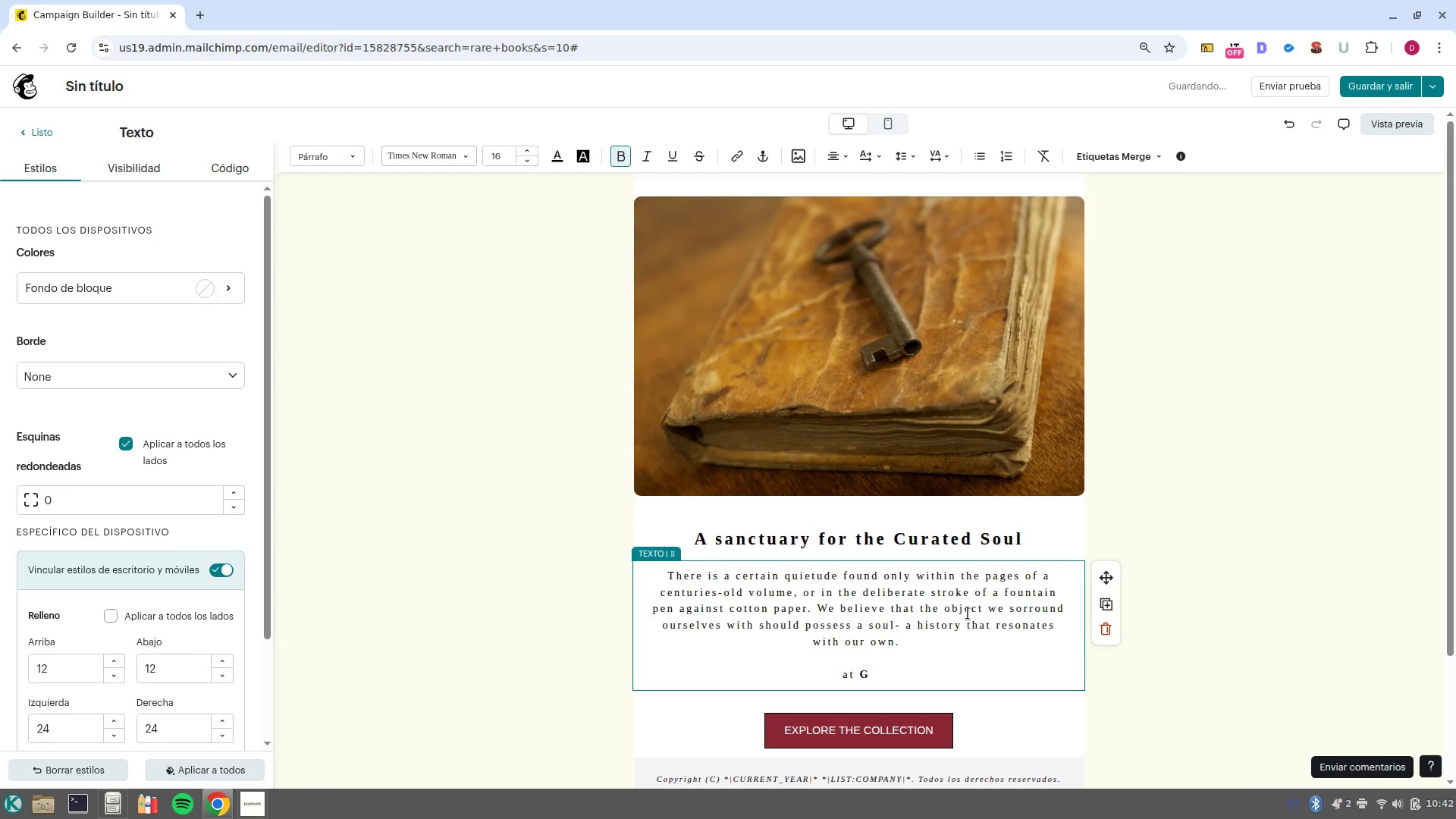 
key(Backspace)
type(The Gilded Page 6)
key(Backspace)
type(^ par)
key(Backspace)
key(Backspace)
key(Backspace)
type(Parlor, )
 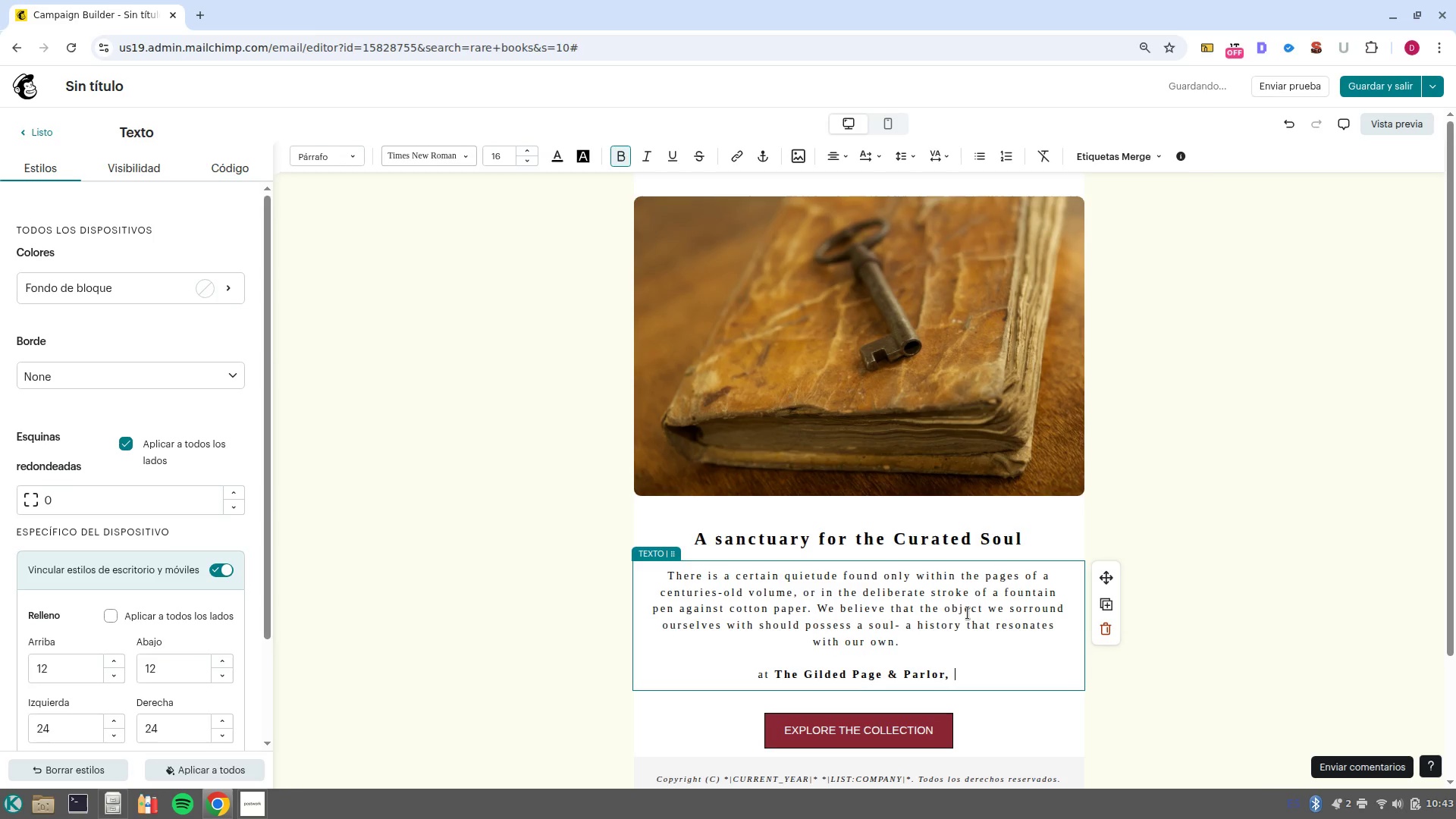 
 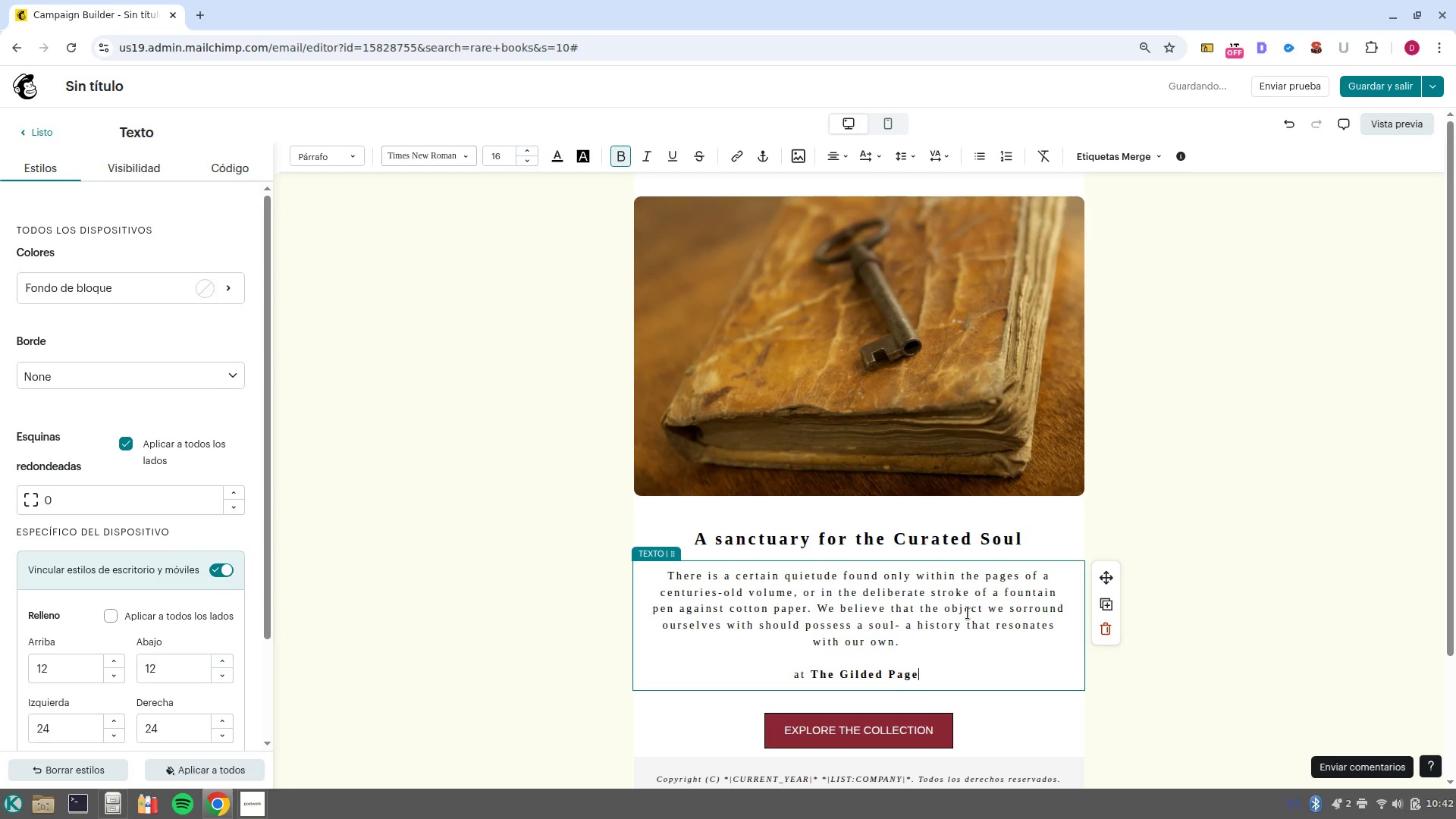 
hold_key(key=AltRight, duration=0.32)
 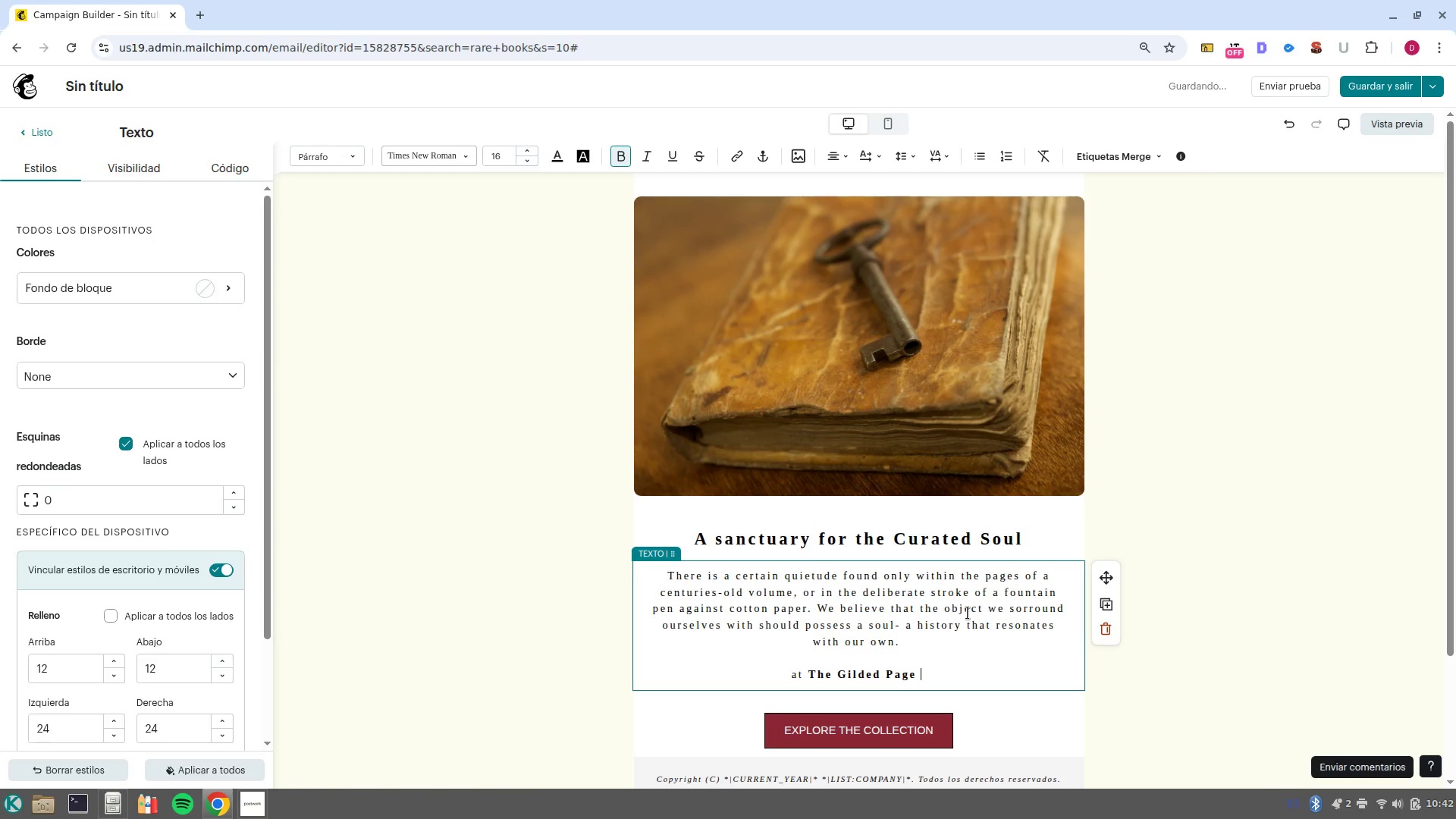 
key(Control+B)
 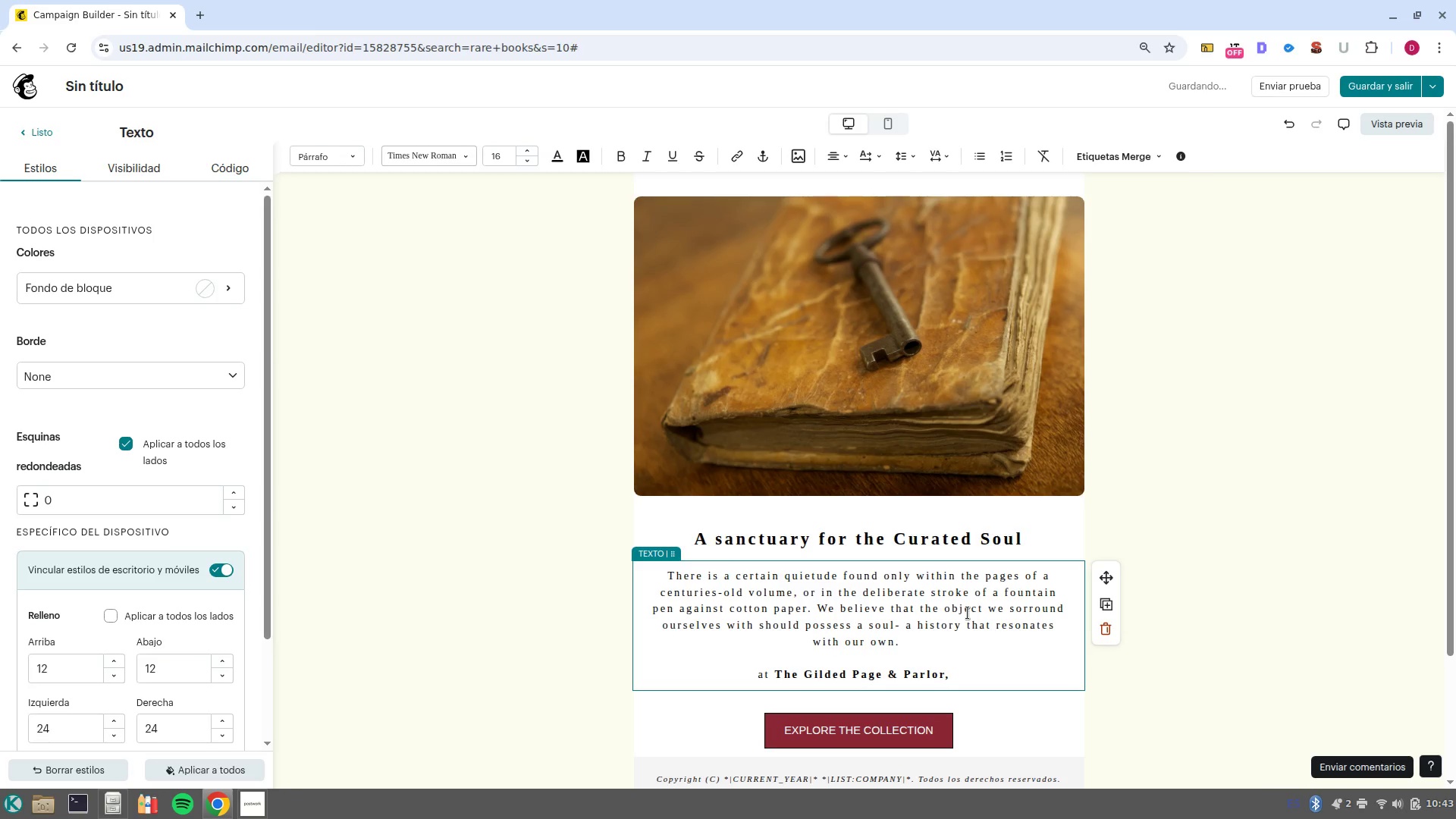 
type( we hac)
key(Backspace)
type(ve dedicated our craft to sourcing the rare, the tactile, and the timeless. Wheter you are )
key(Backspace)
type( here for the scent of aged leather bindings or the precision of italian a)
 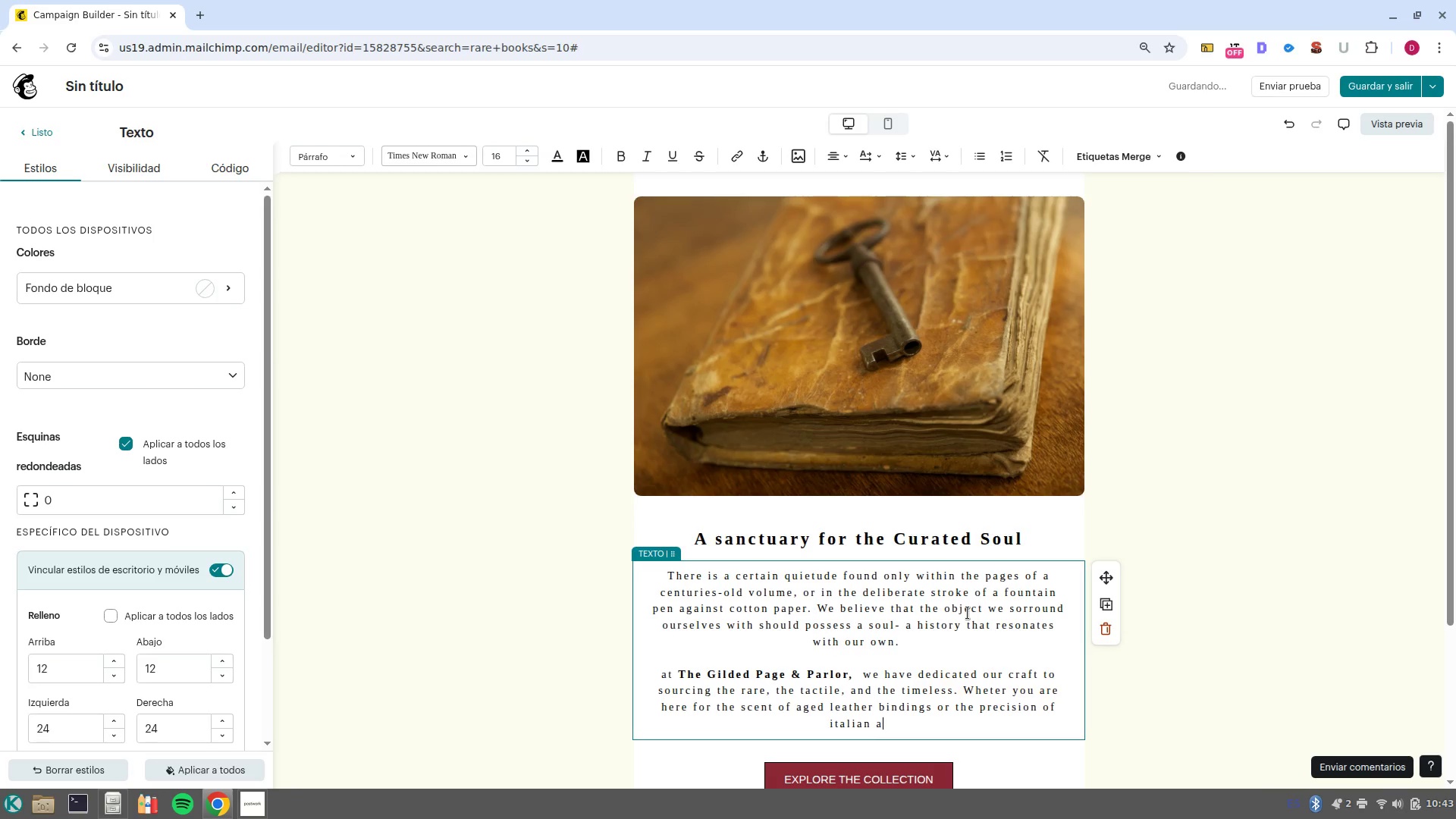 
key(Control+ArrowLeft)
 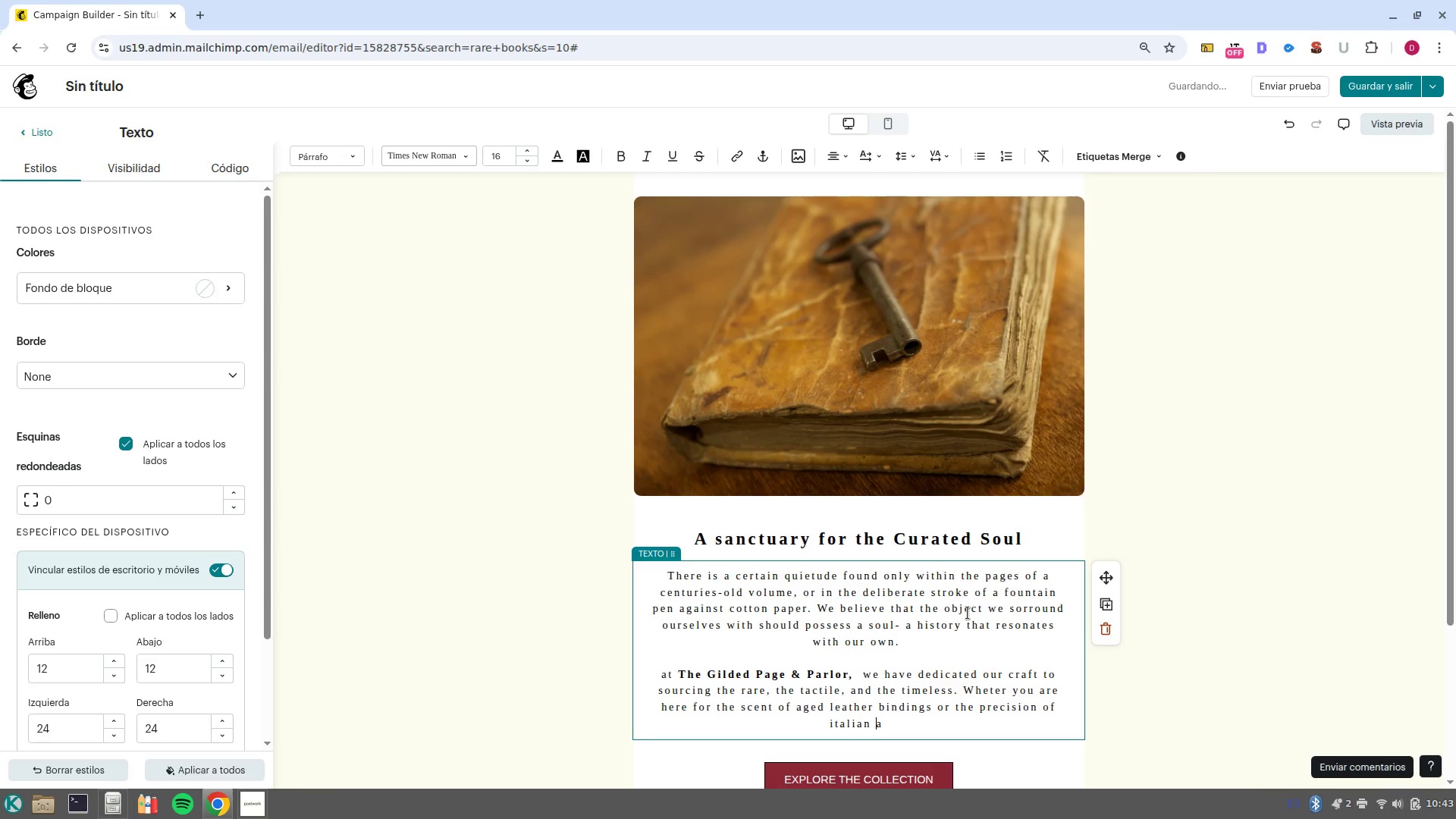 
key(Control+ArrowLeft)
 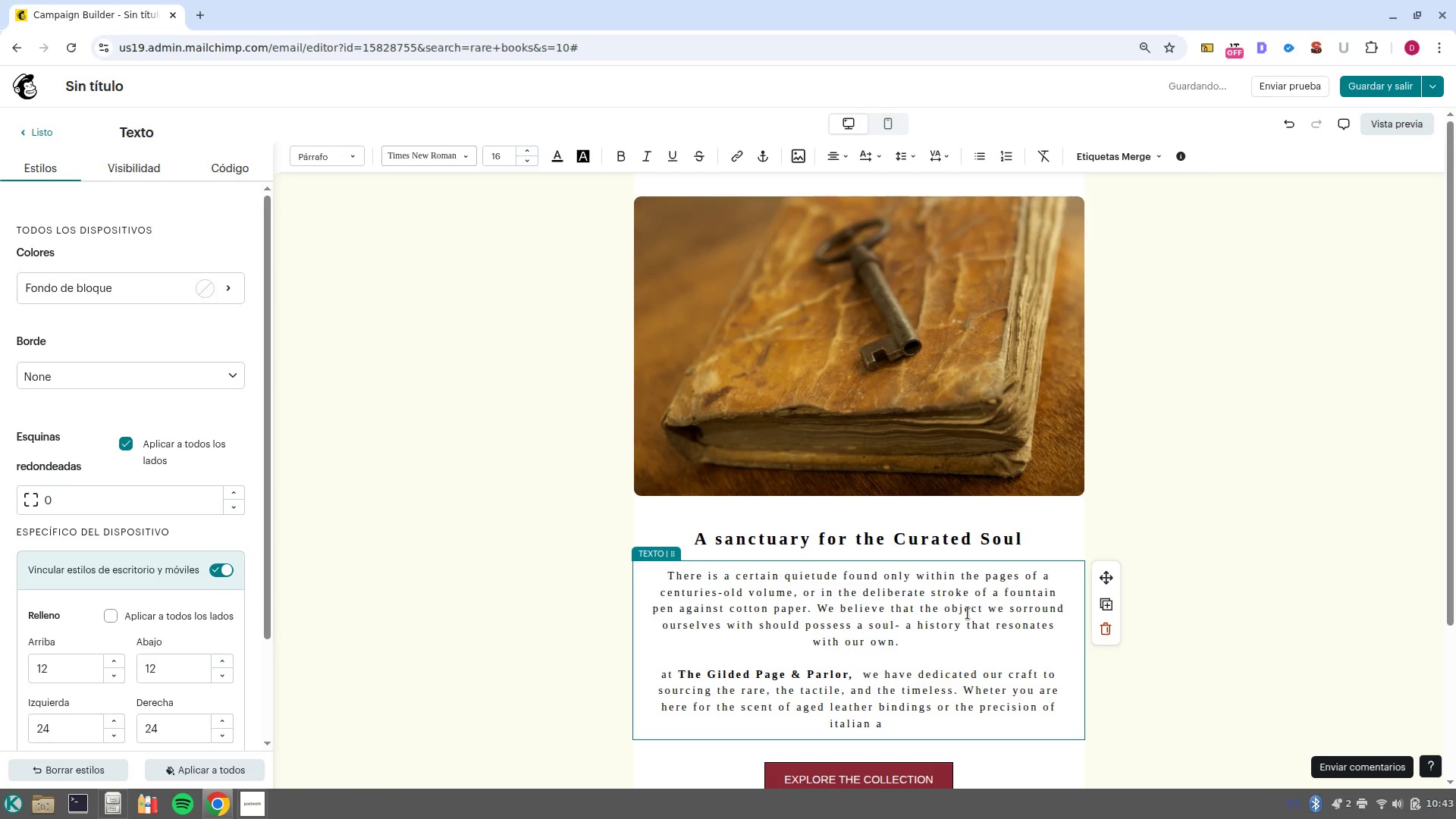 
key(ArrowRight)
 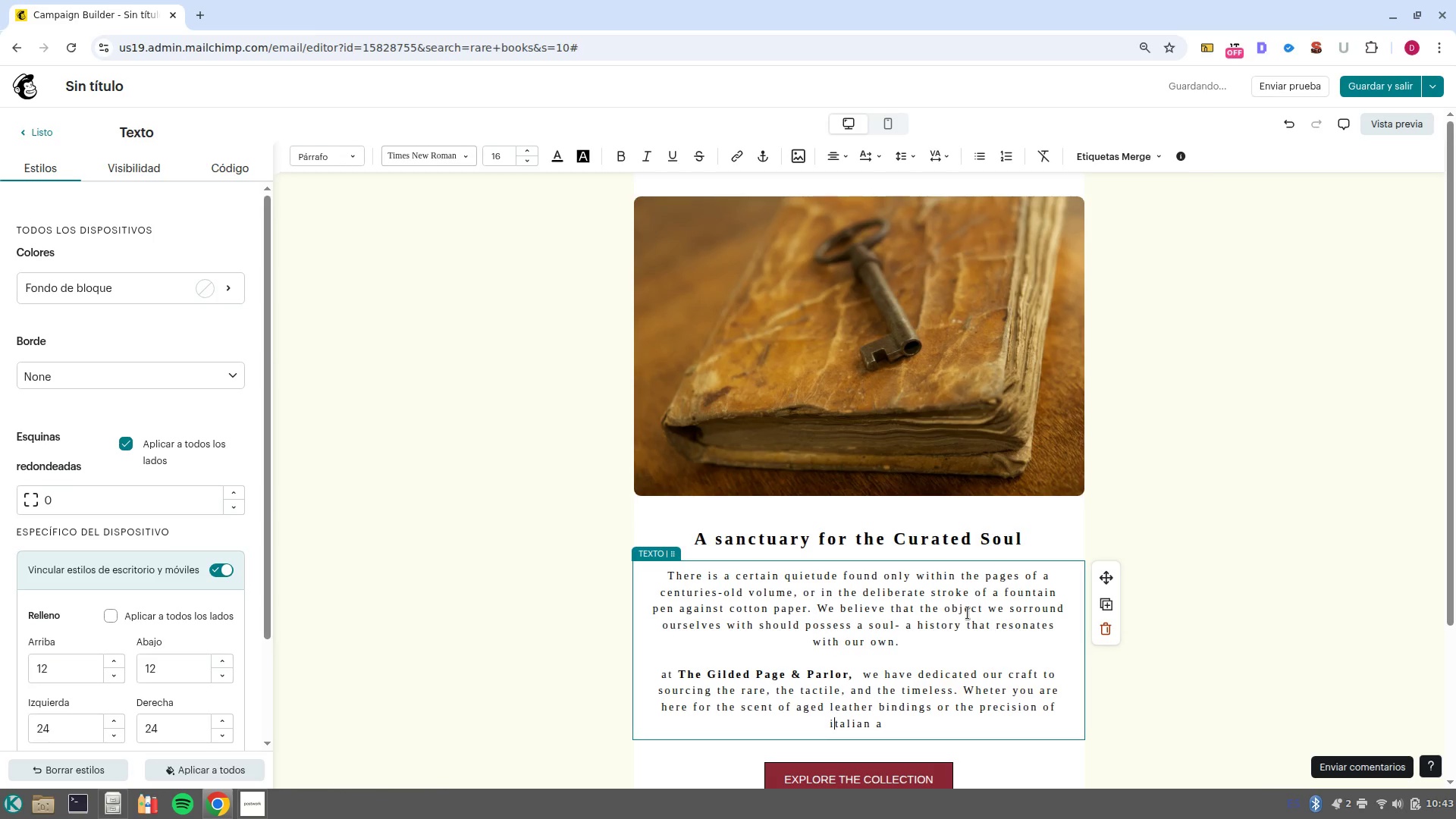 
key(Backspace)
 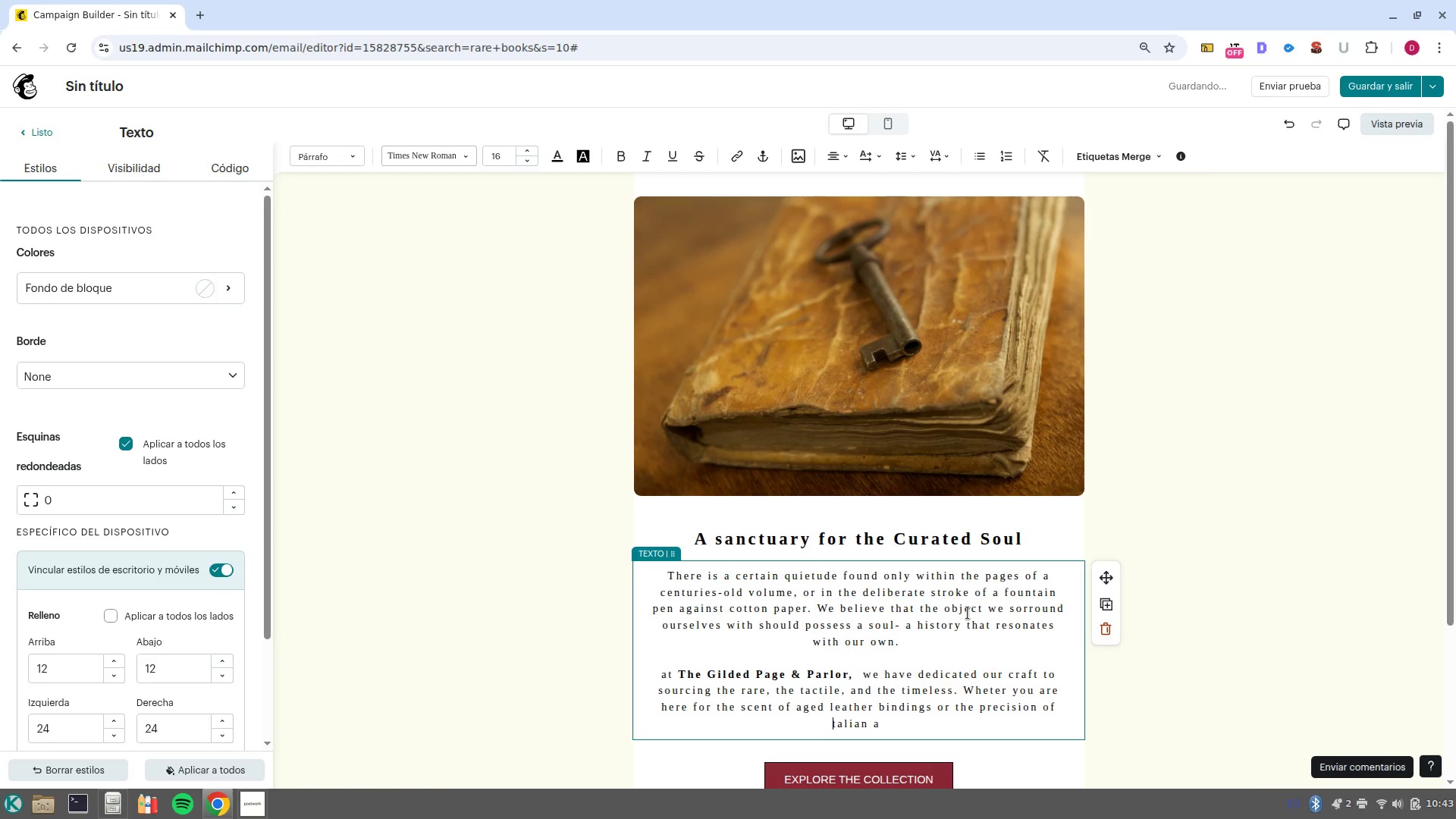 
key(Shift+I)
 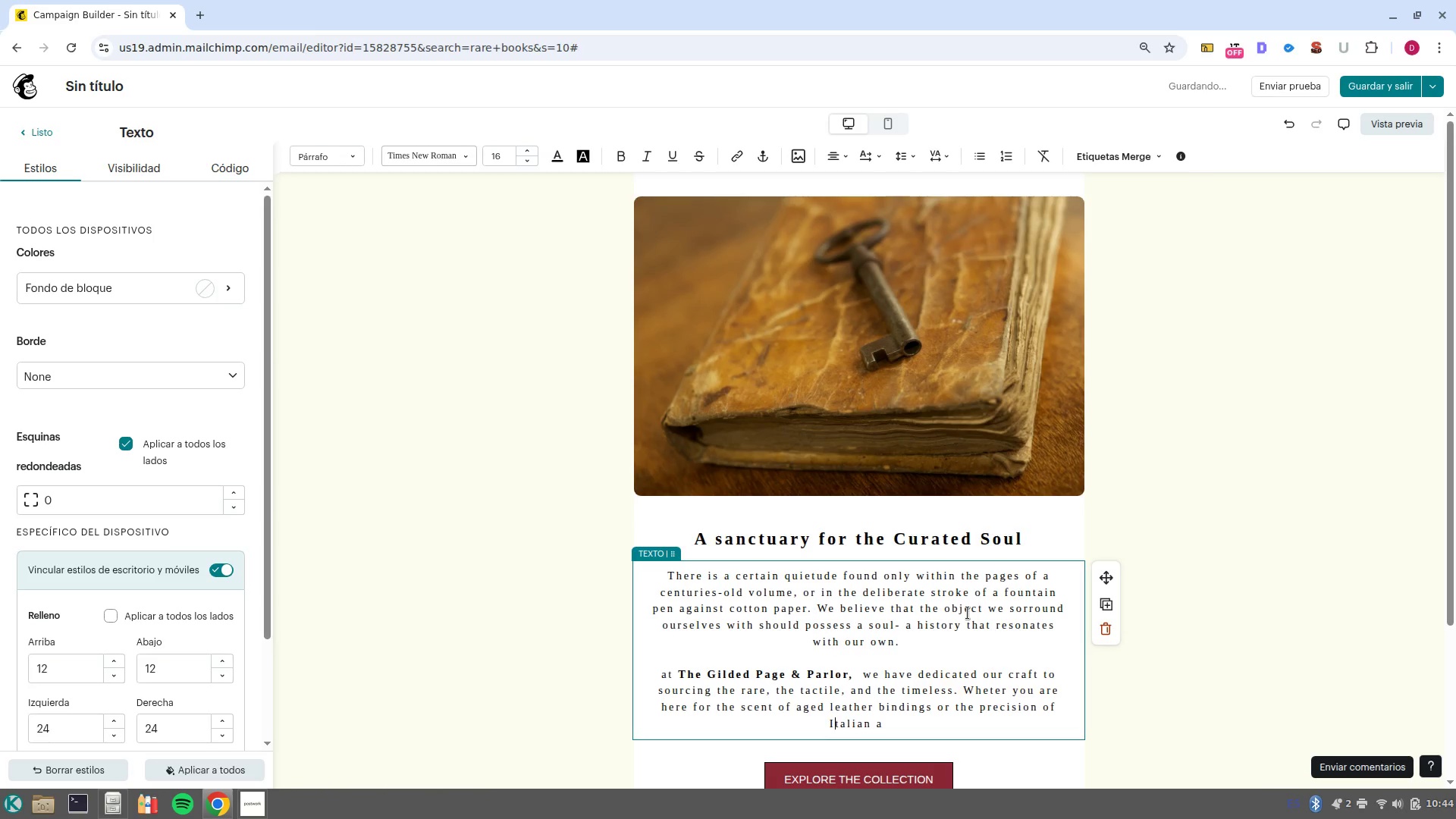 
key(Control+ArrowRight)
 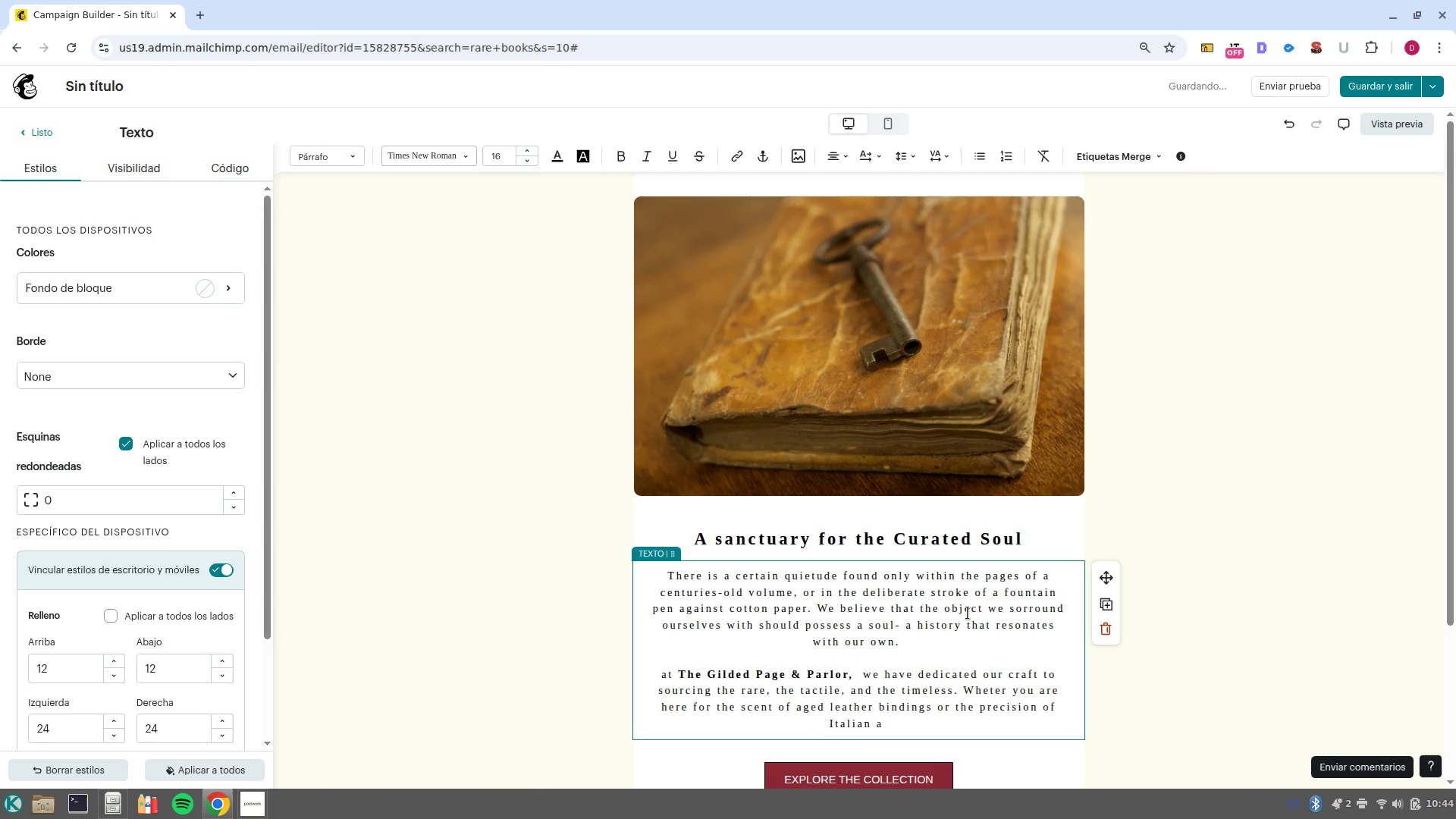 
key(Control+ArrowRight)
 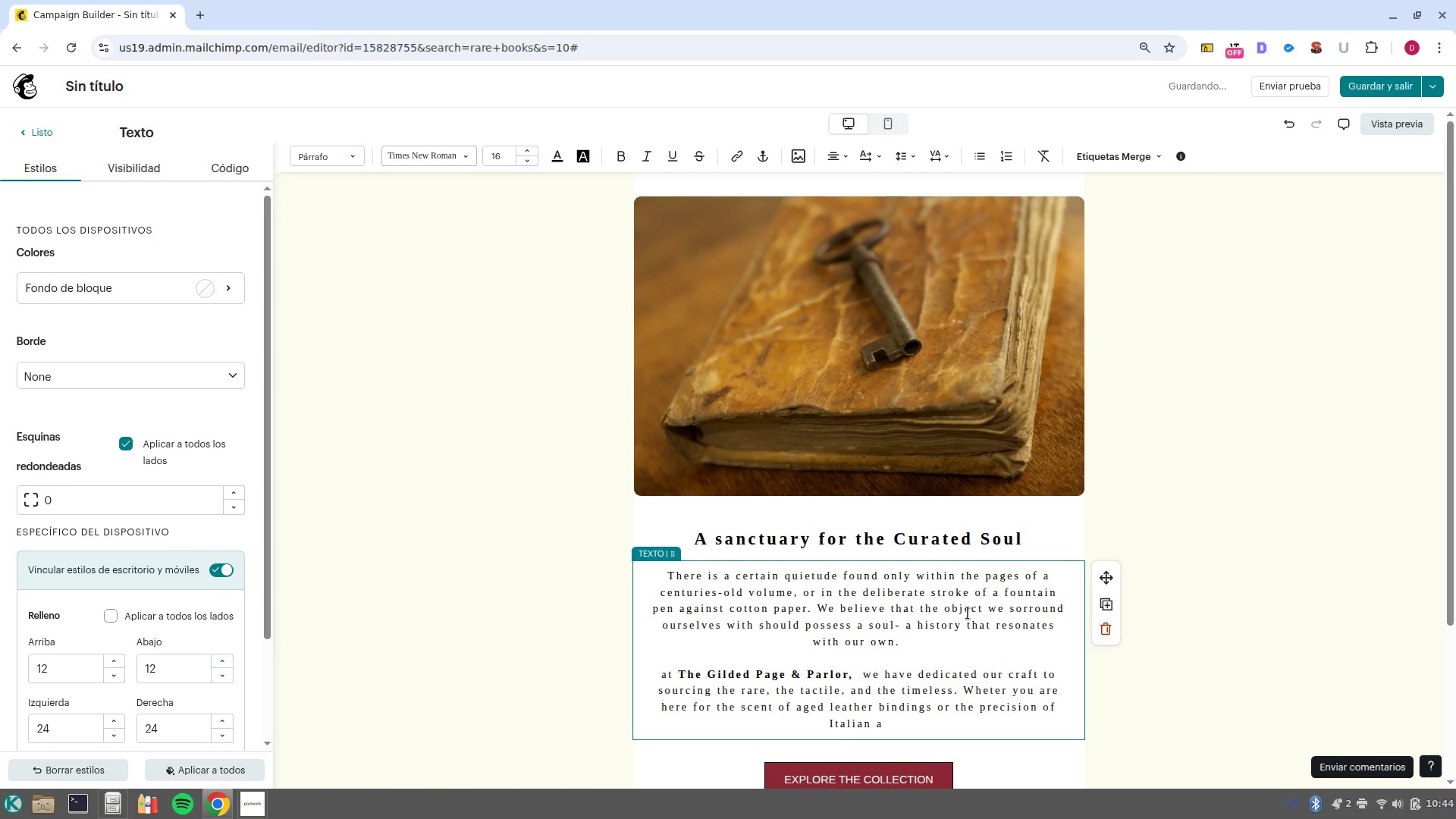 
type(rtisan stationery )
key(Backspace)
type(, you hace found a place where the art of the written word is still held in tje highets)
 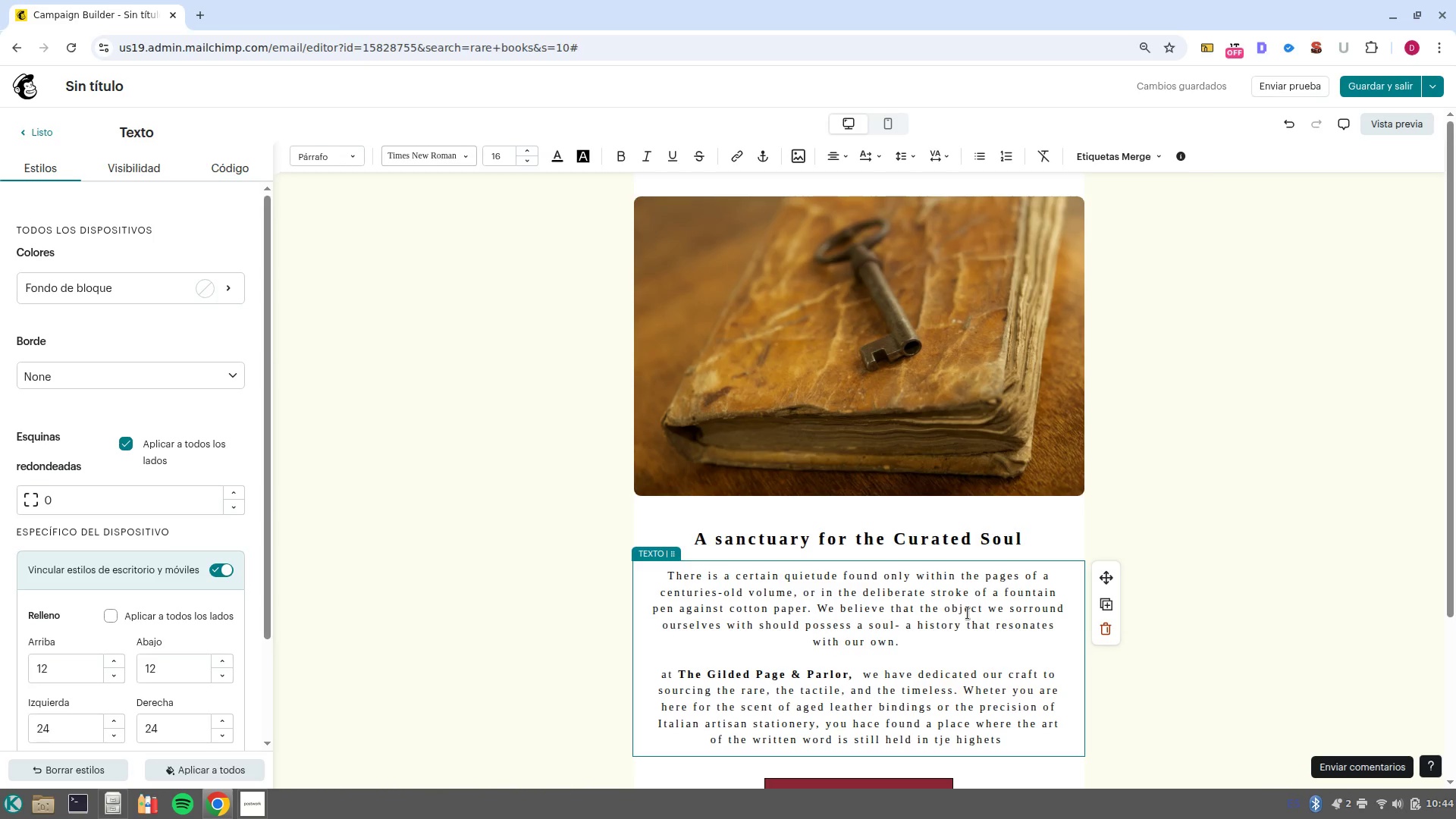 
wait(5.93)
 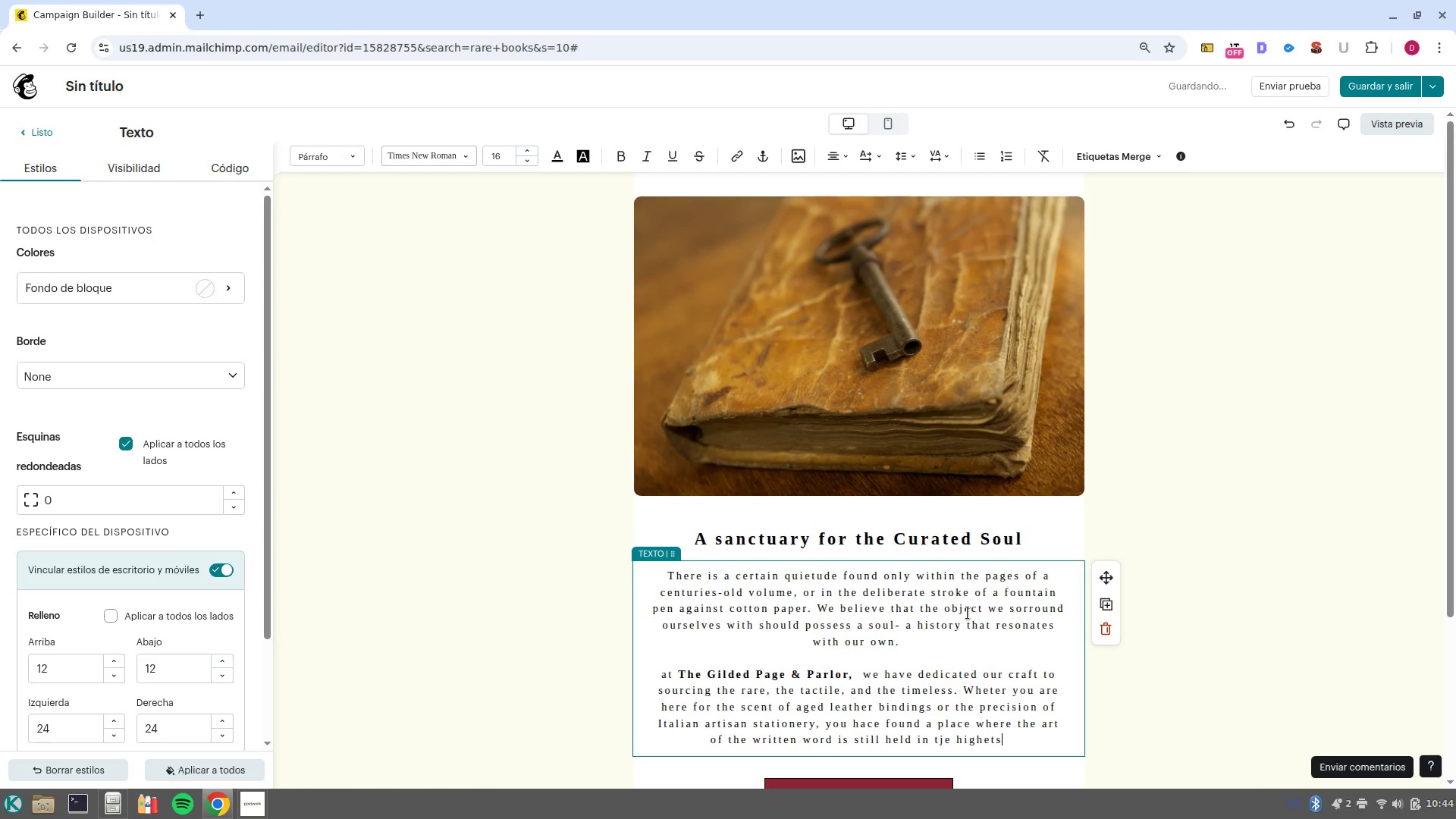 
type( regard. )
 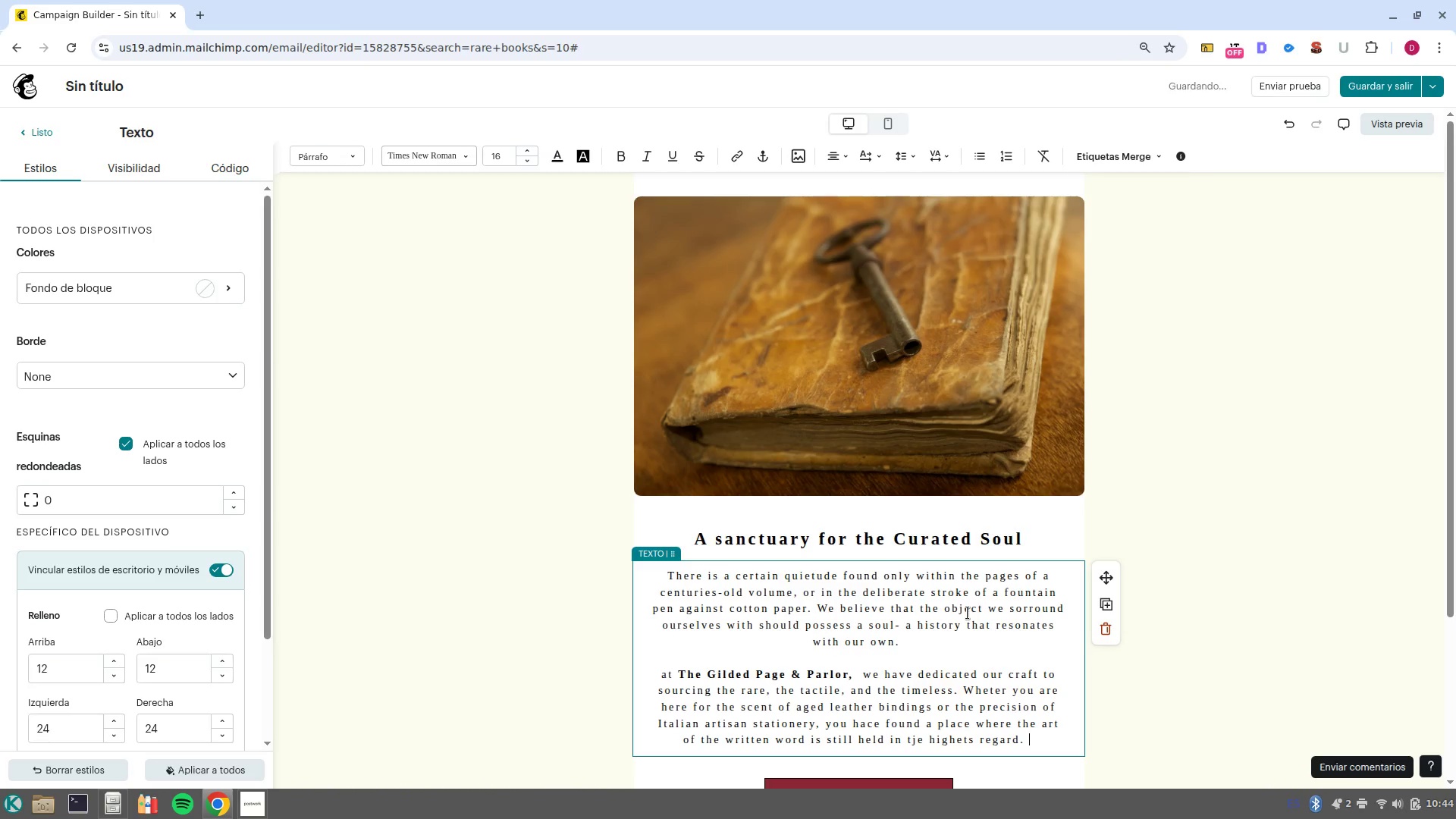 
key(Enter)
 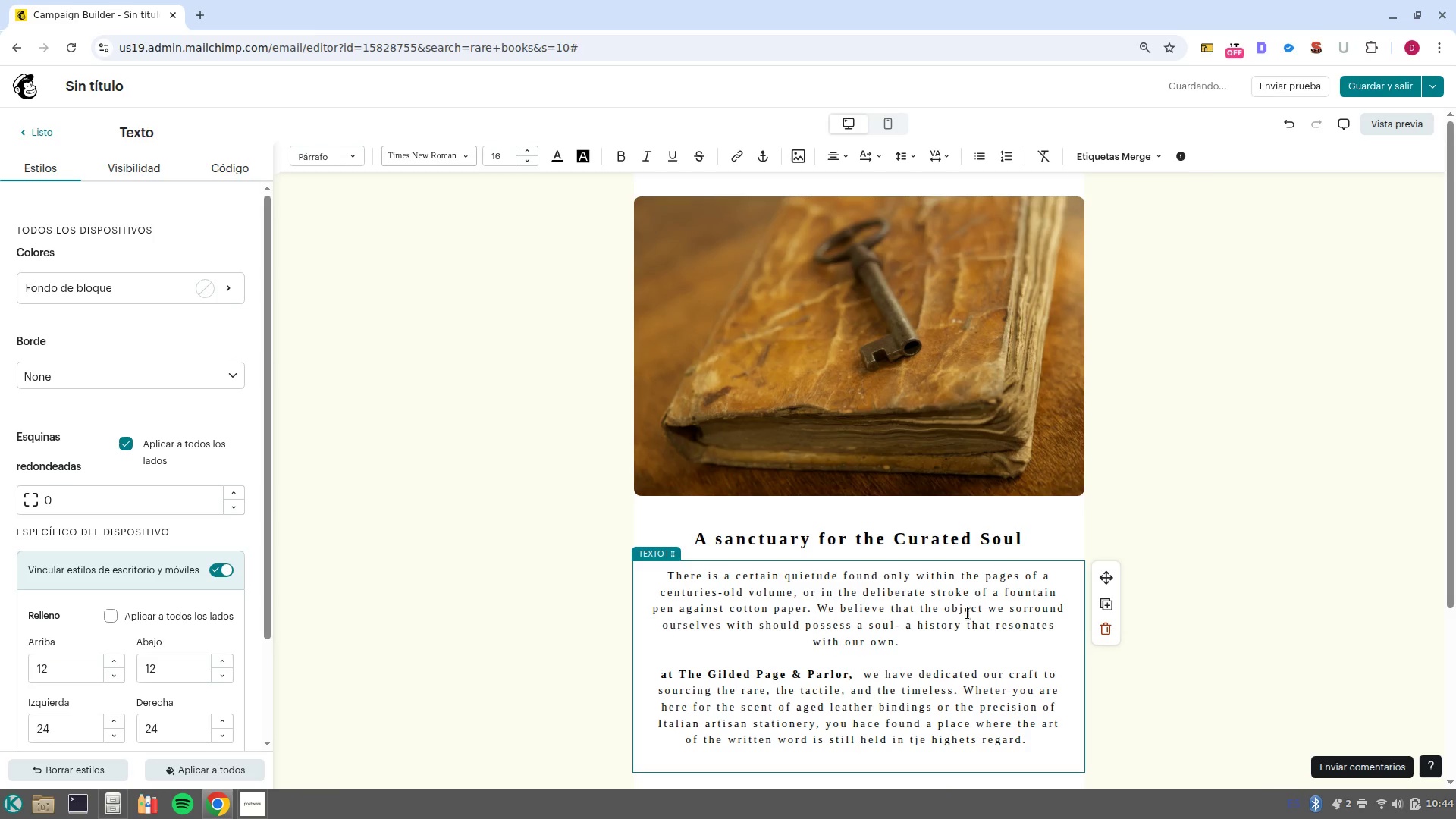 
key(Enter)
 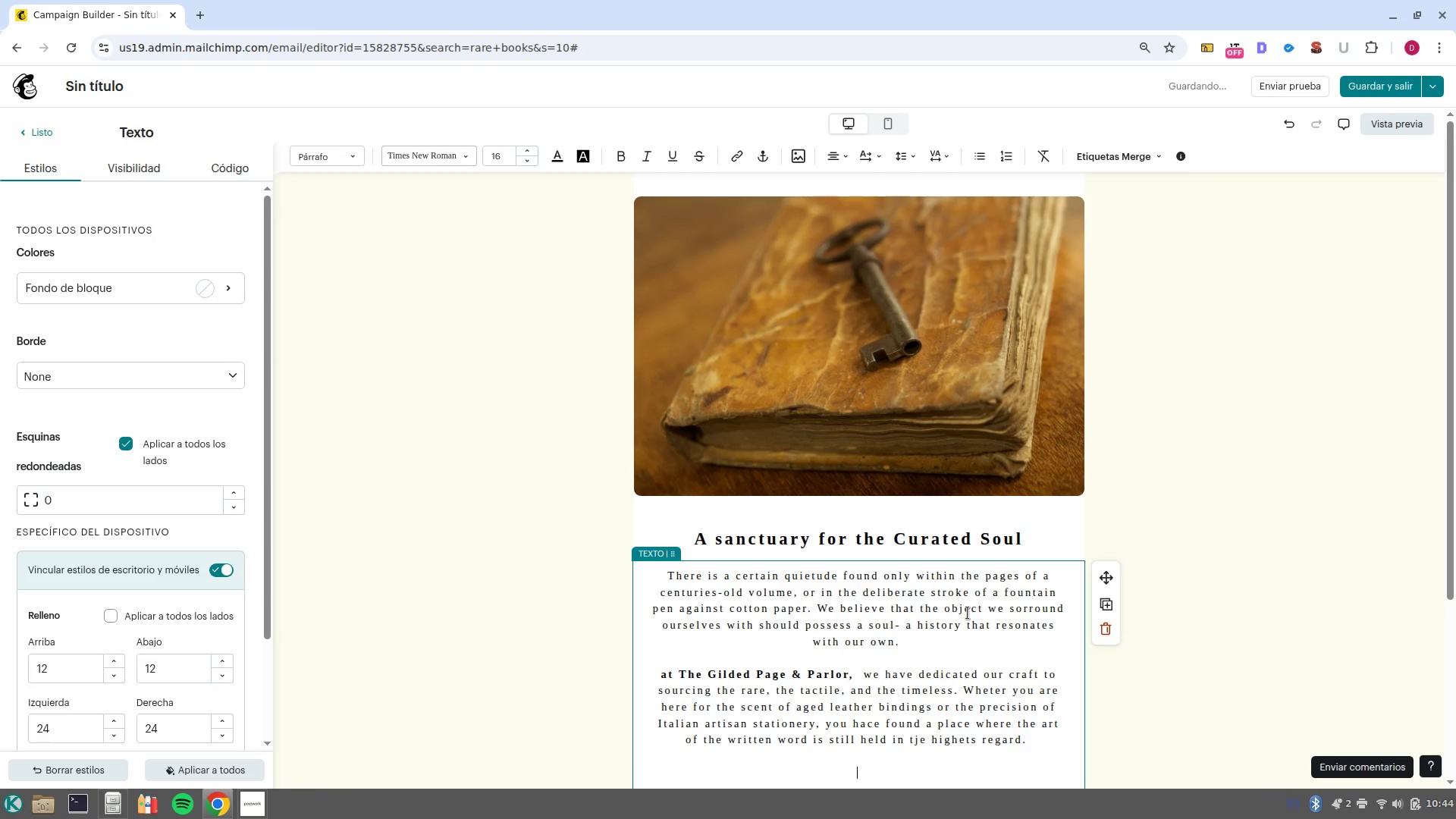 
type(We invite you to wander )
key(Backspace)
type( through our digital parlor and discover our laster)
 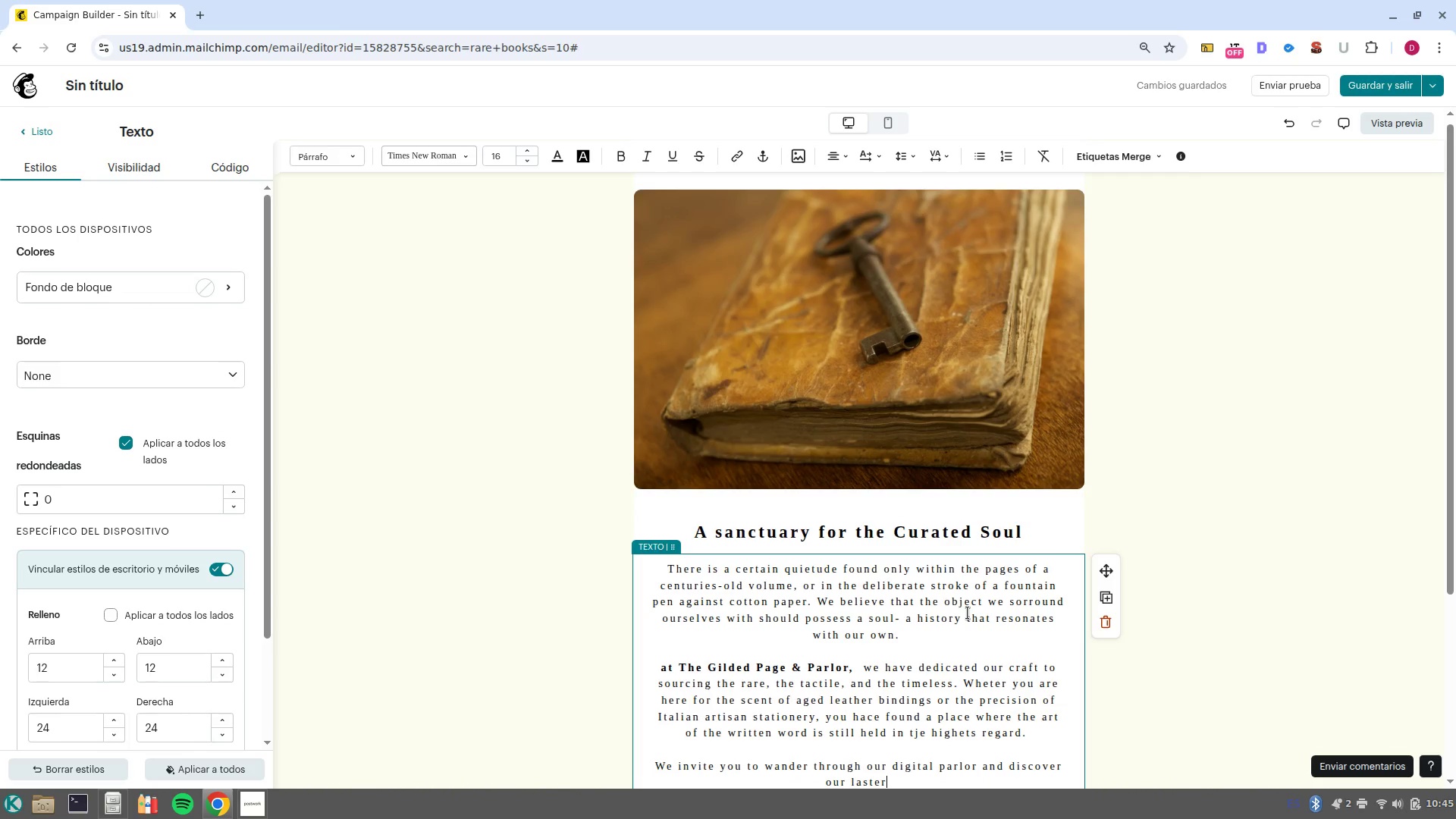 
key(Backspace)
type(t acquisitions )
key(Backspace)
type(, curated specifically fot those who appreciate the finer details of a life wll/lived@)
 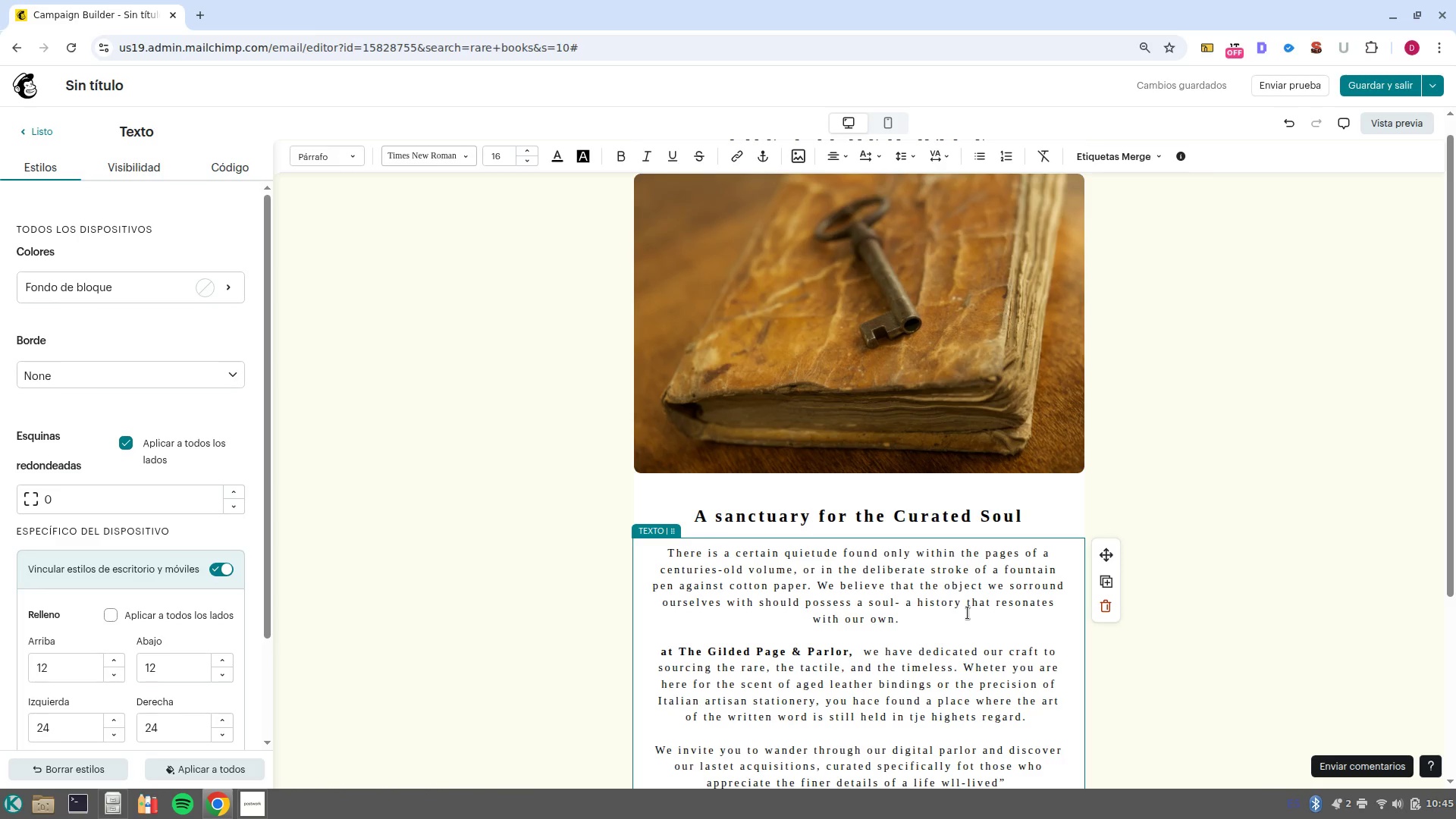 
wait(7.47)
 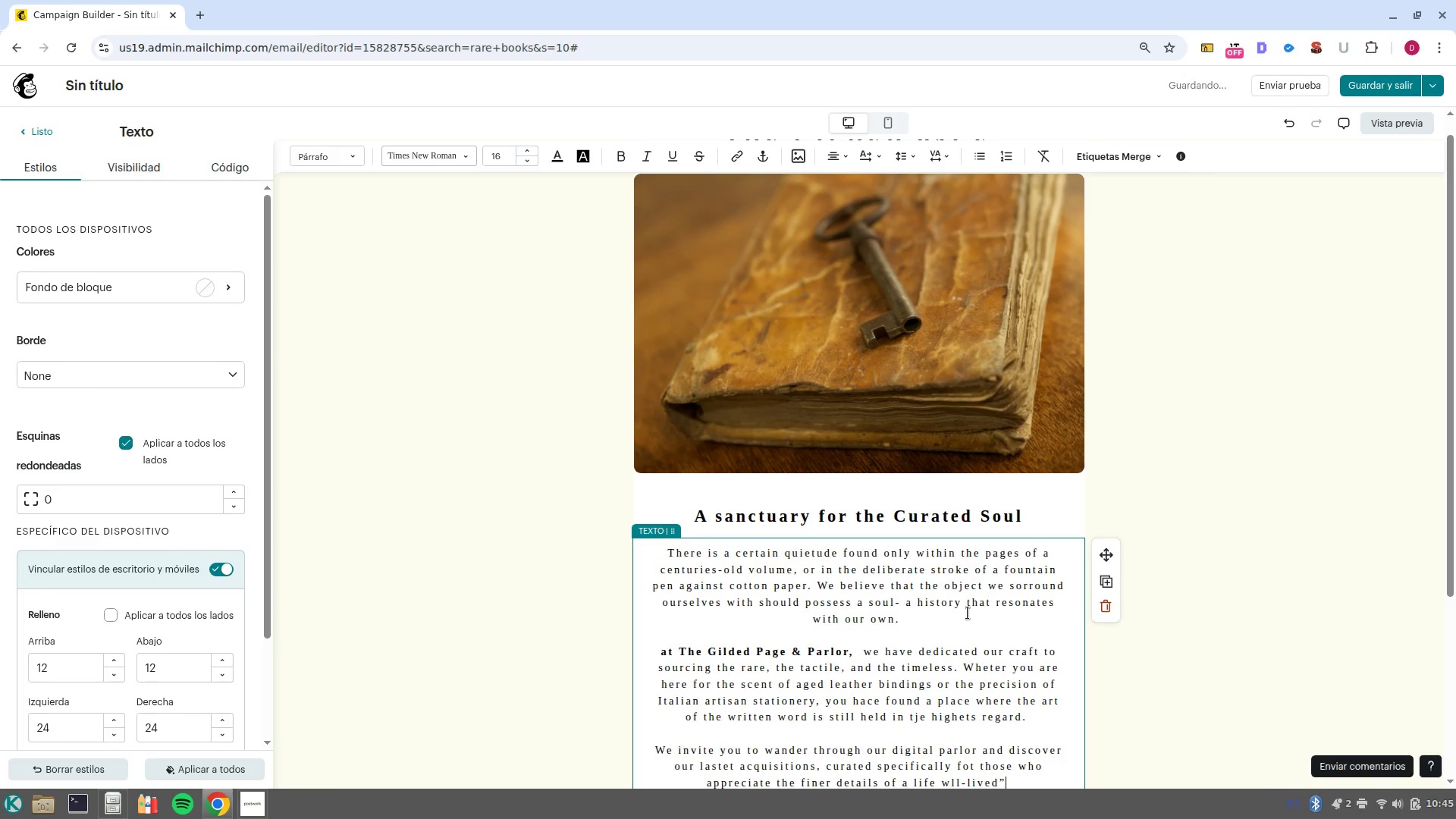 
scroll: coordinate [968, 613], scroll_direction: down, amount: 2.0
 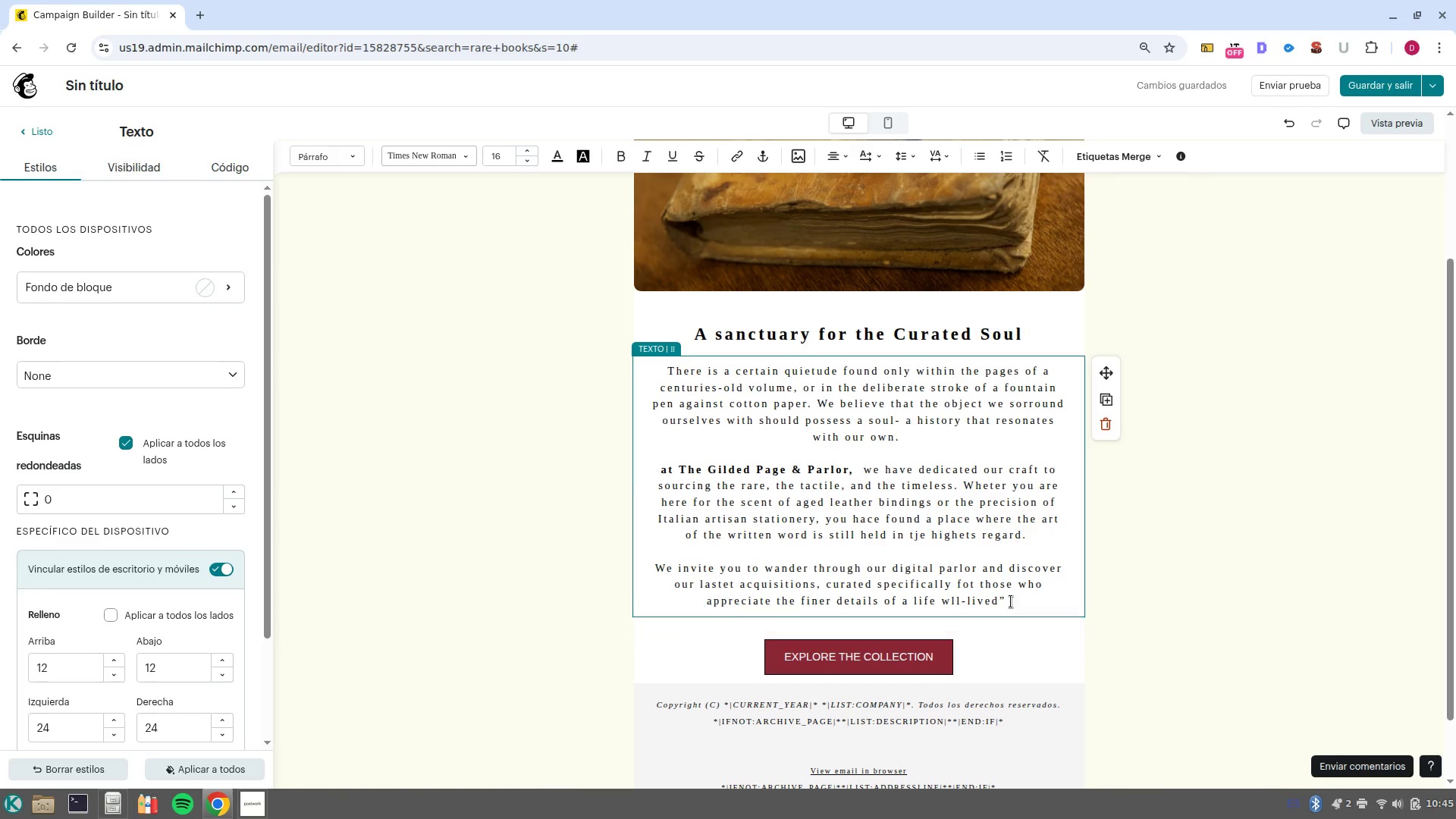 
left_click_drag(start_coordinate=[1012, 598], to_coordinate=[632, 365])
 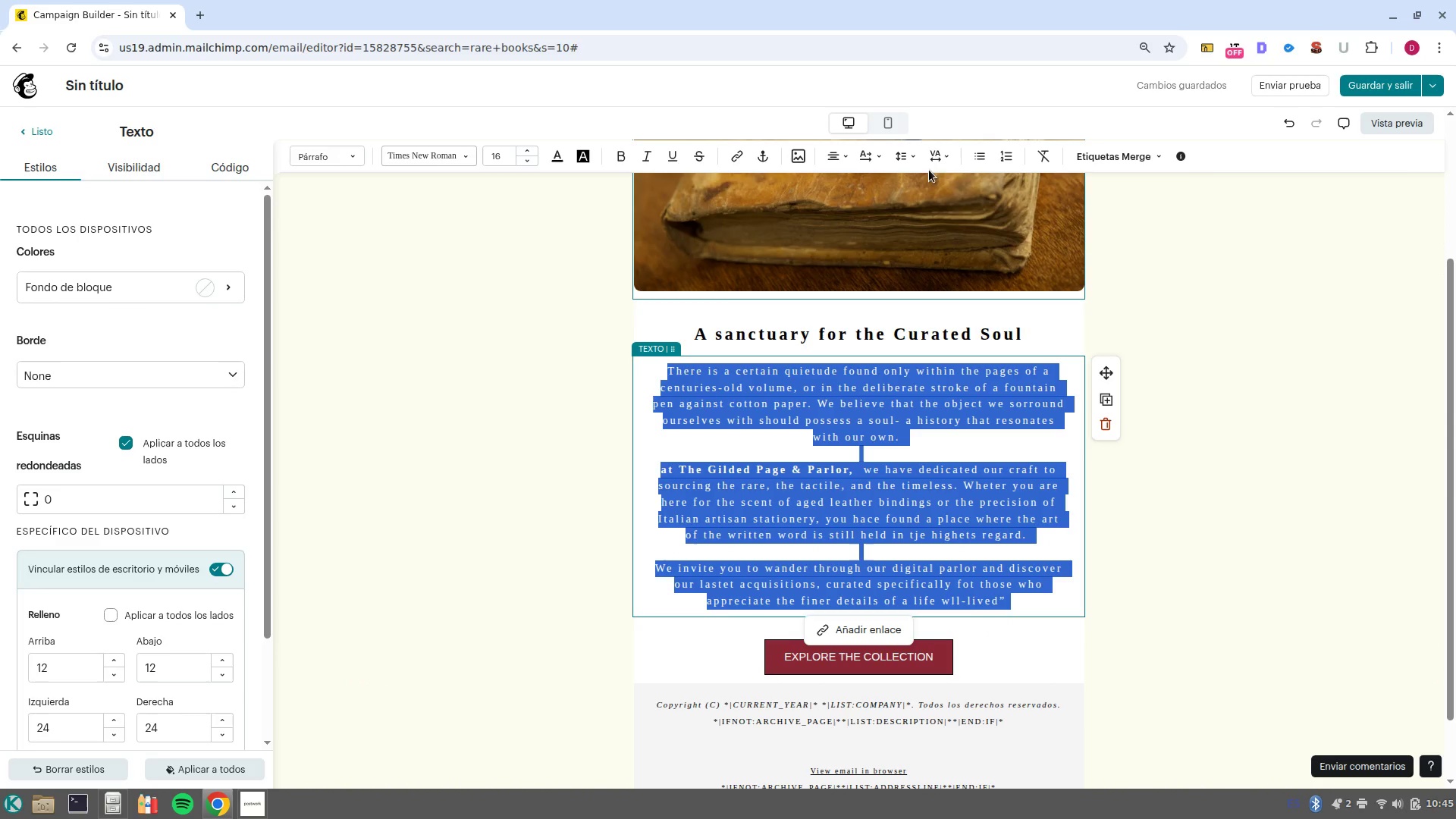 
left_click([949, 162])
 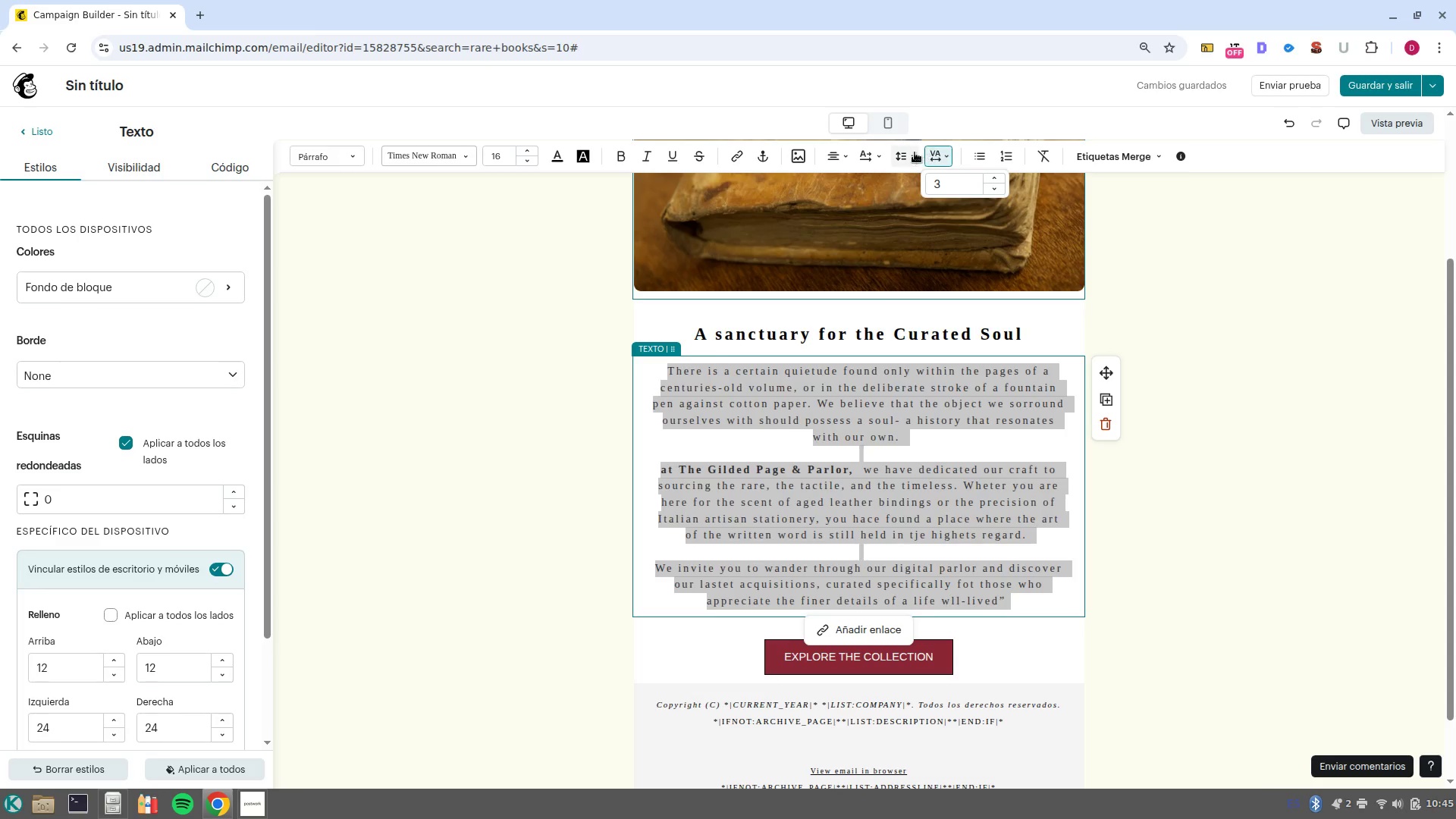 
left_click([907, 158])
 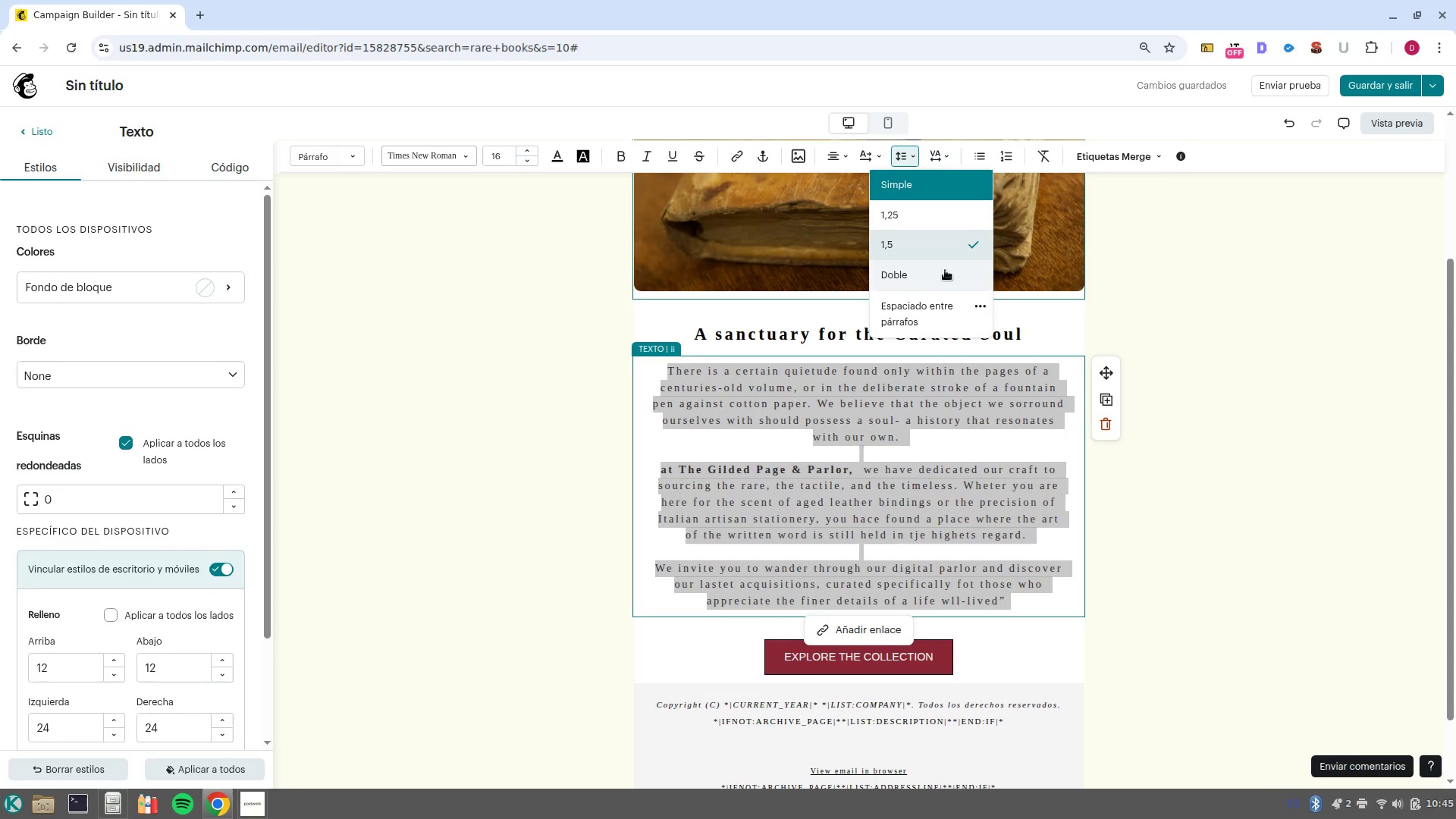 
left_click([945, 270])
 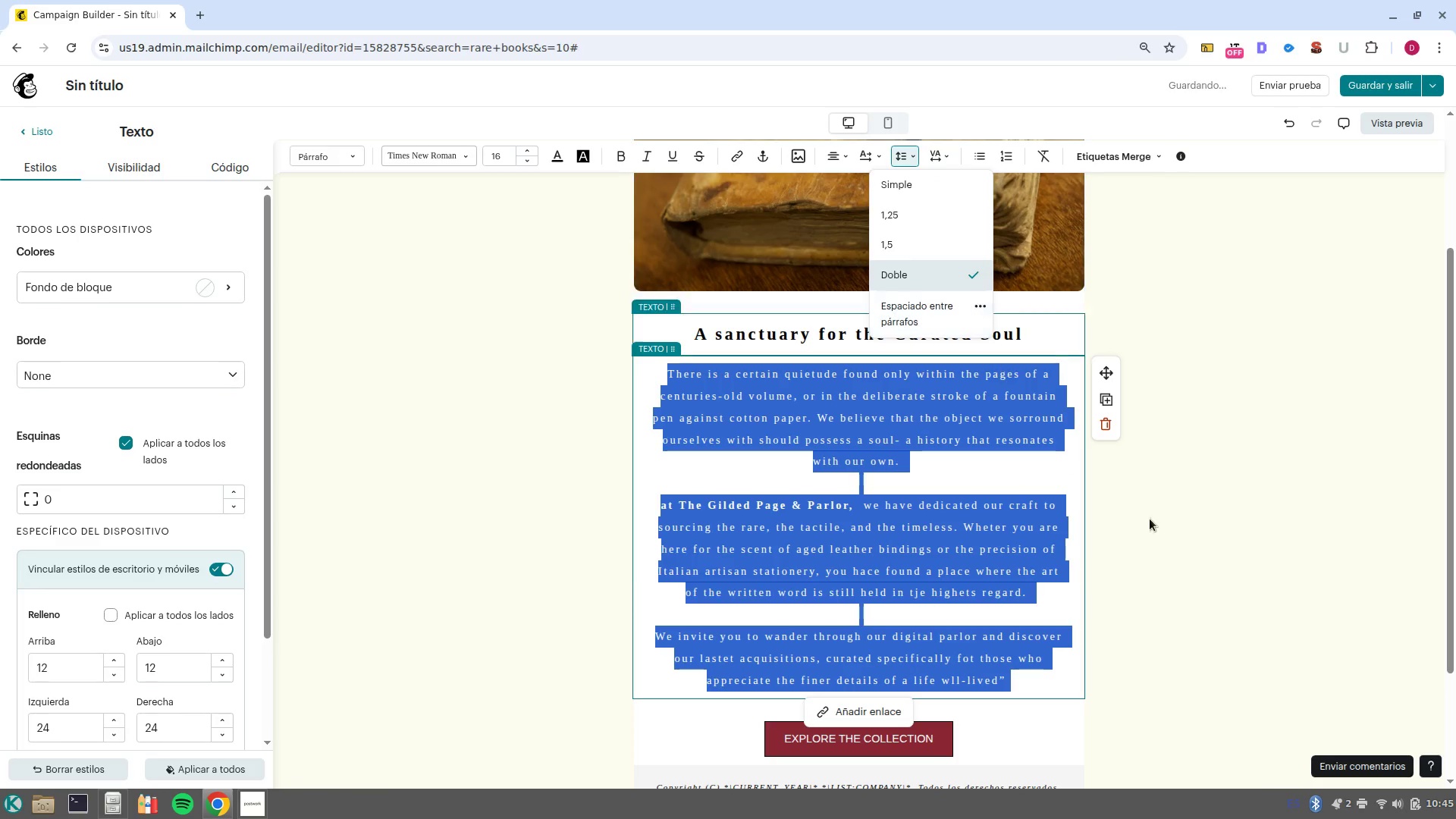 
left_click([1157, 517])
 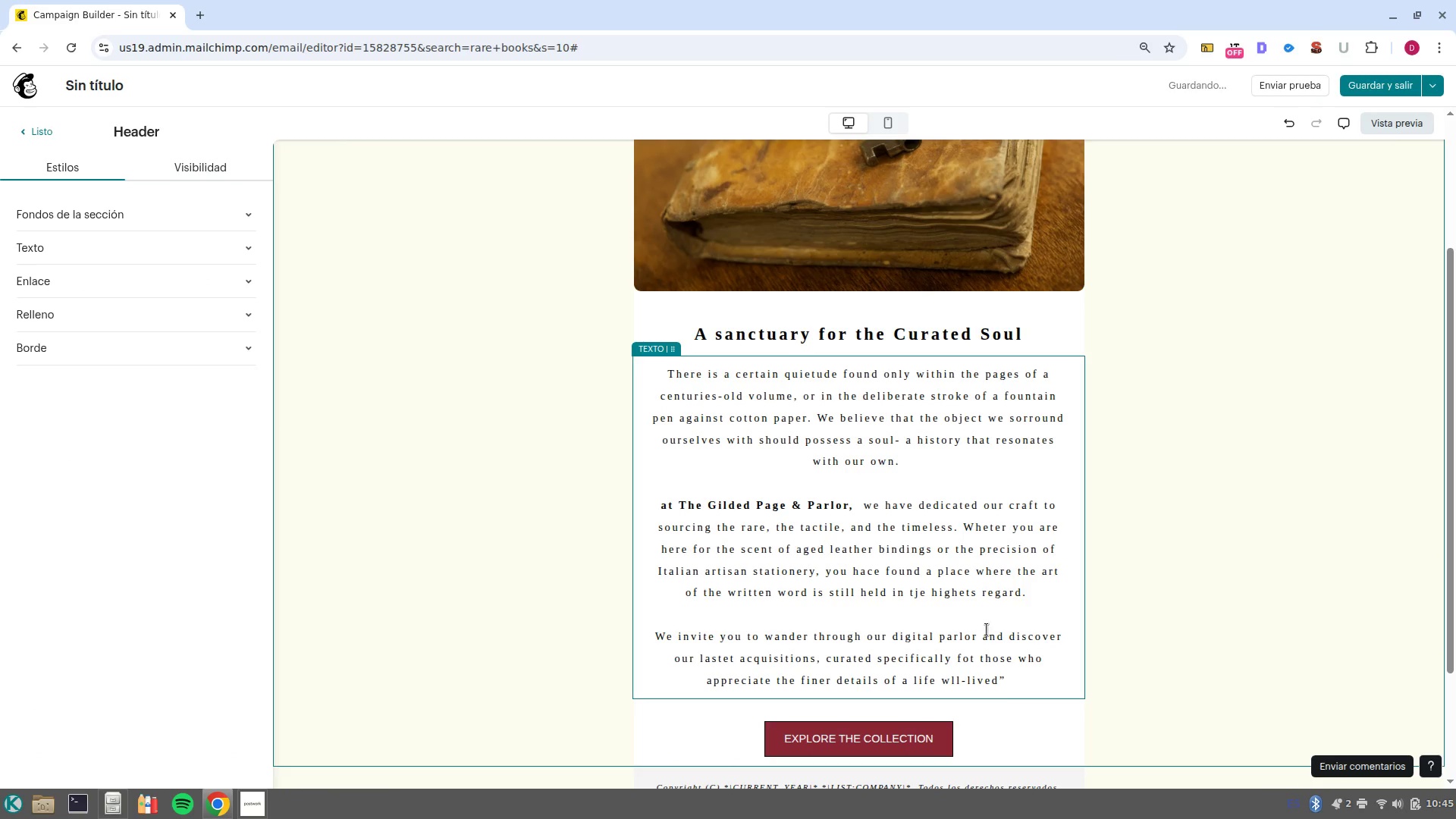 
left_click([1014, 676])
 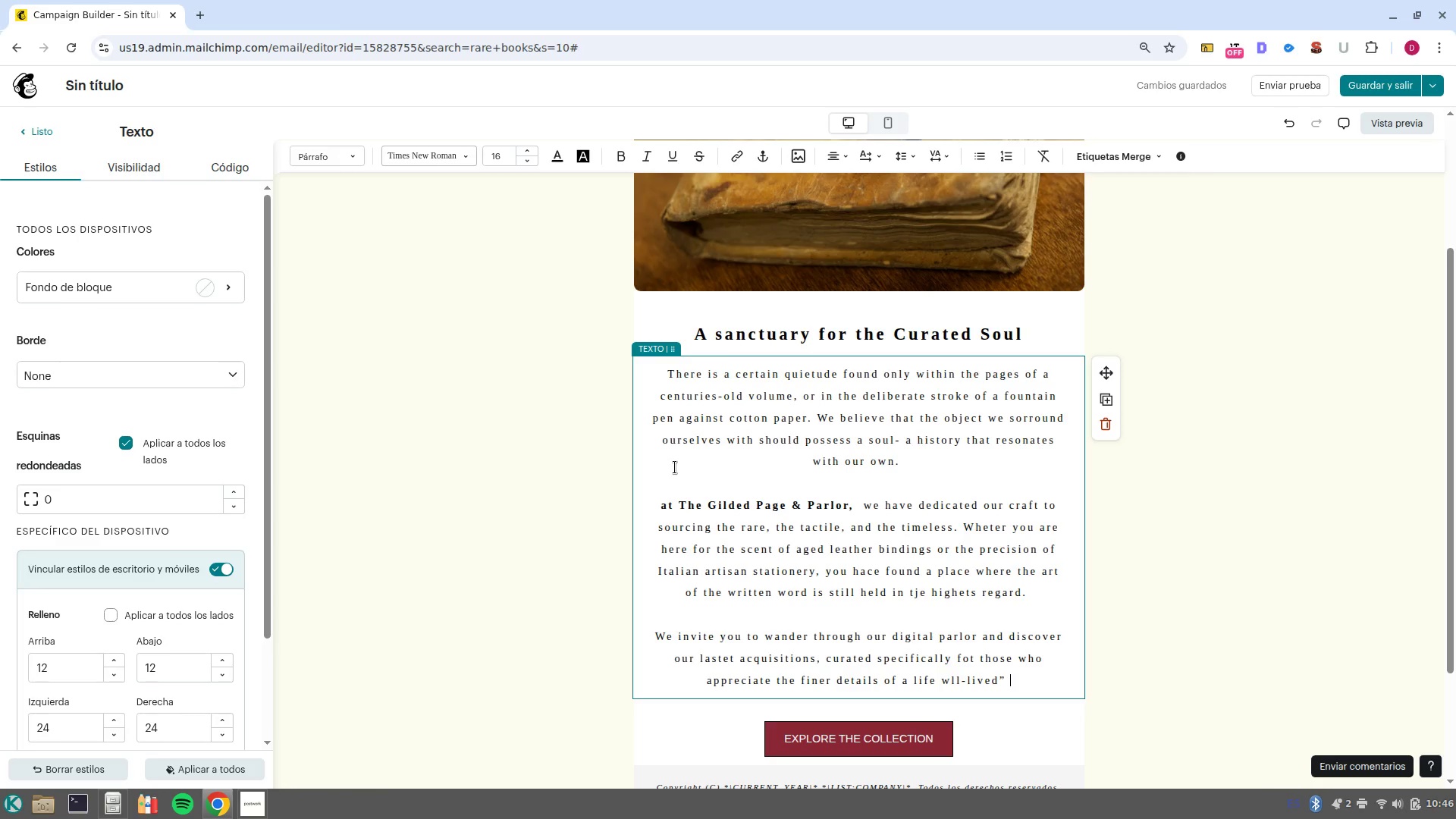 
wait(23.18)
 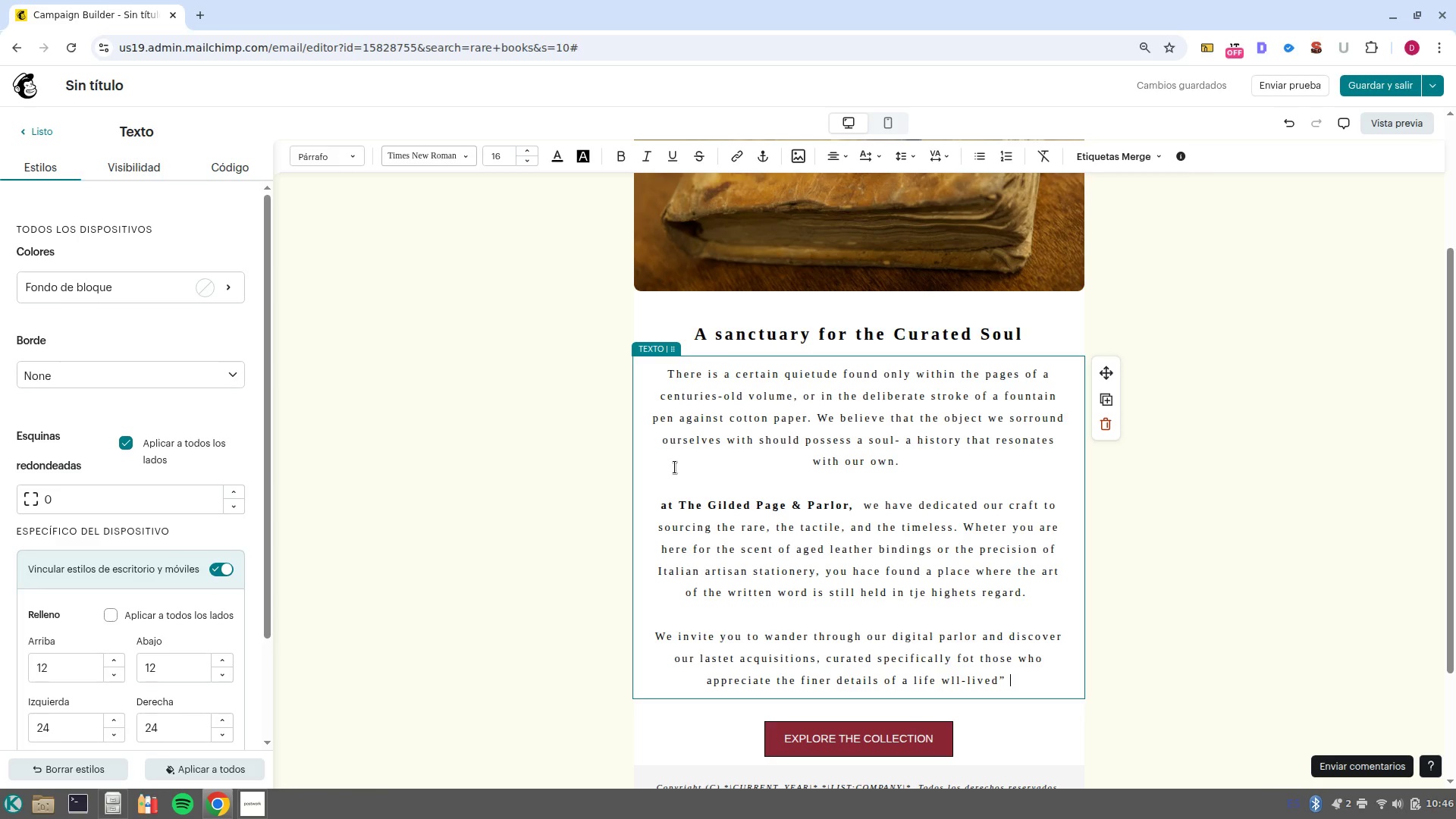 
left_click_drag(start_coordinate=[674, 373], to_coordinate=[658, 369])
 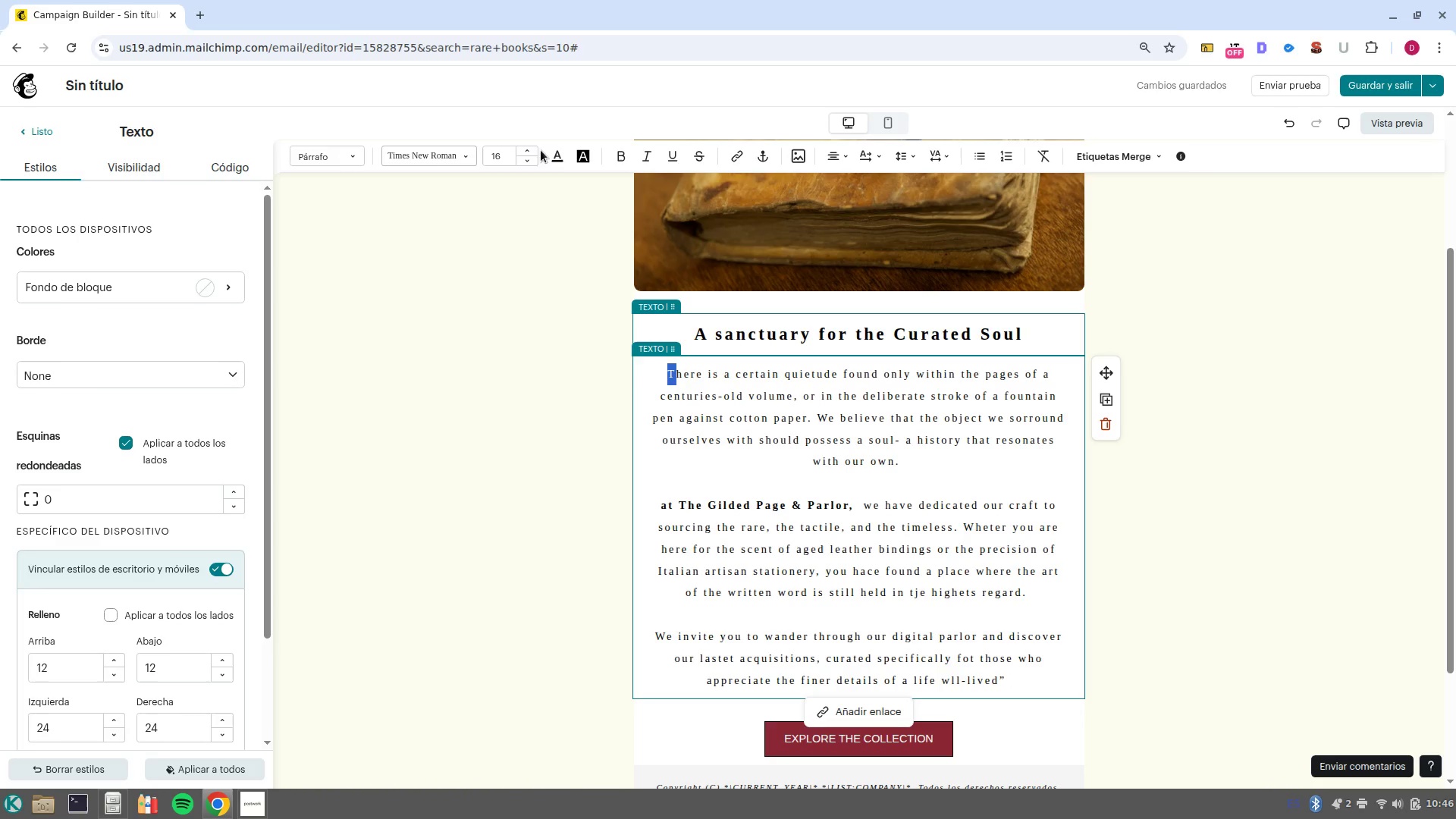 
left_click([535, 150])
 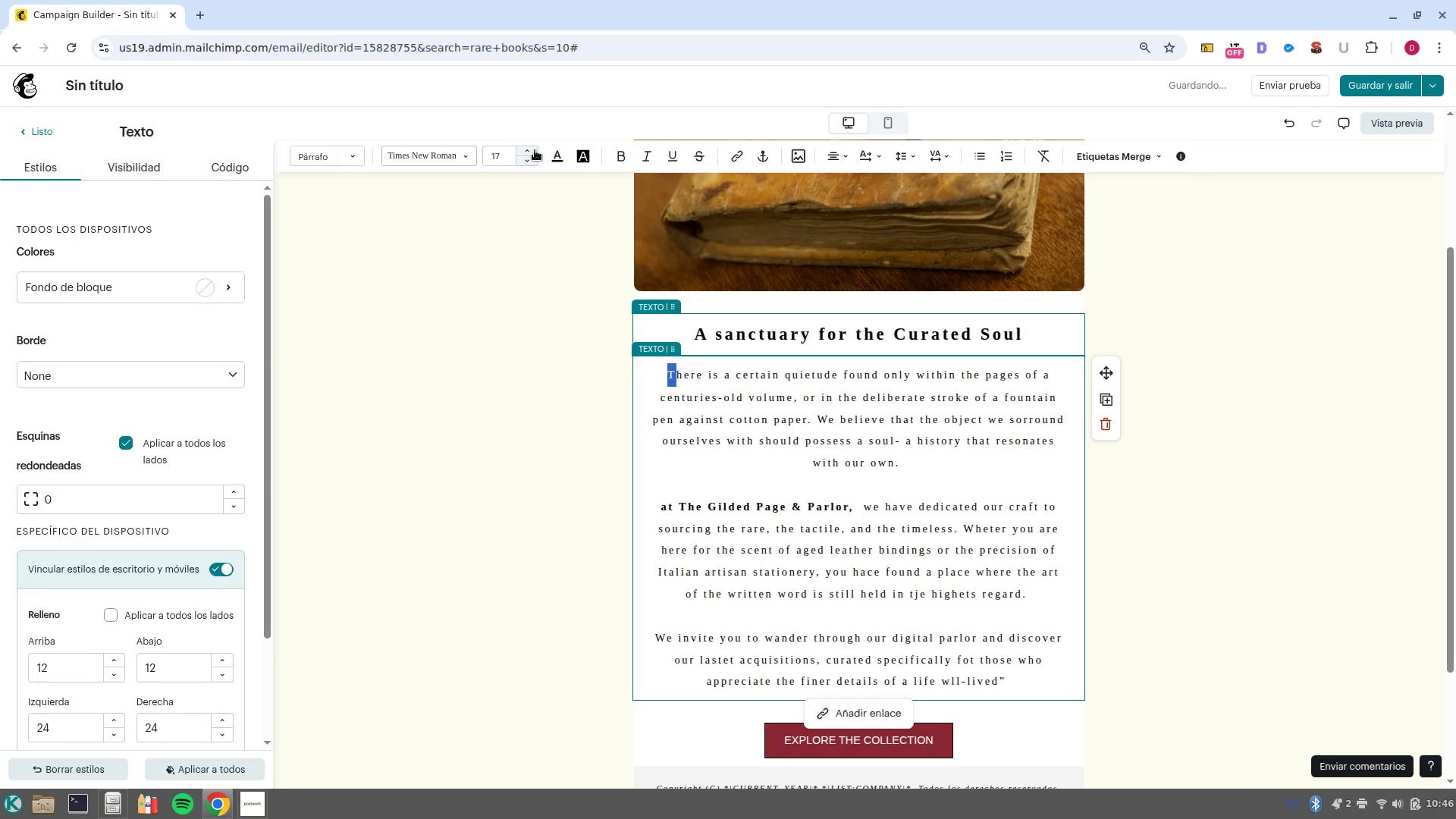 
double_click([535, 150])
 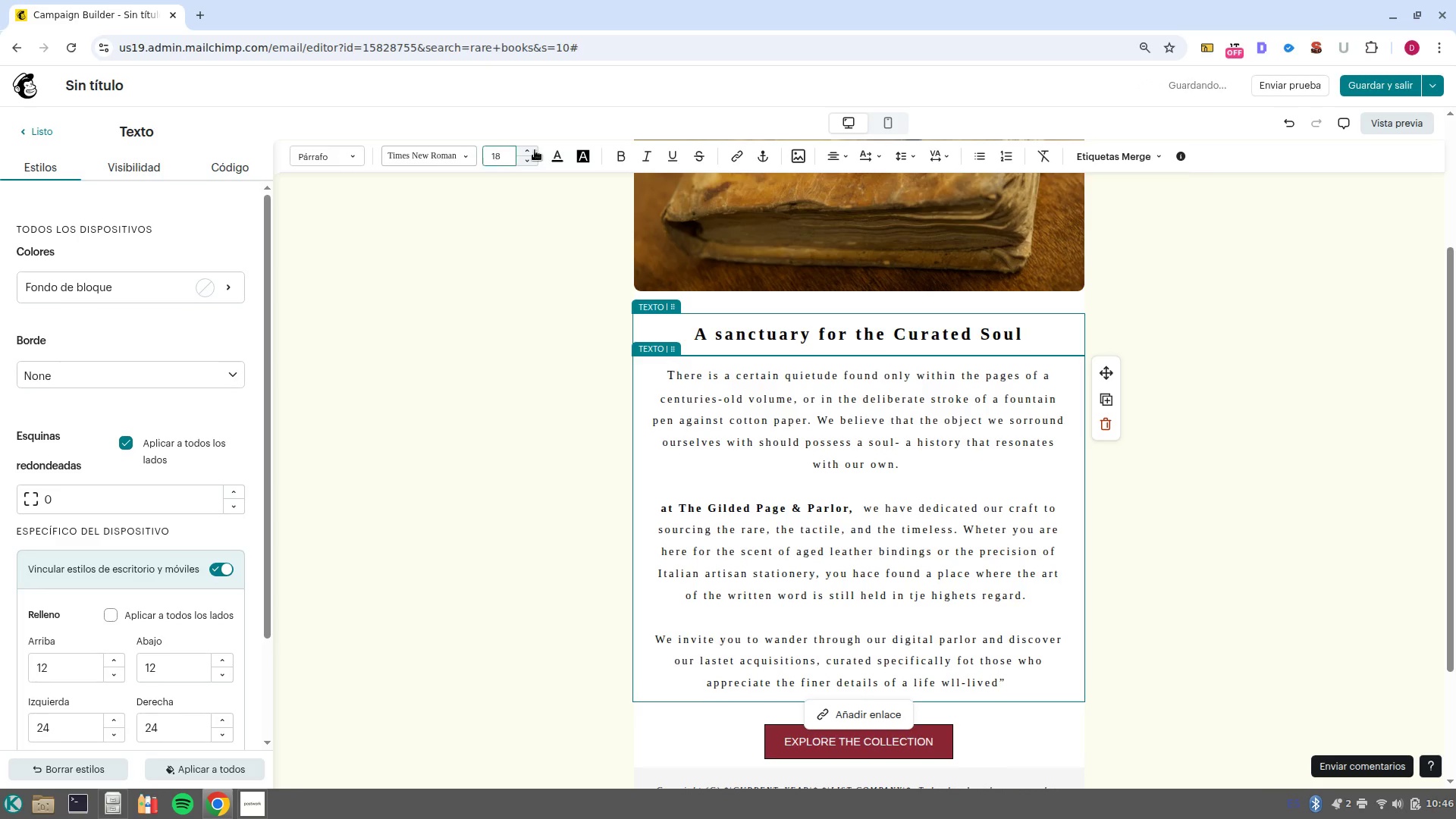 
triple_click([535, 150])
 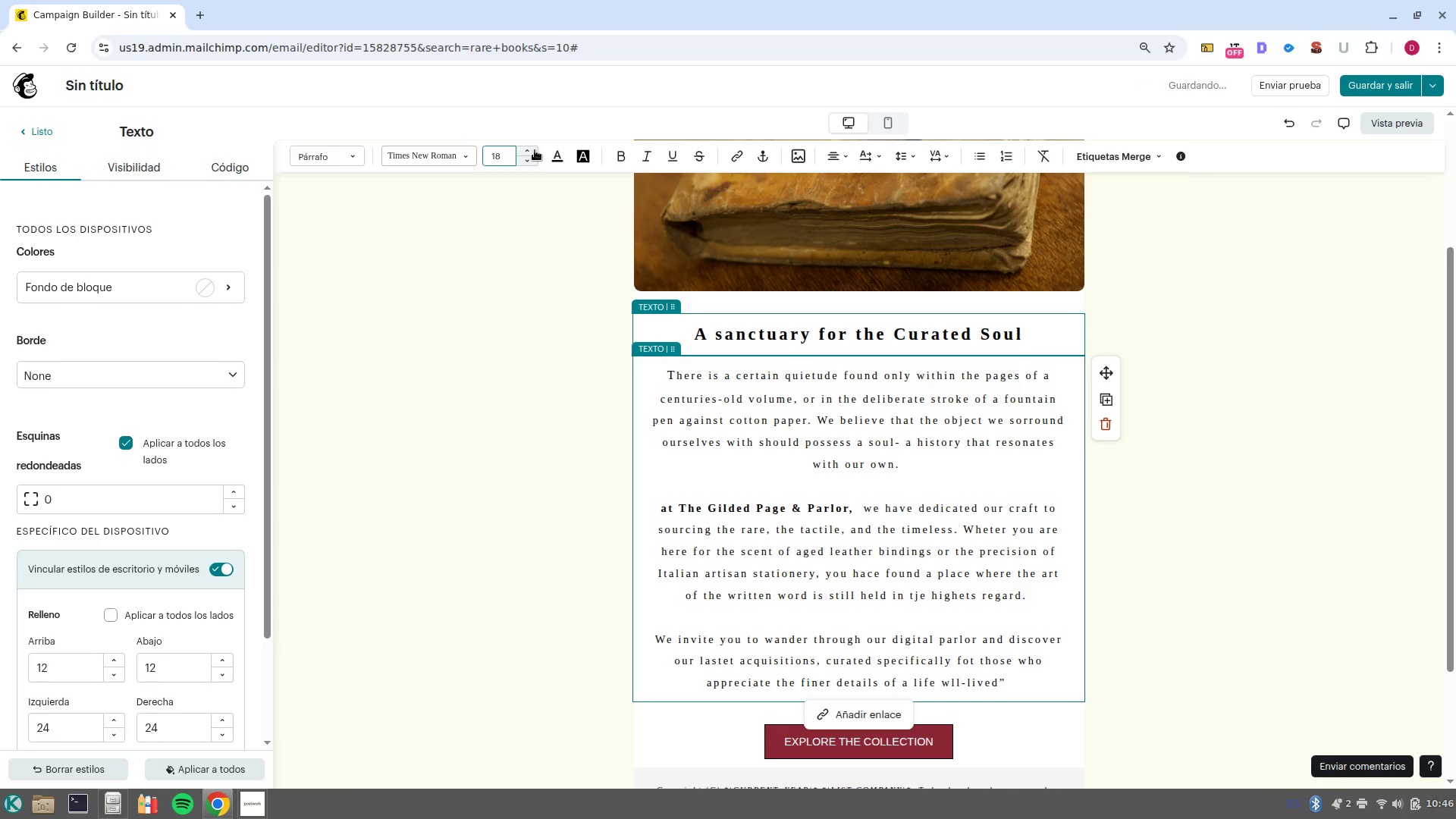 
triple_click([535, 150])
 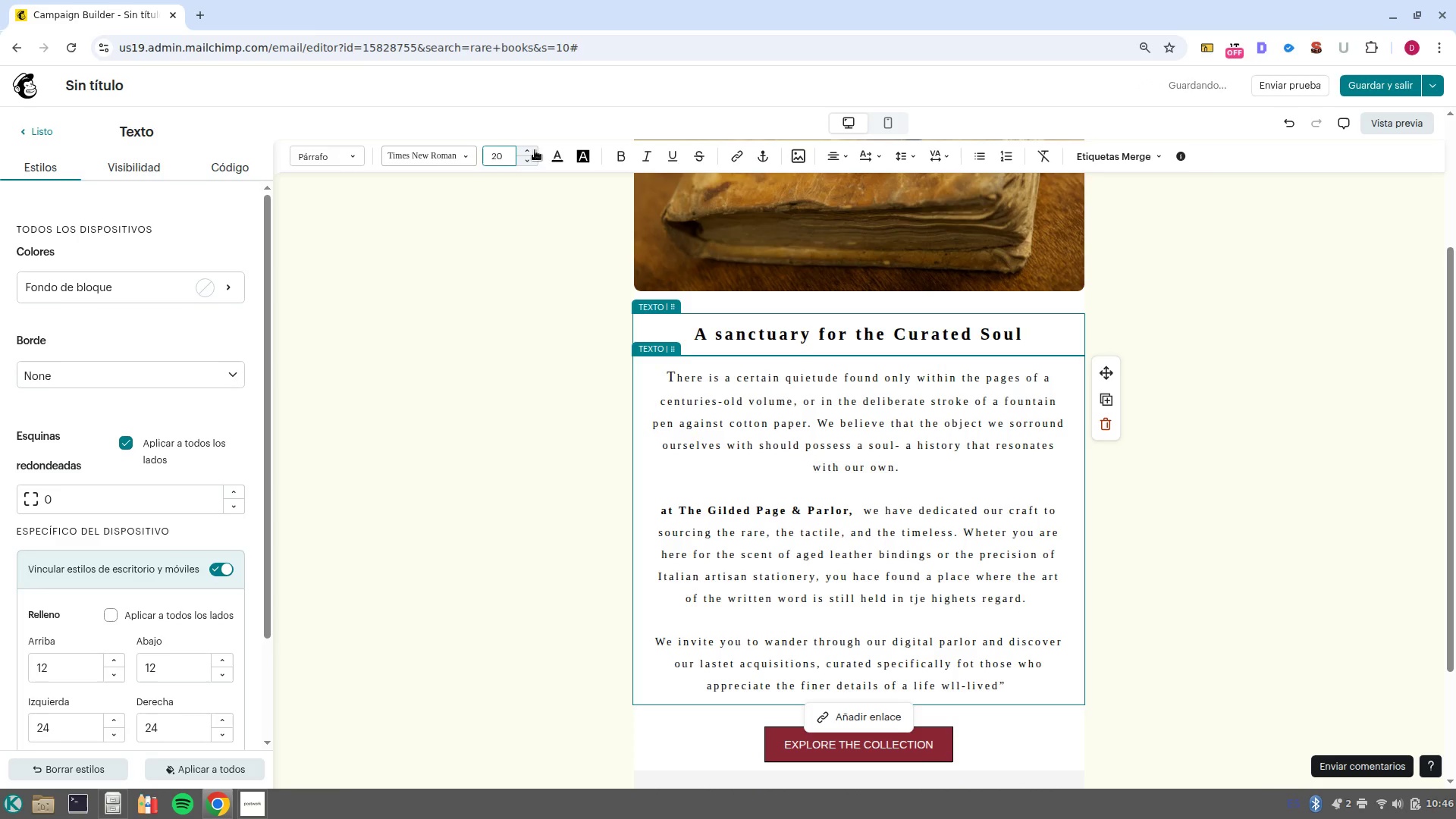 
double_click([535, 150])
 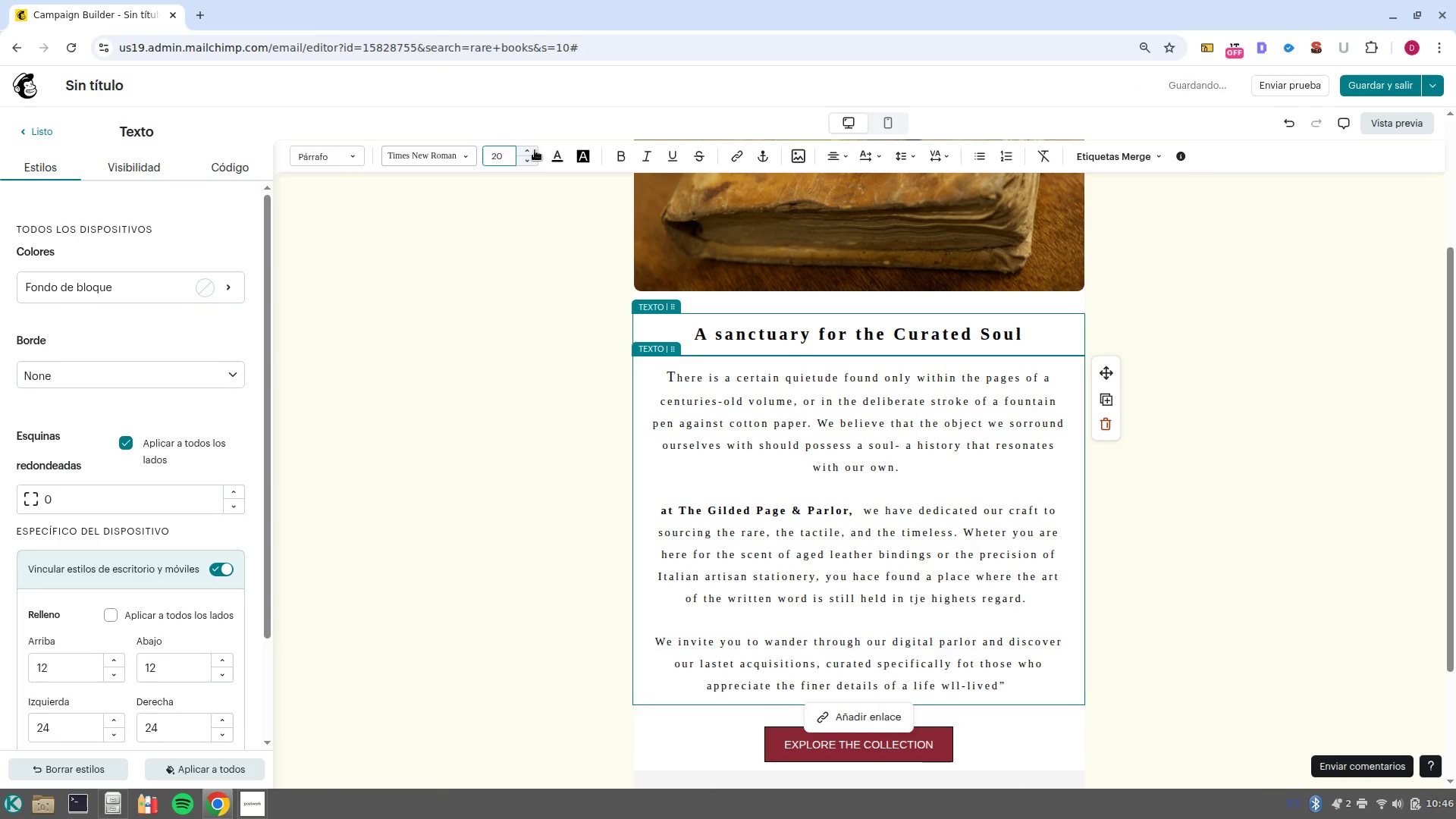 
triple_click([535, 150])
 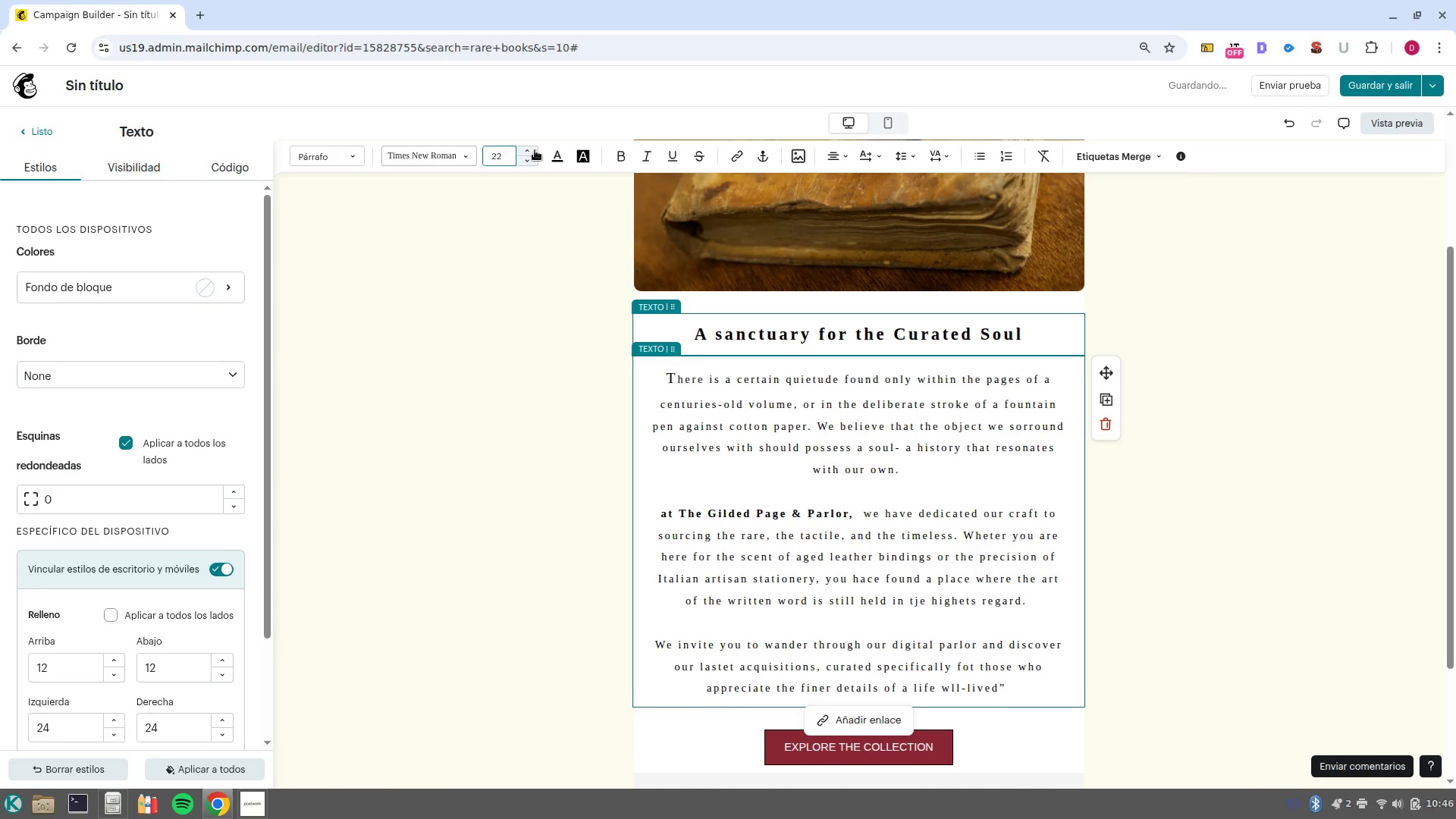 
triple_click([535, 150])
 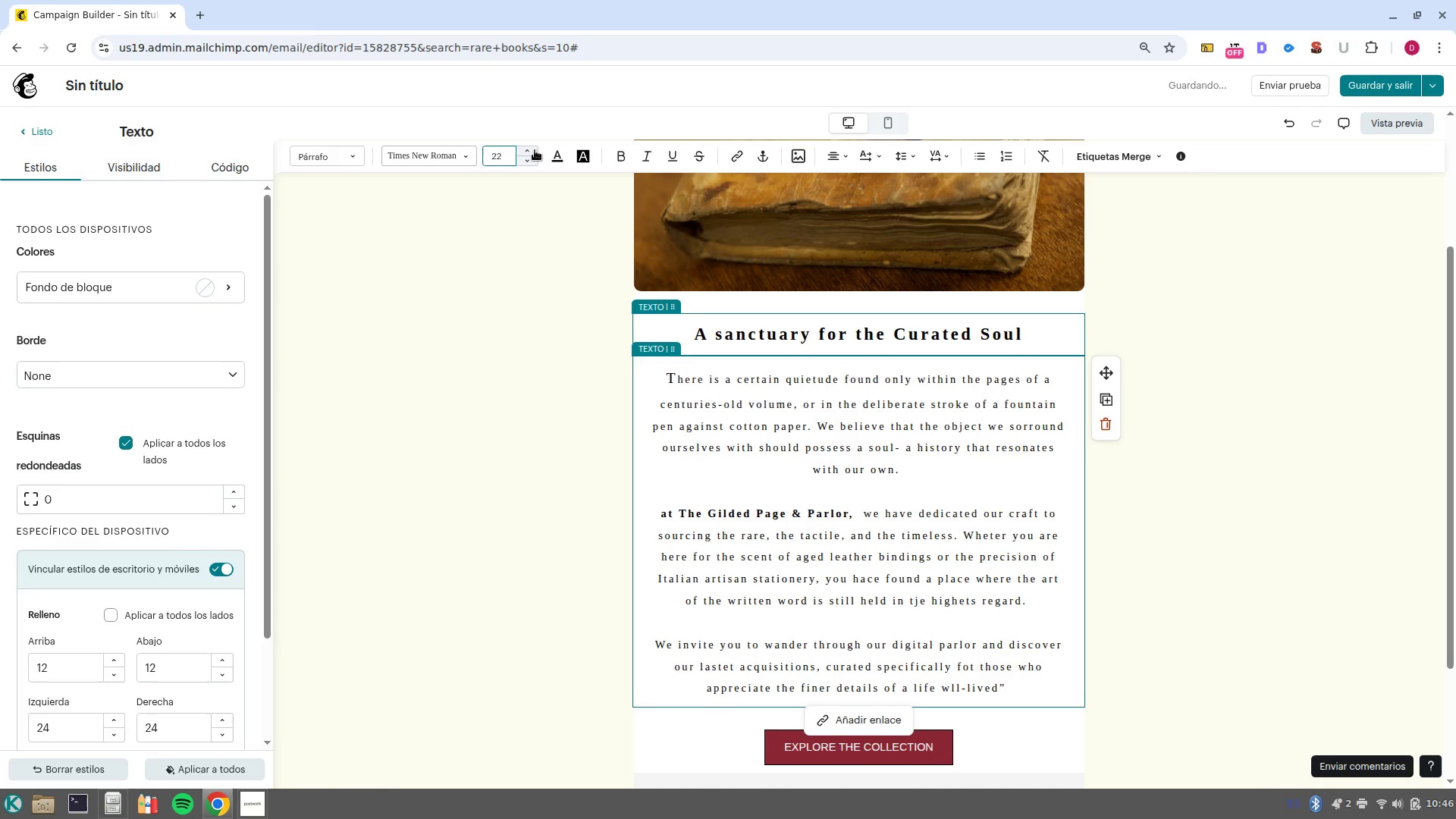 
triple_click([535, 150])
 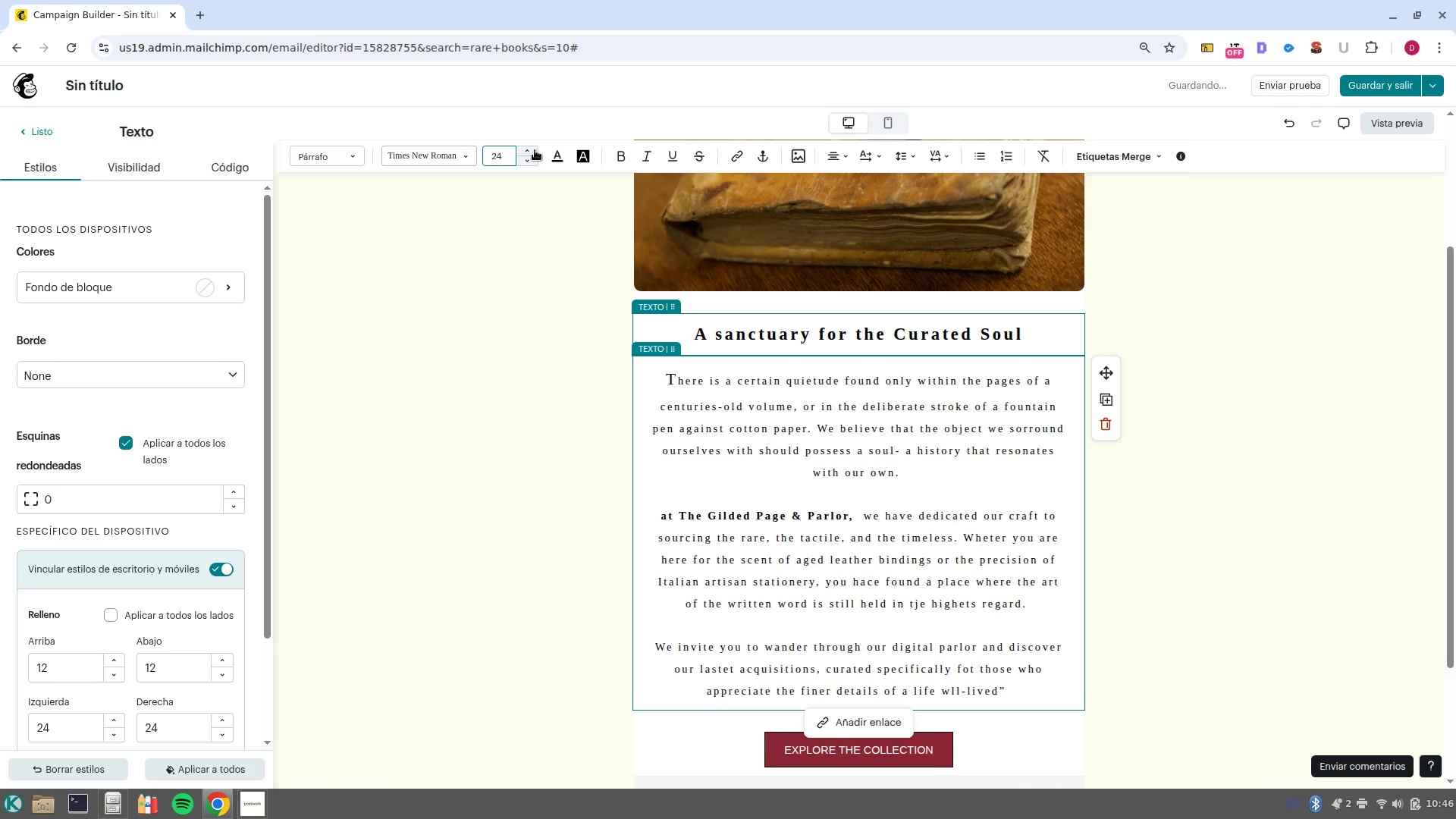 
triple_click([535, 150])
 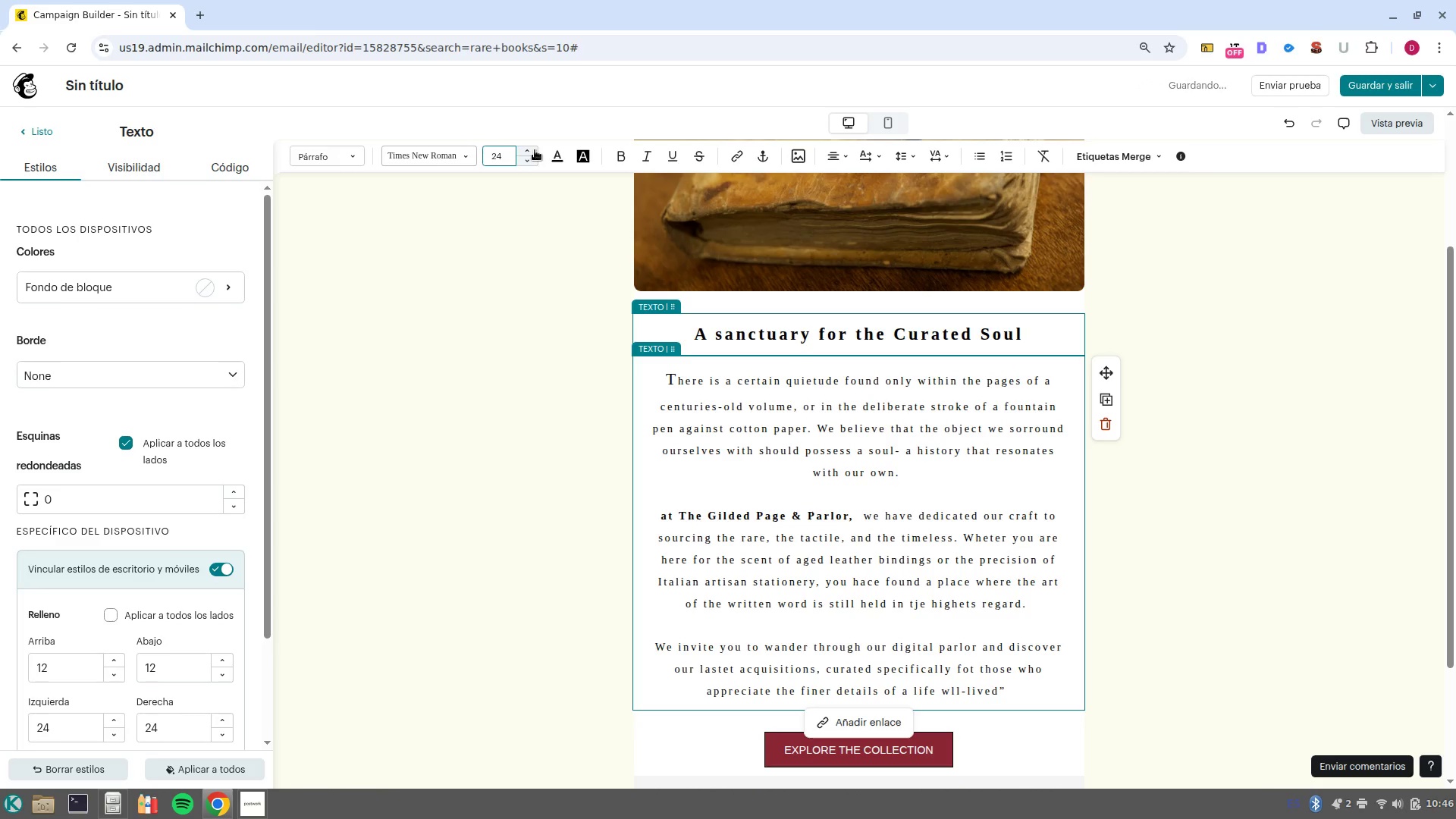 
triple_click([535, 150])
 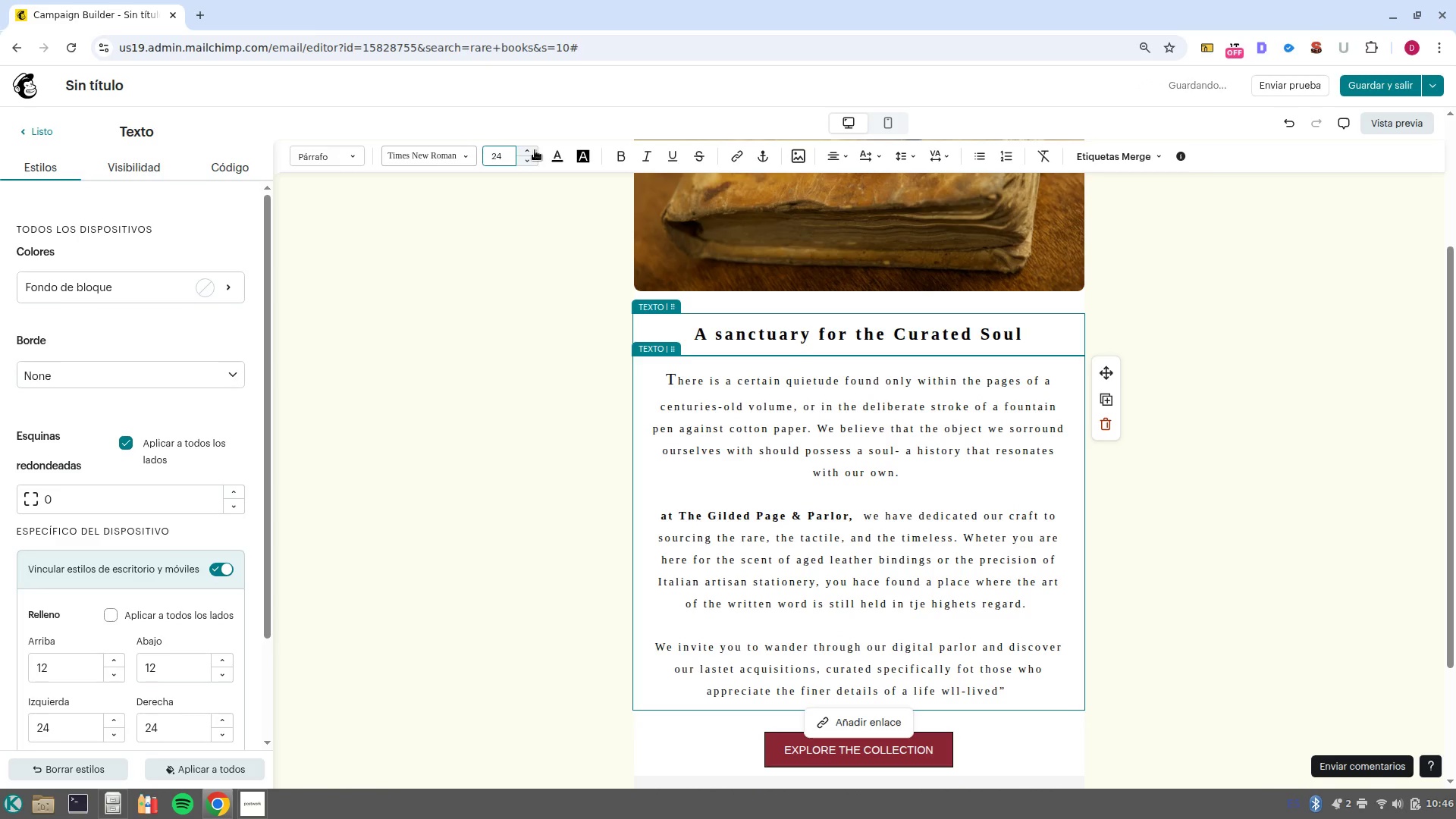 
triple_click([535, 150])
 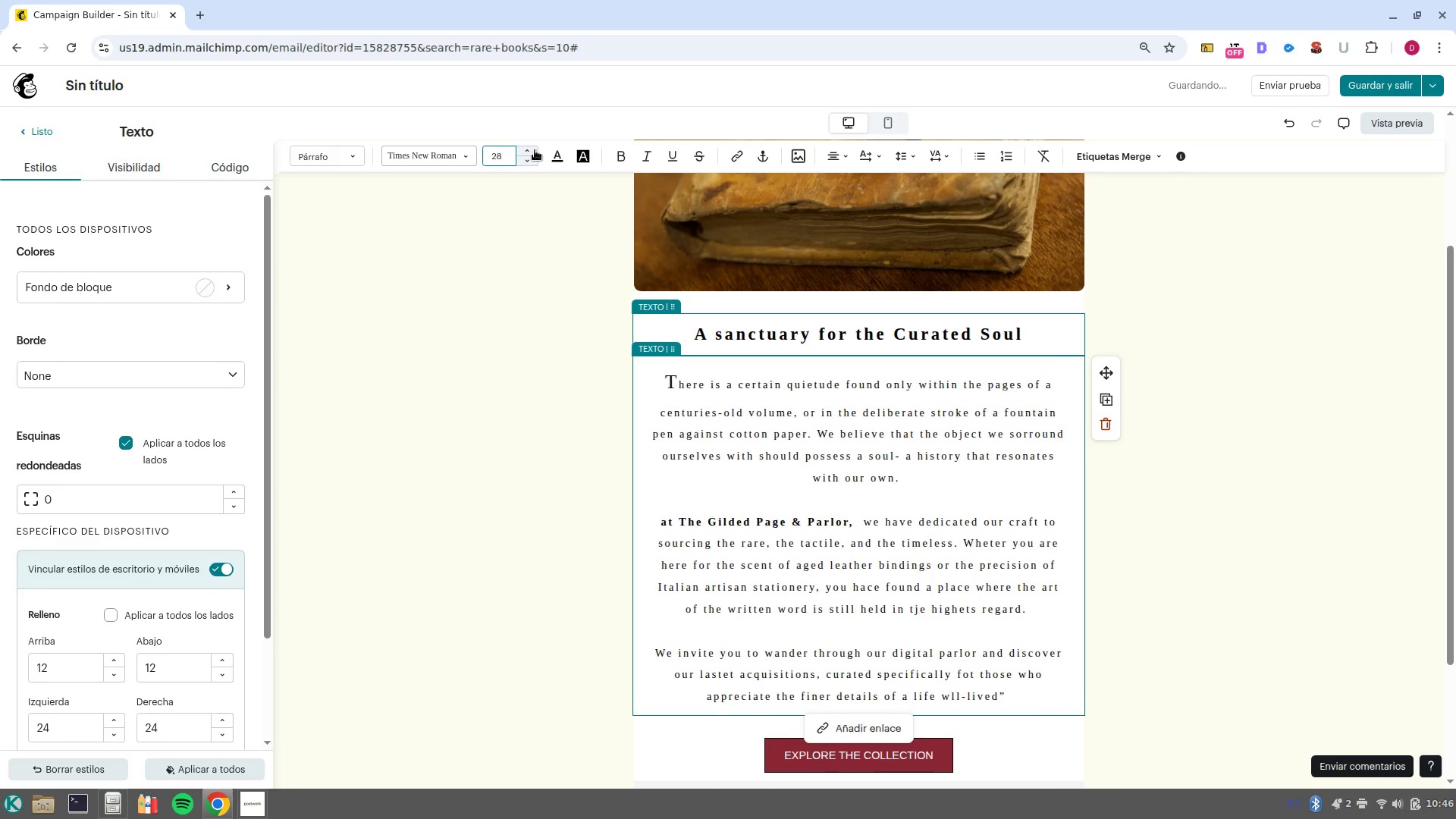 
double_click([535, 150])
 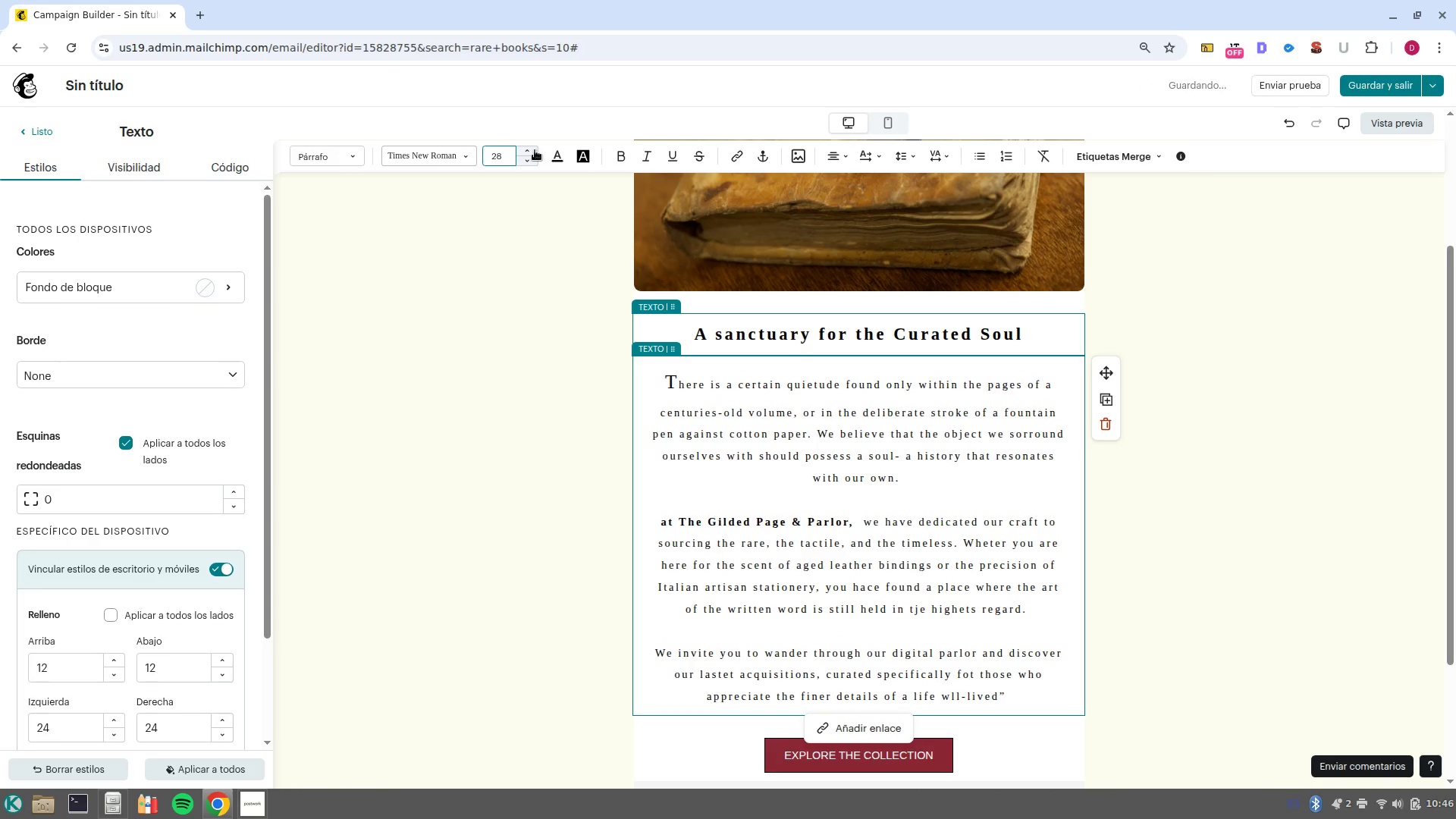 
triple_click([535, 150])
 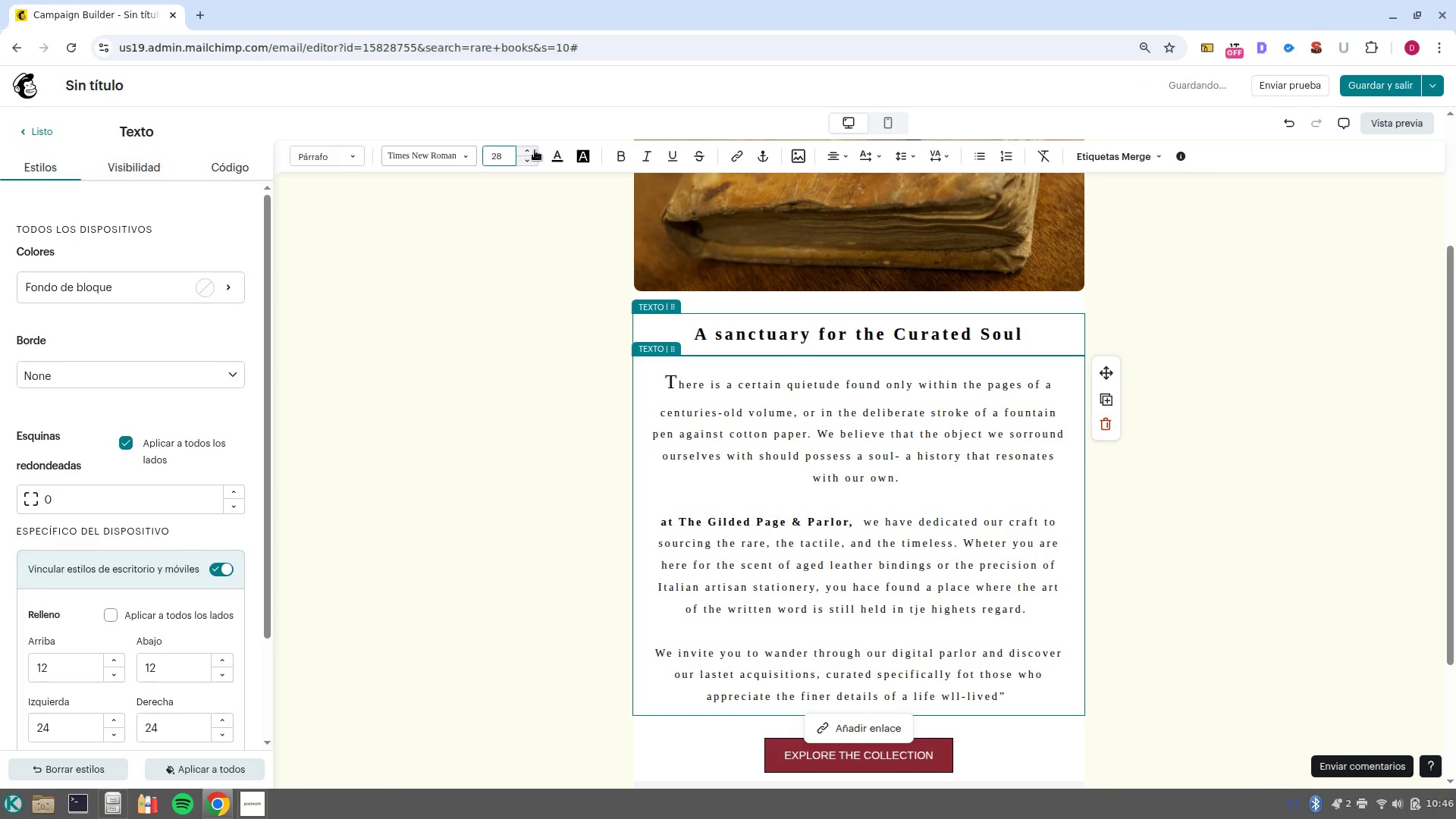 
triple_click([535, 150])
 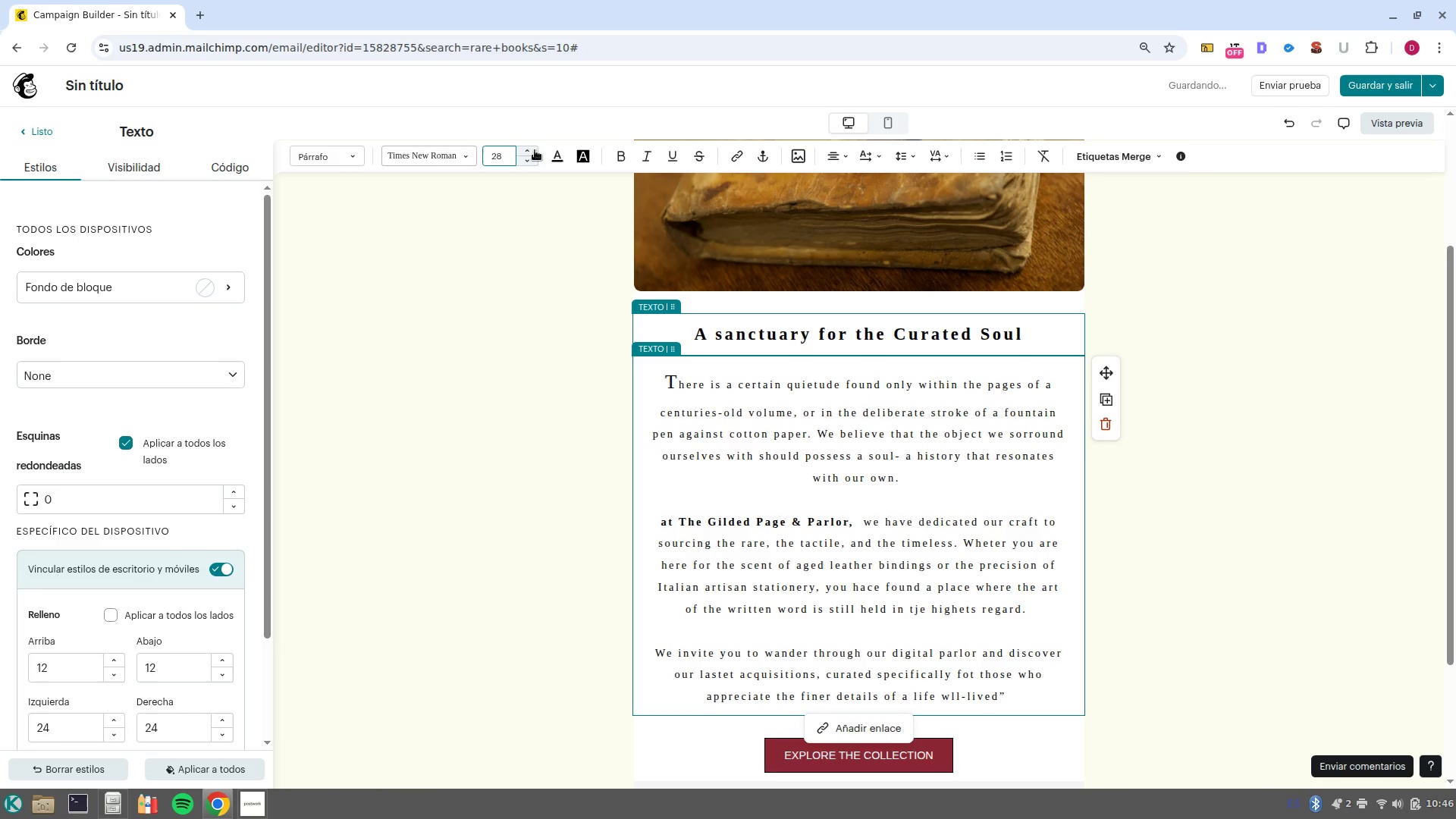 
triple_click([535, 150])
 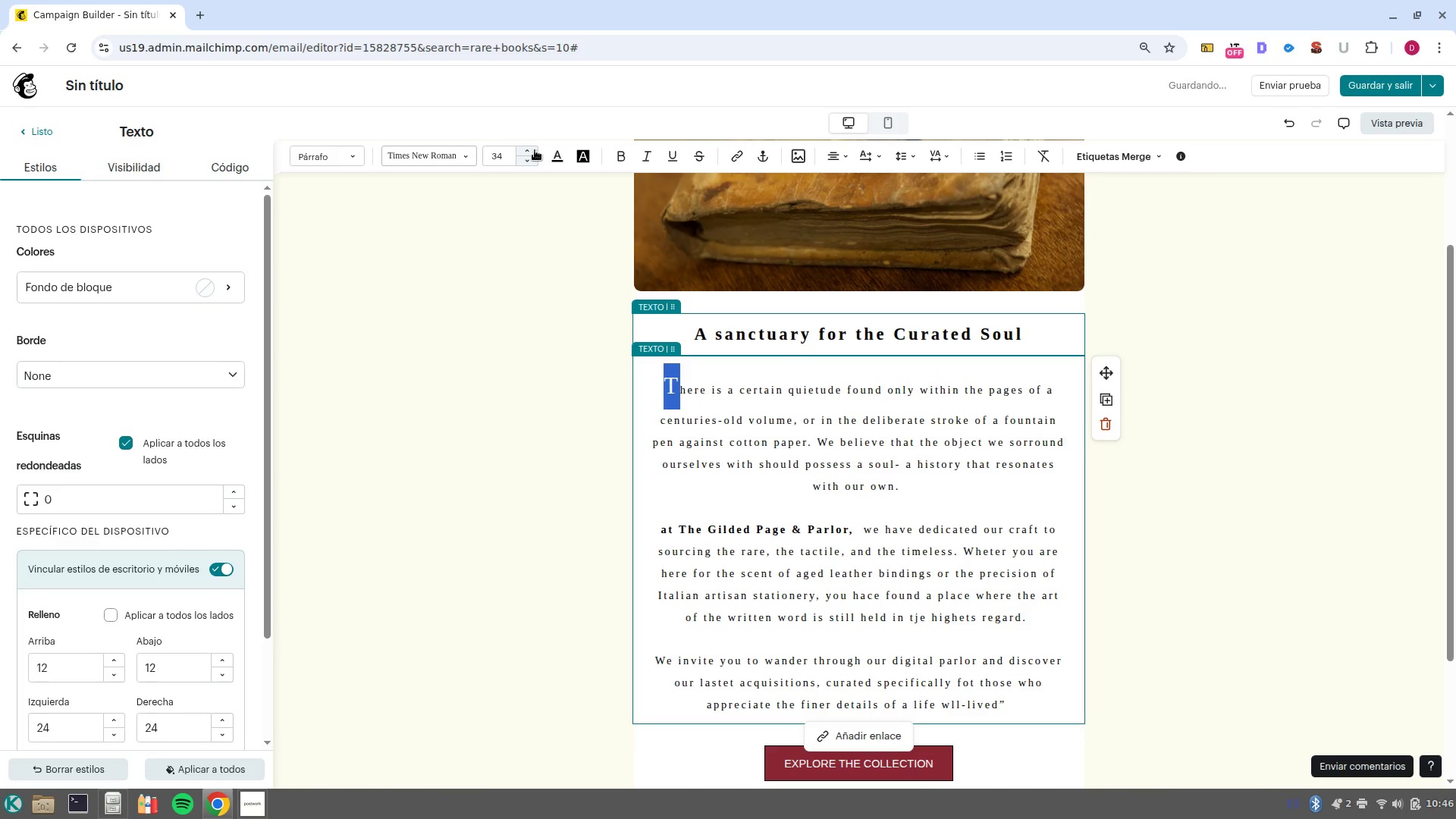 
double_click([535, 150])
 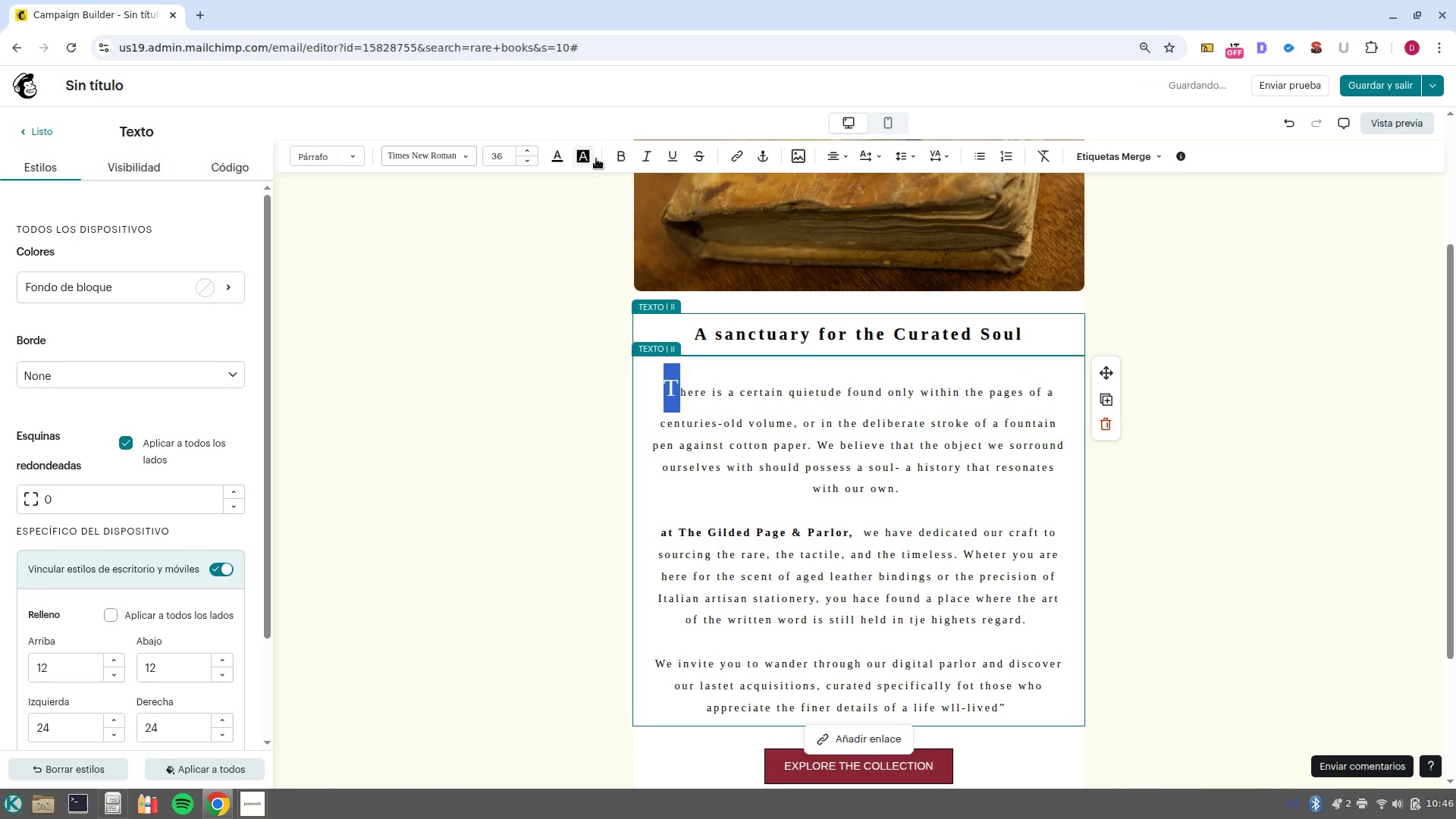 
left_click([619, 158])
 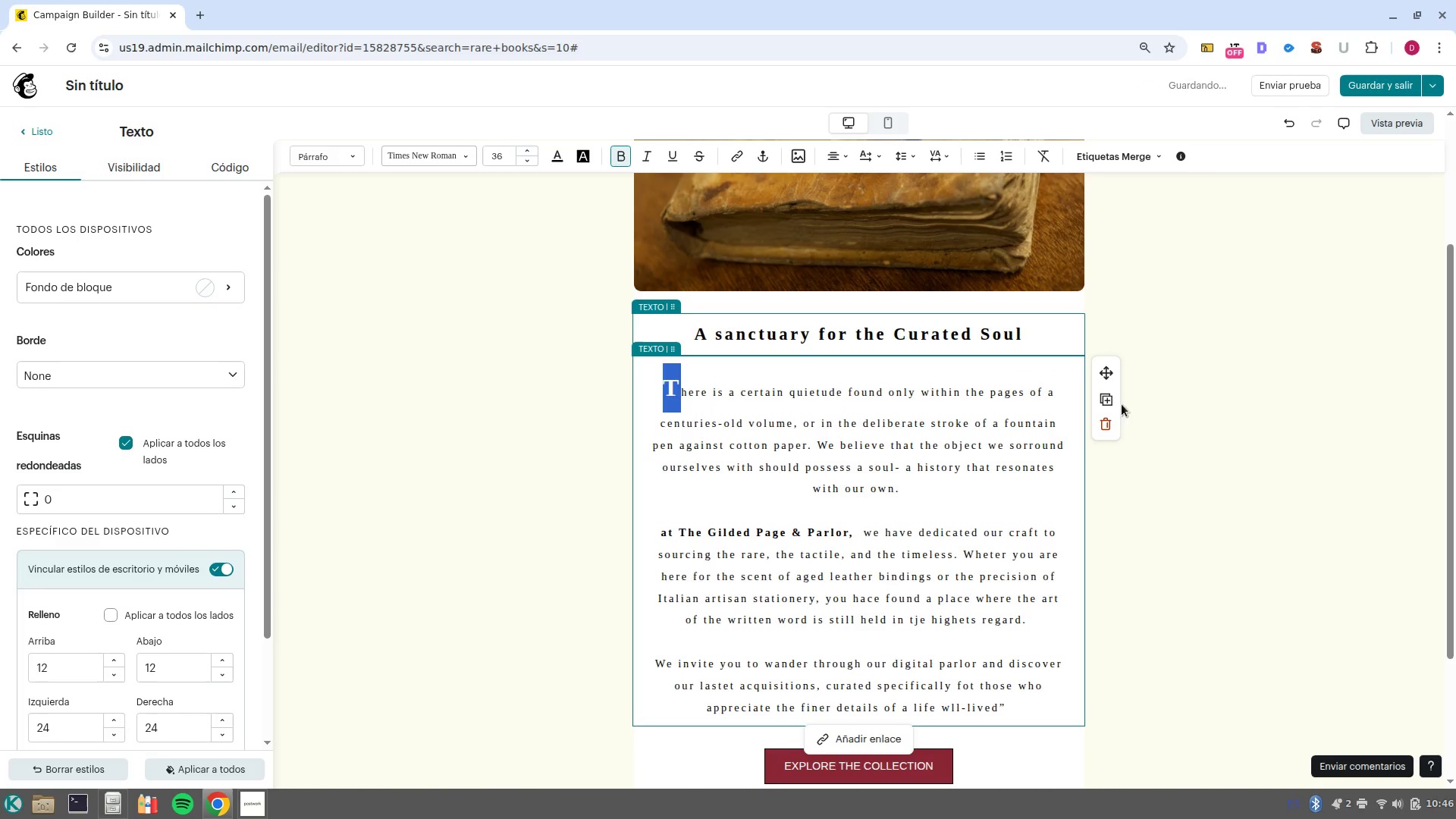 
left_click([1266, 484])
 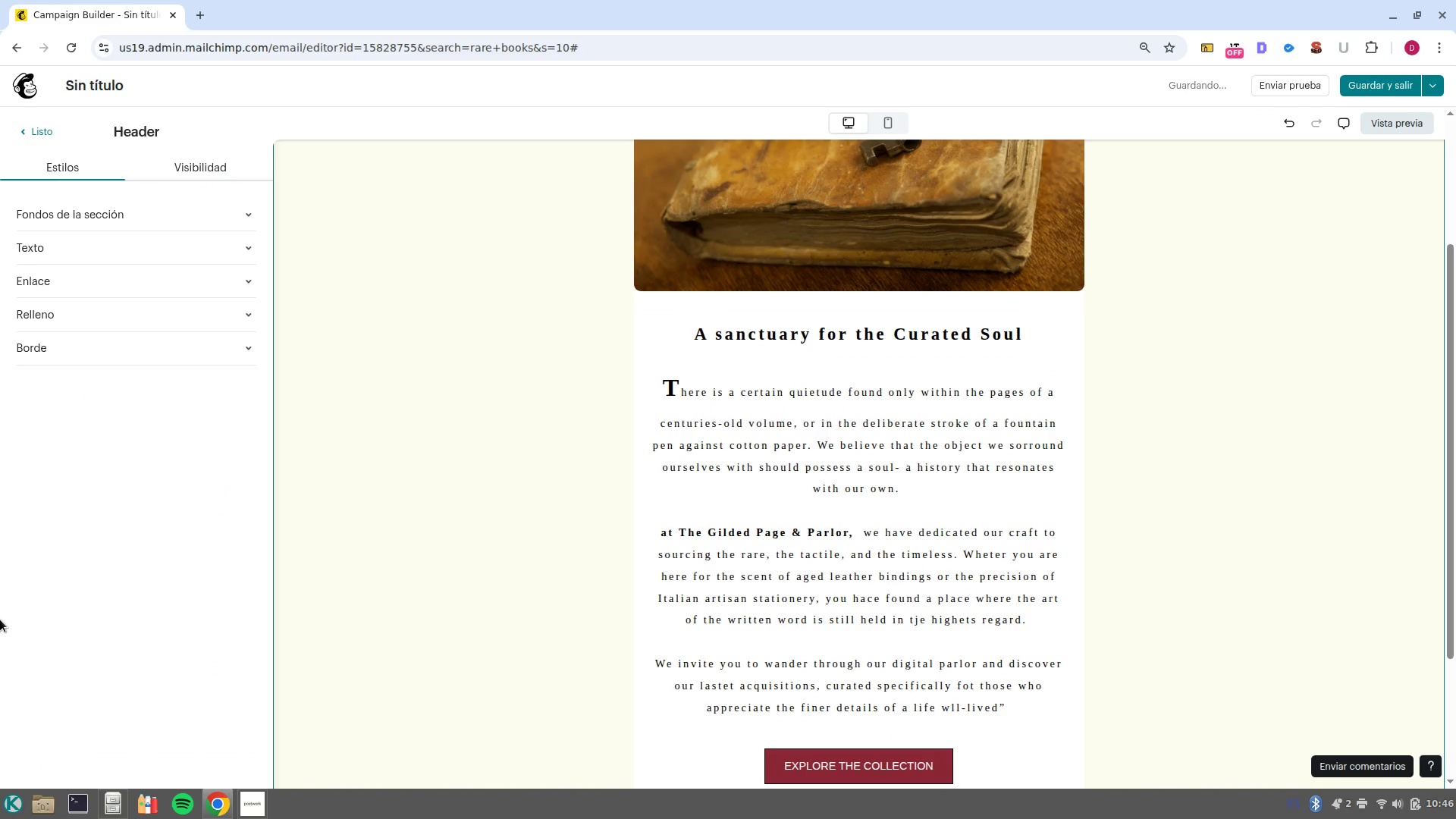 
wait(5.69)
 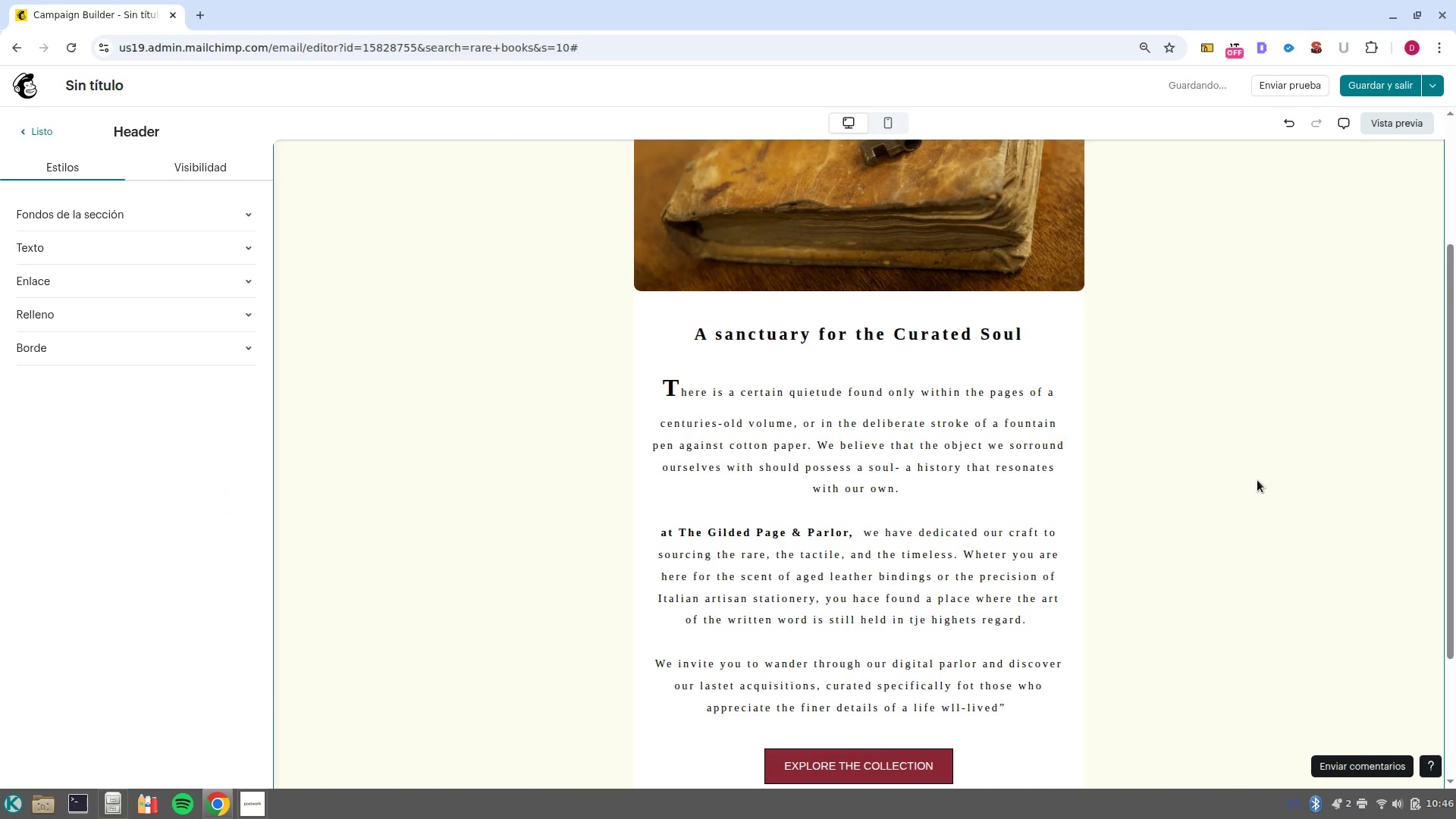 
scroll: coordinate [767, 563], scroll_direction: down, amount: 2.0
 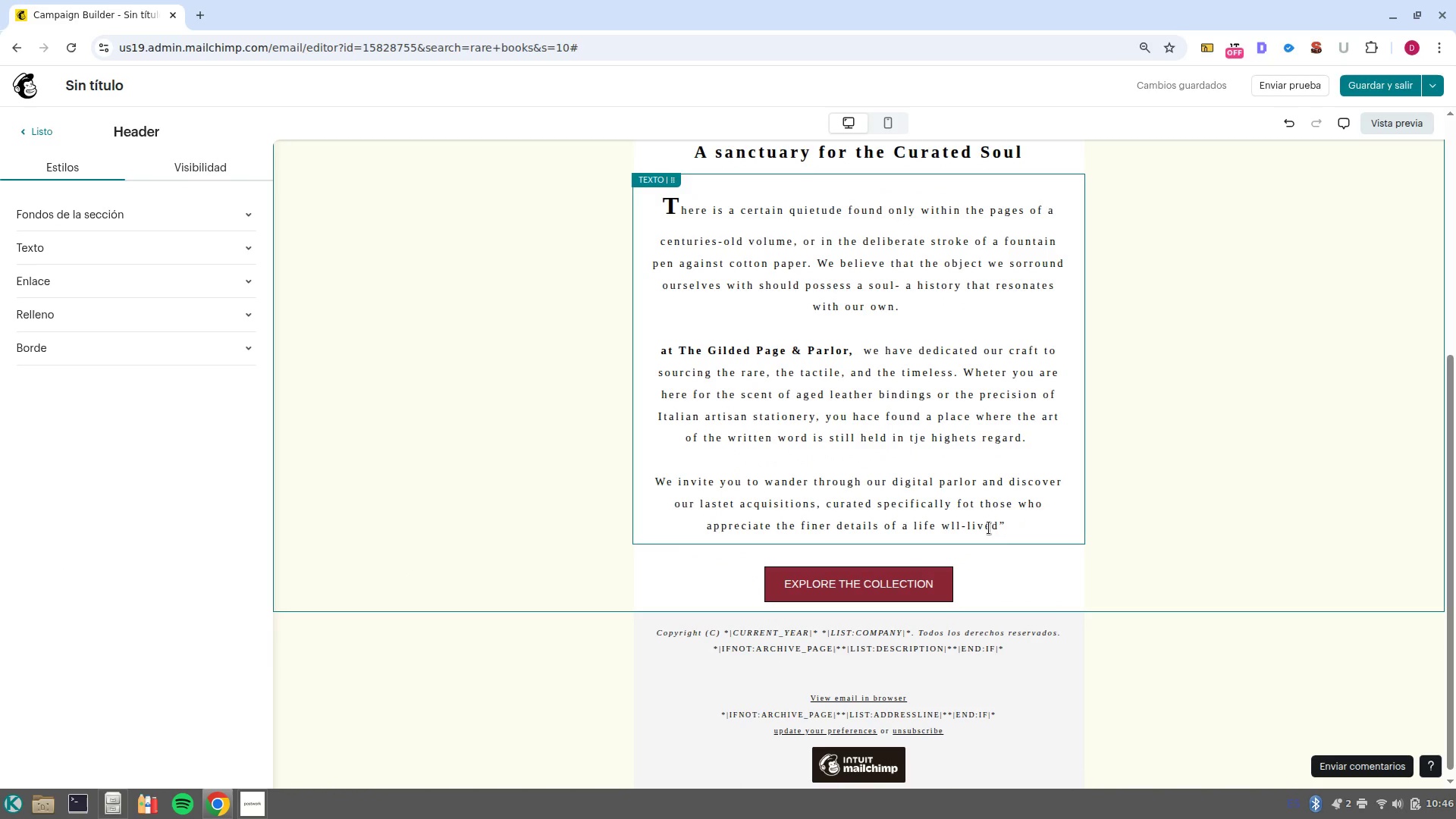 
left_click([1015, 526])
 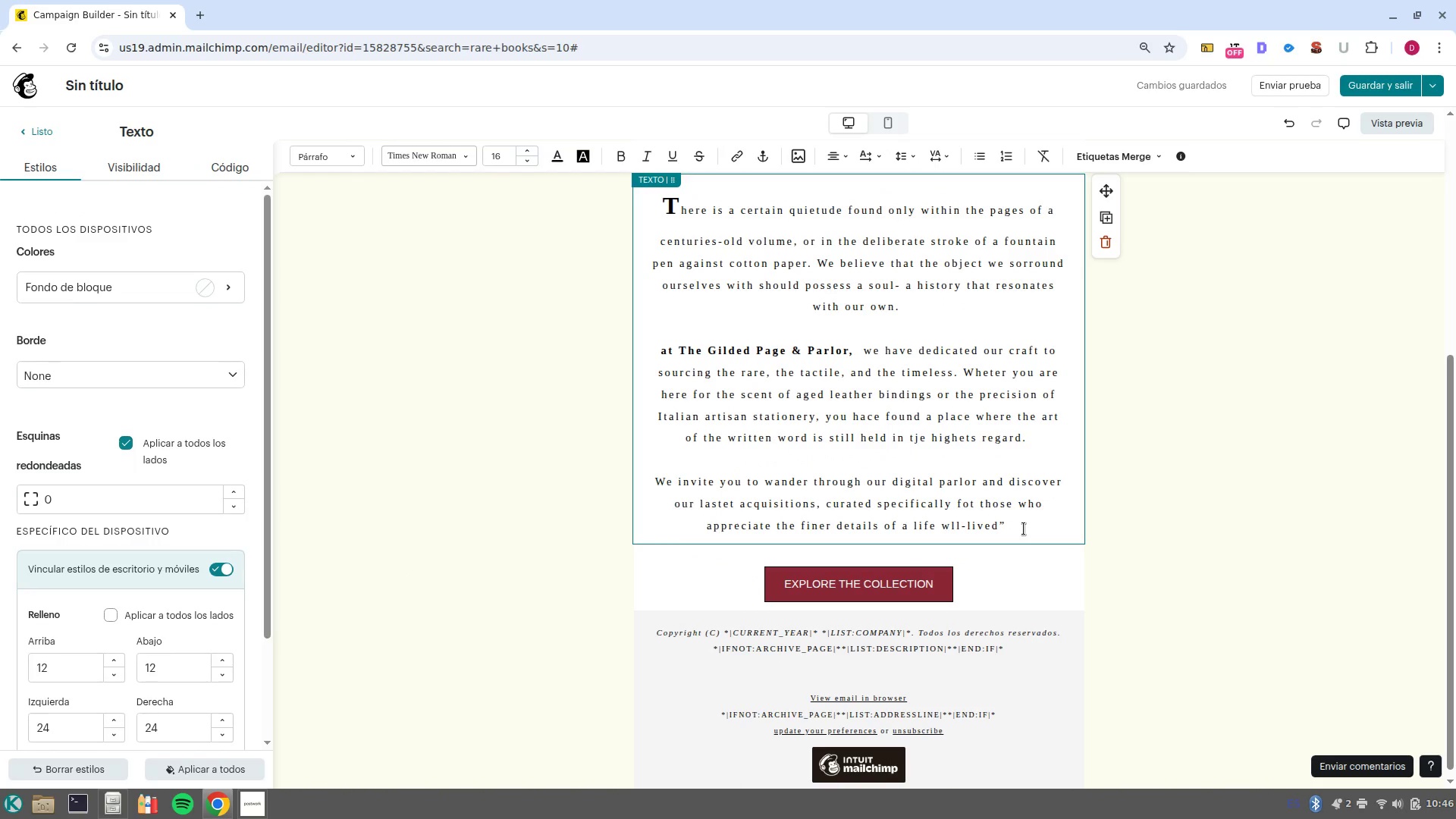 
key(Backspace)
 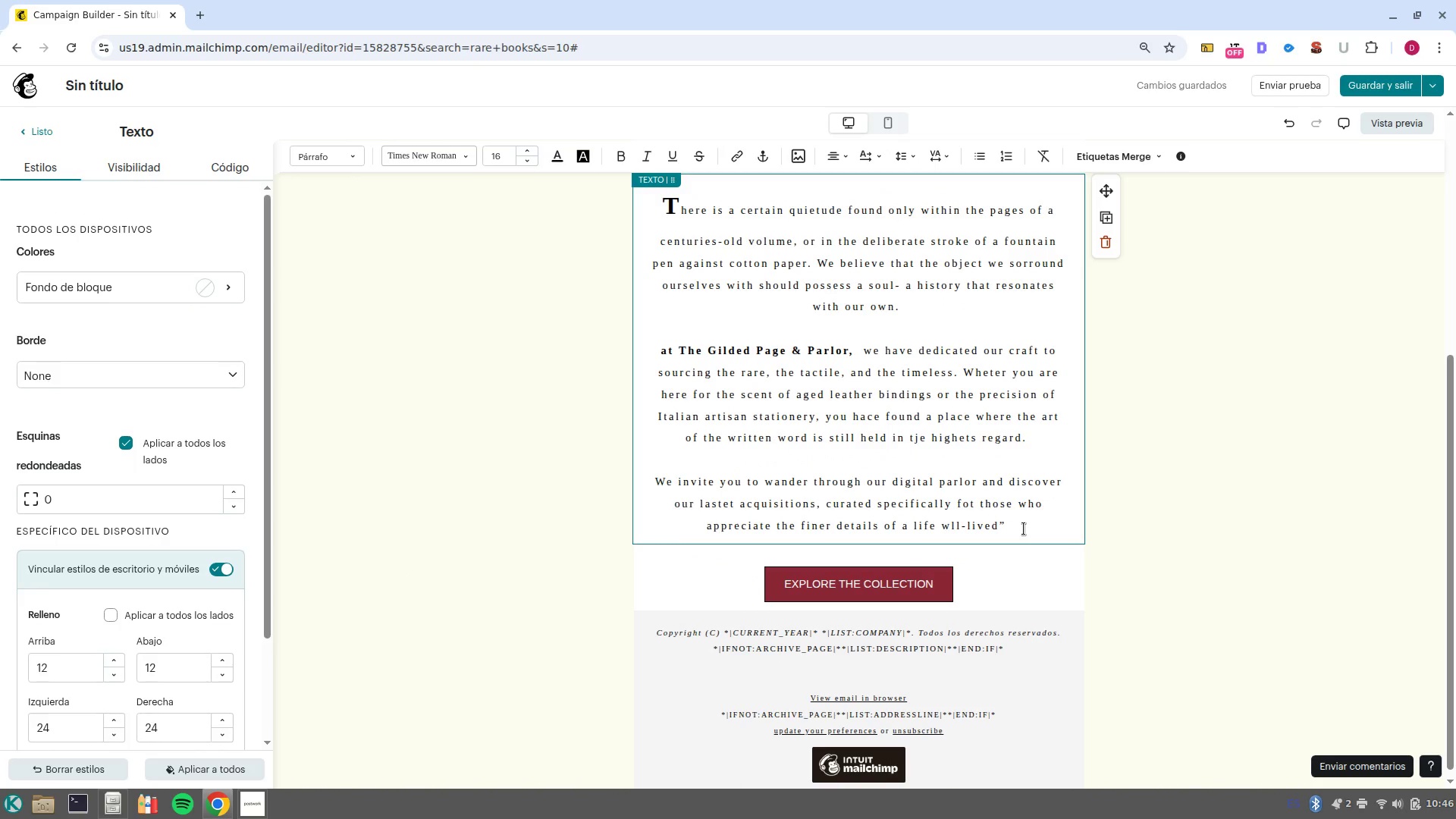 
key(Period)
 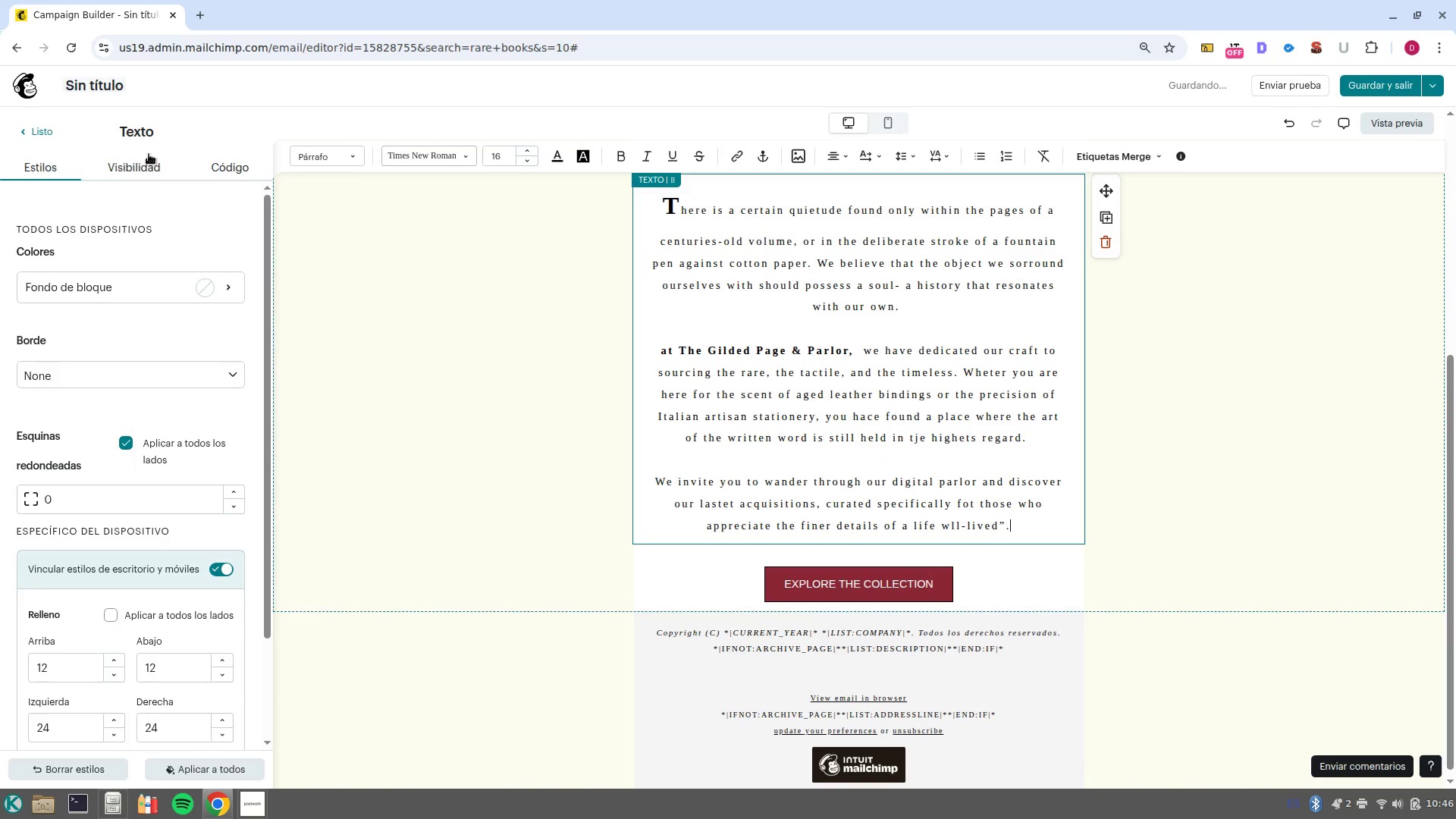 
left_click([19, 121])
 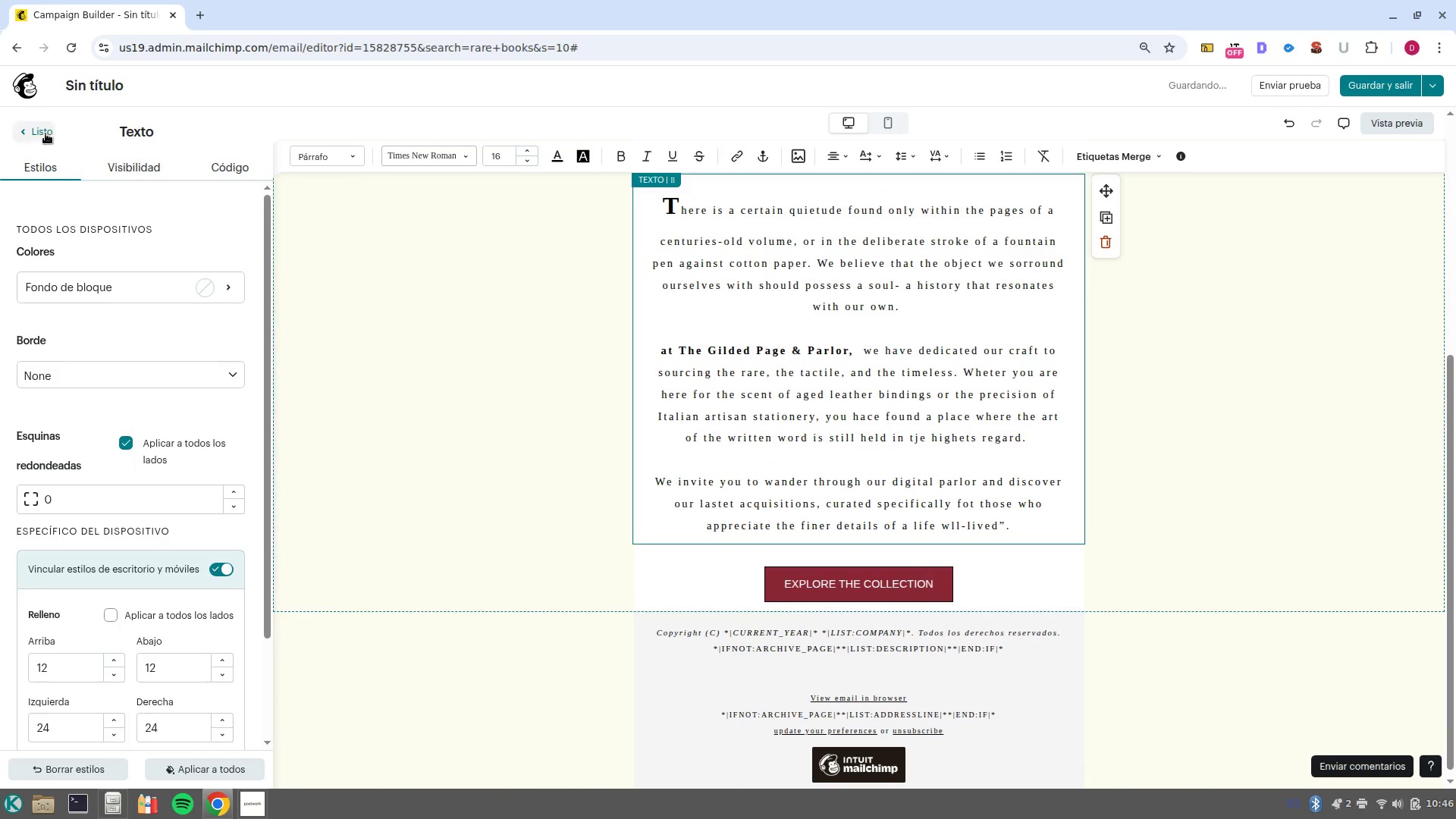 
left_click([36, 130])
 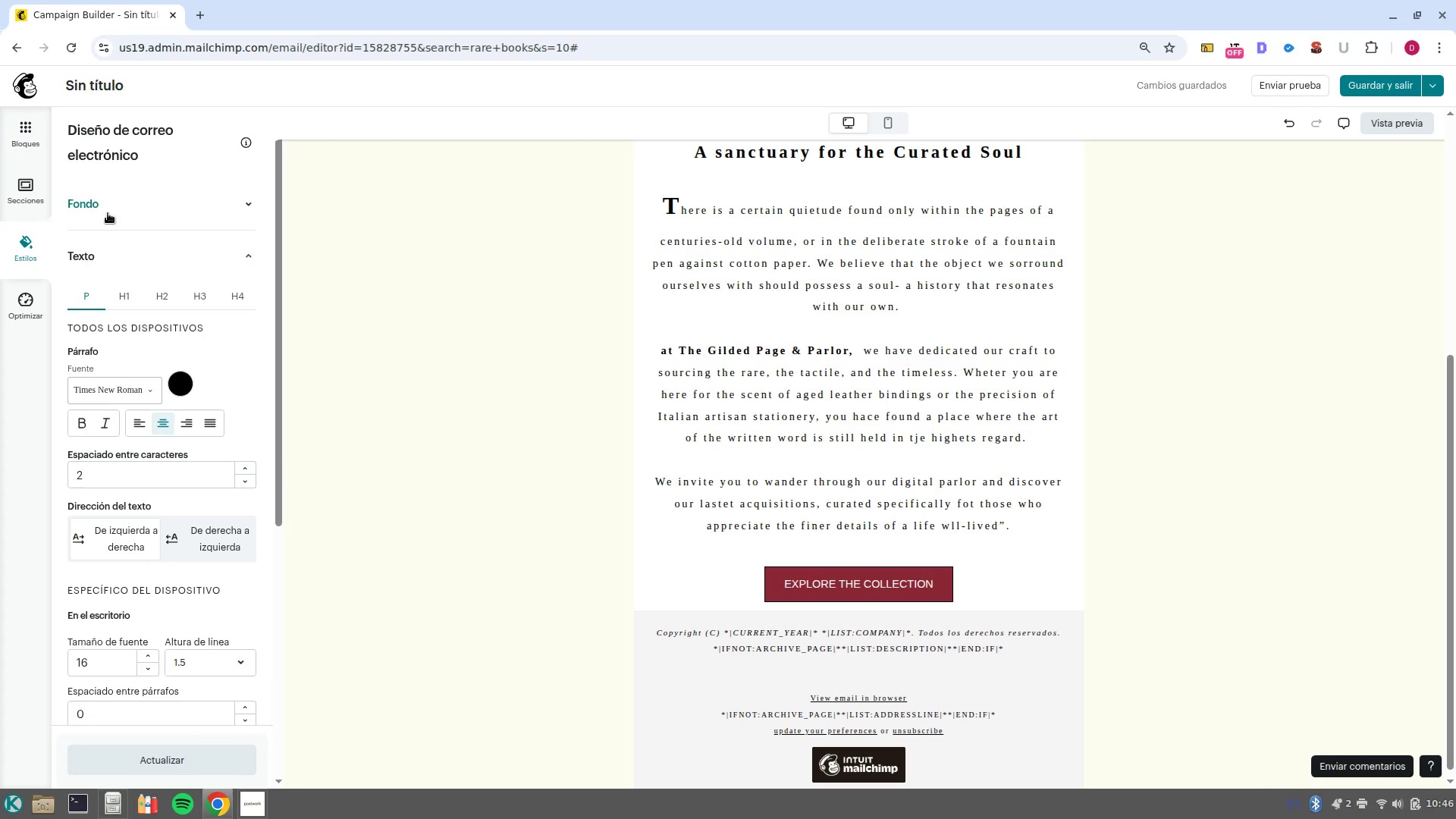 
left_click([24, 125])
 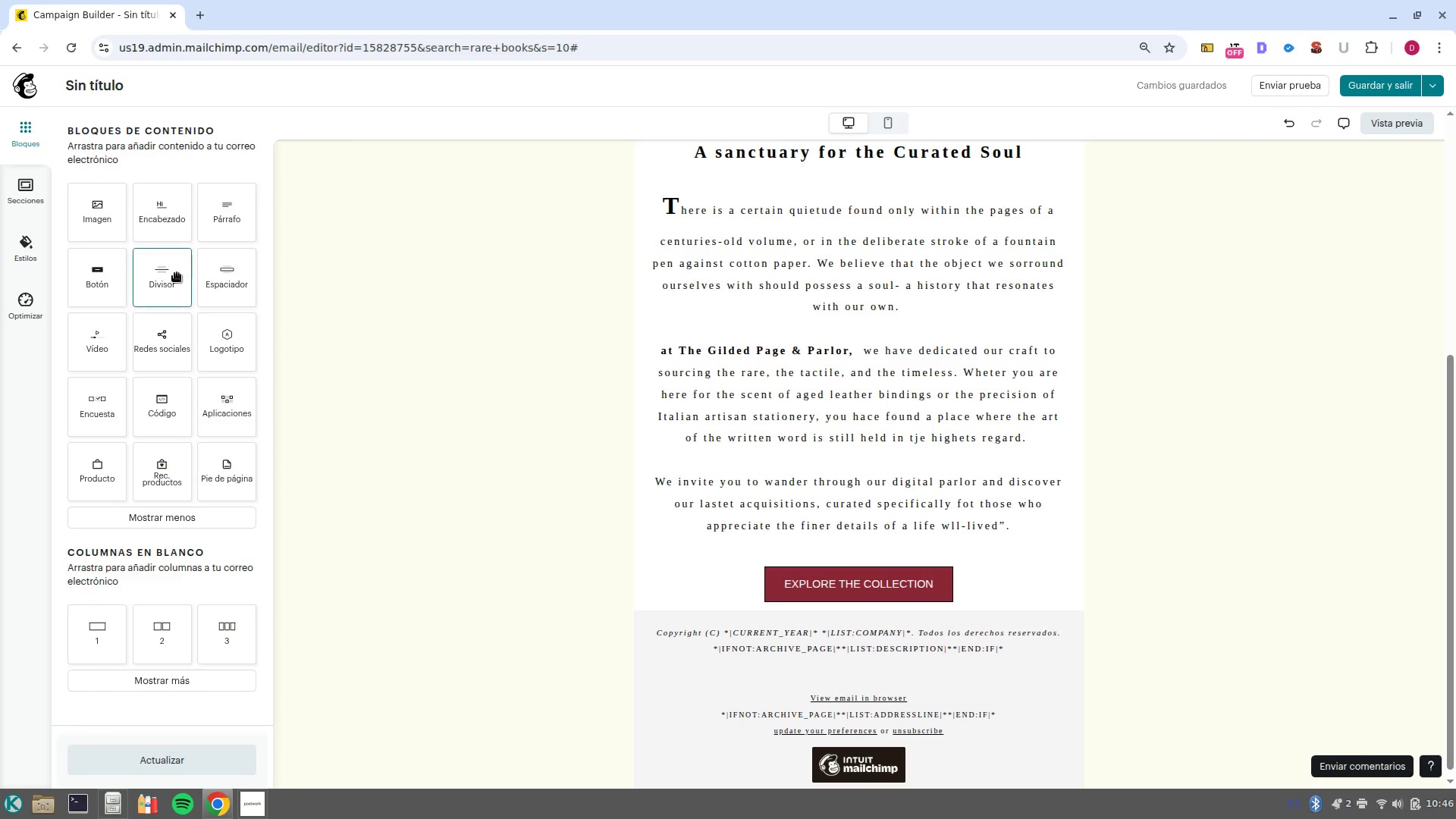 
left_click_drag(start_coordinate=[221, 270], to_coordinate=[877, 612])
 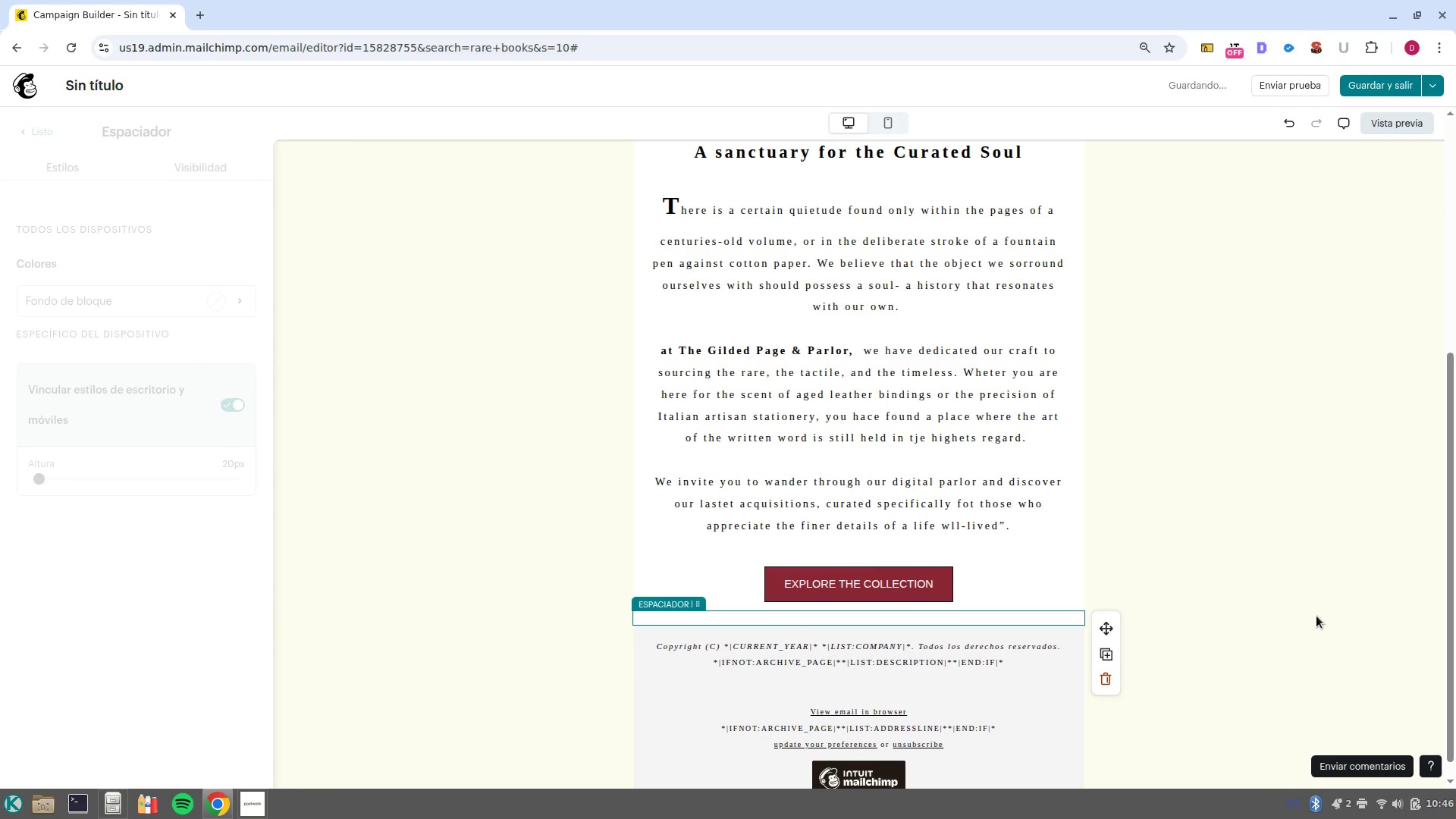 
scroll: coordinate [1244, 573], scroll_direction: up, amount: 5.0
 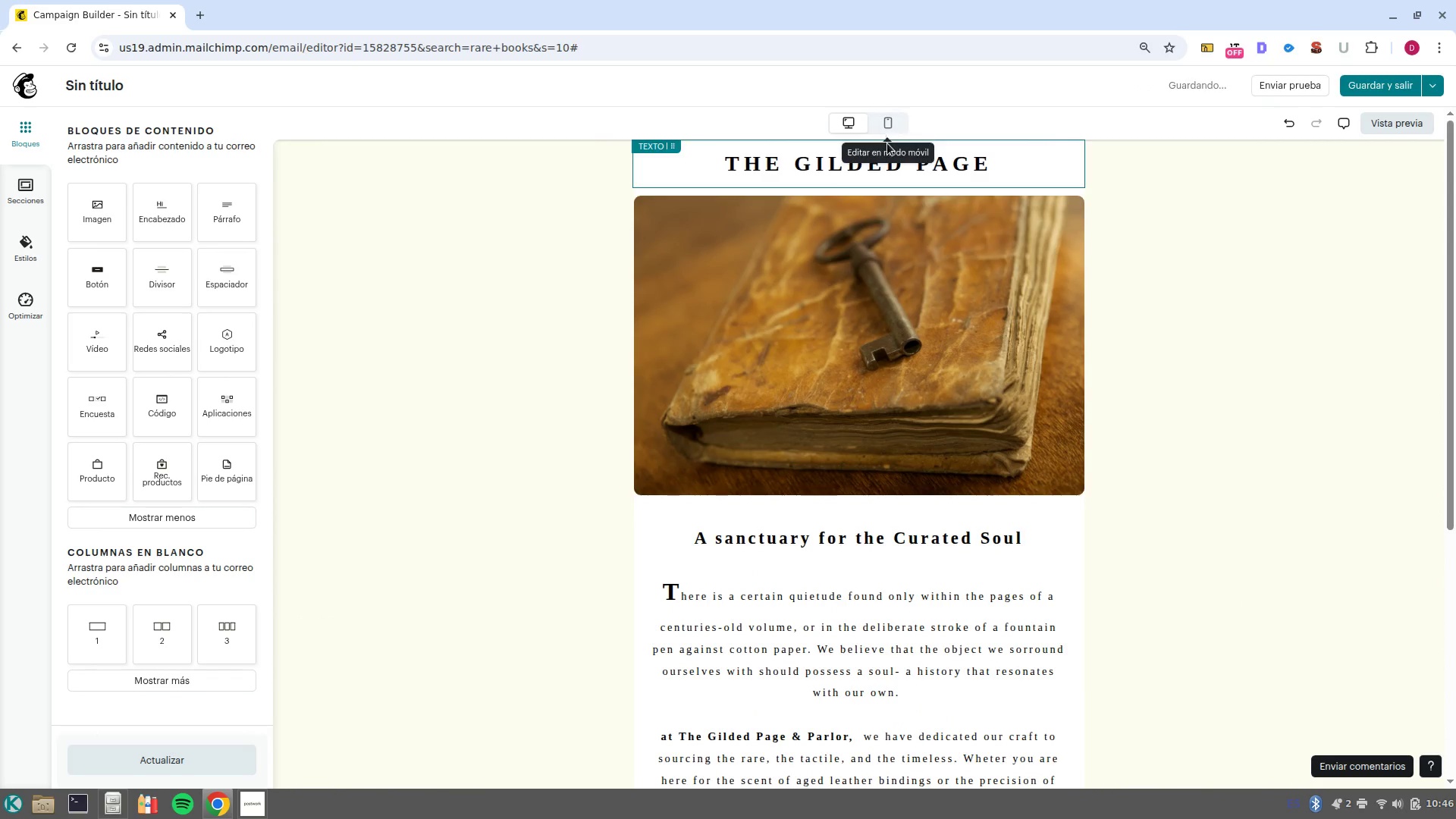 
left_click([880, 130])
 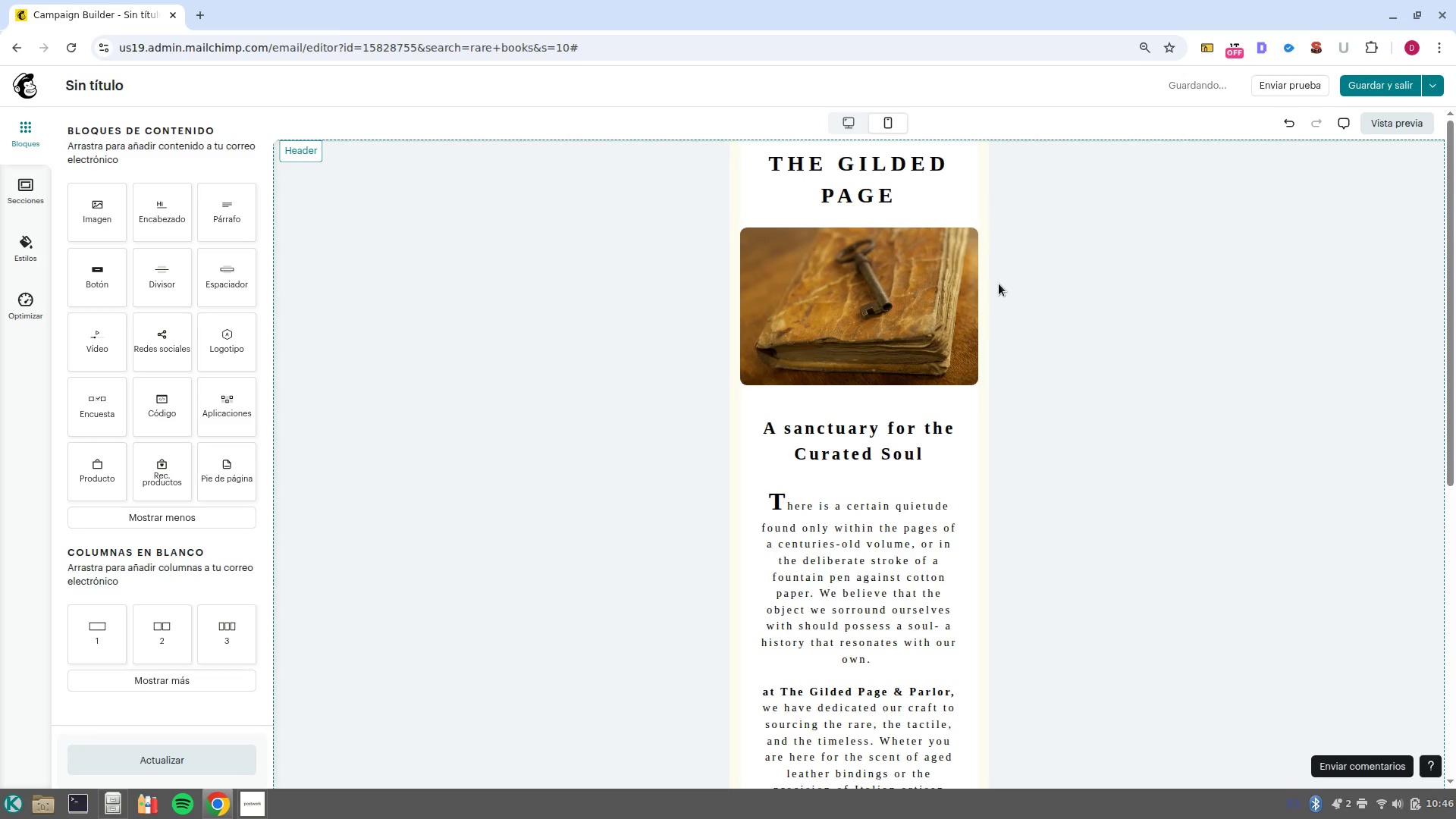 
scroll: coordinate [1028, 403], scroll_direction: down, amount: 6.0
 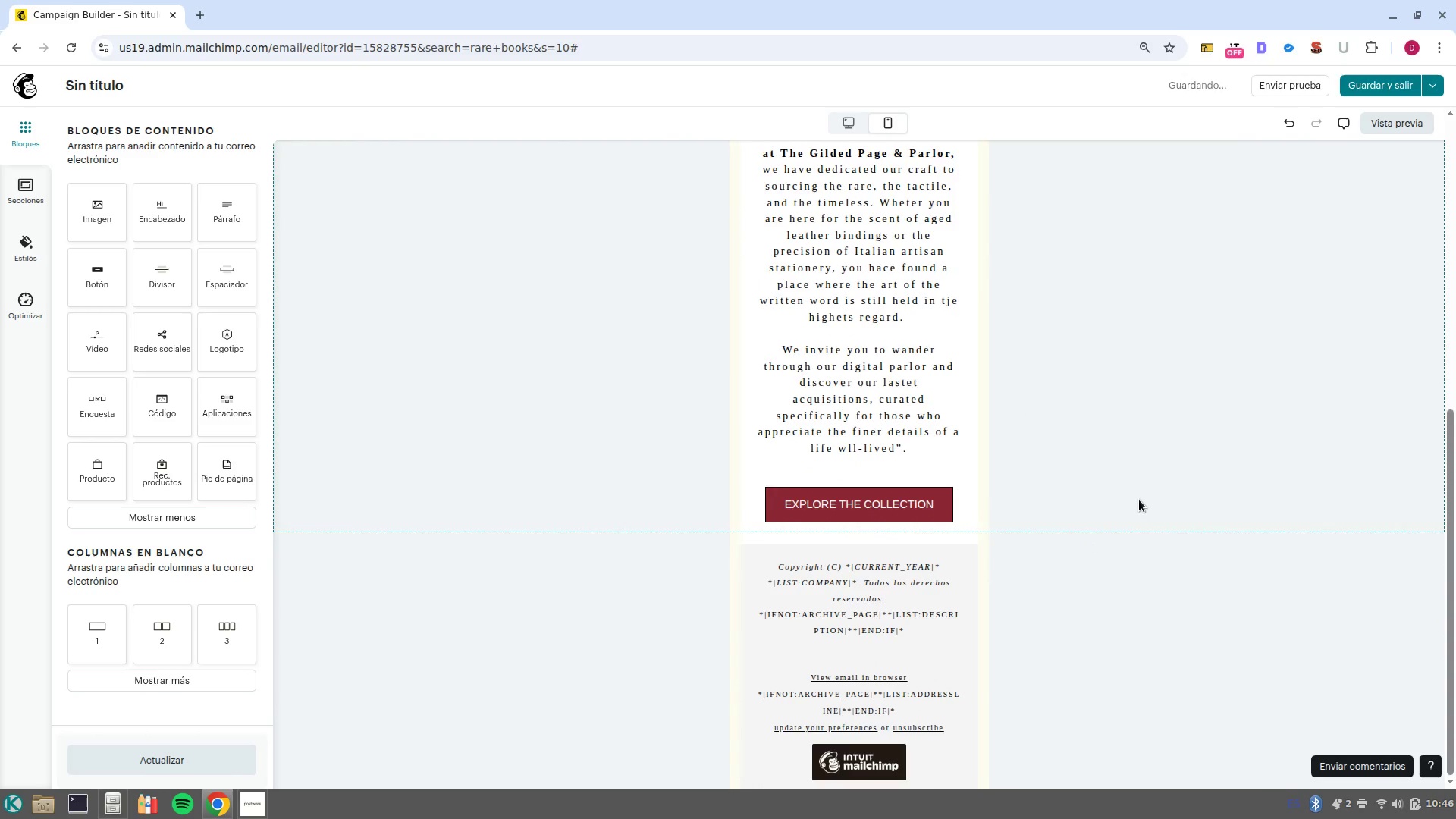 
scroll: coordinate [1140, 500], scroll_direction: up, amount: 8.0
 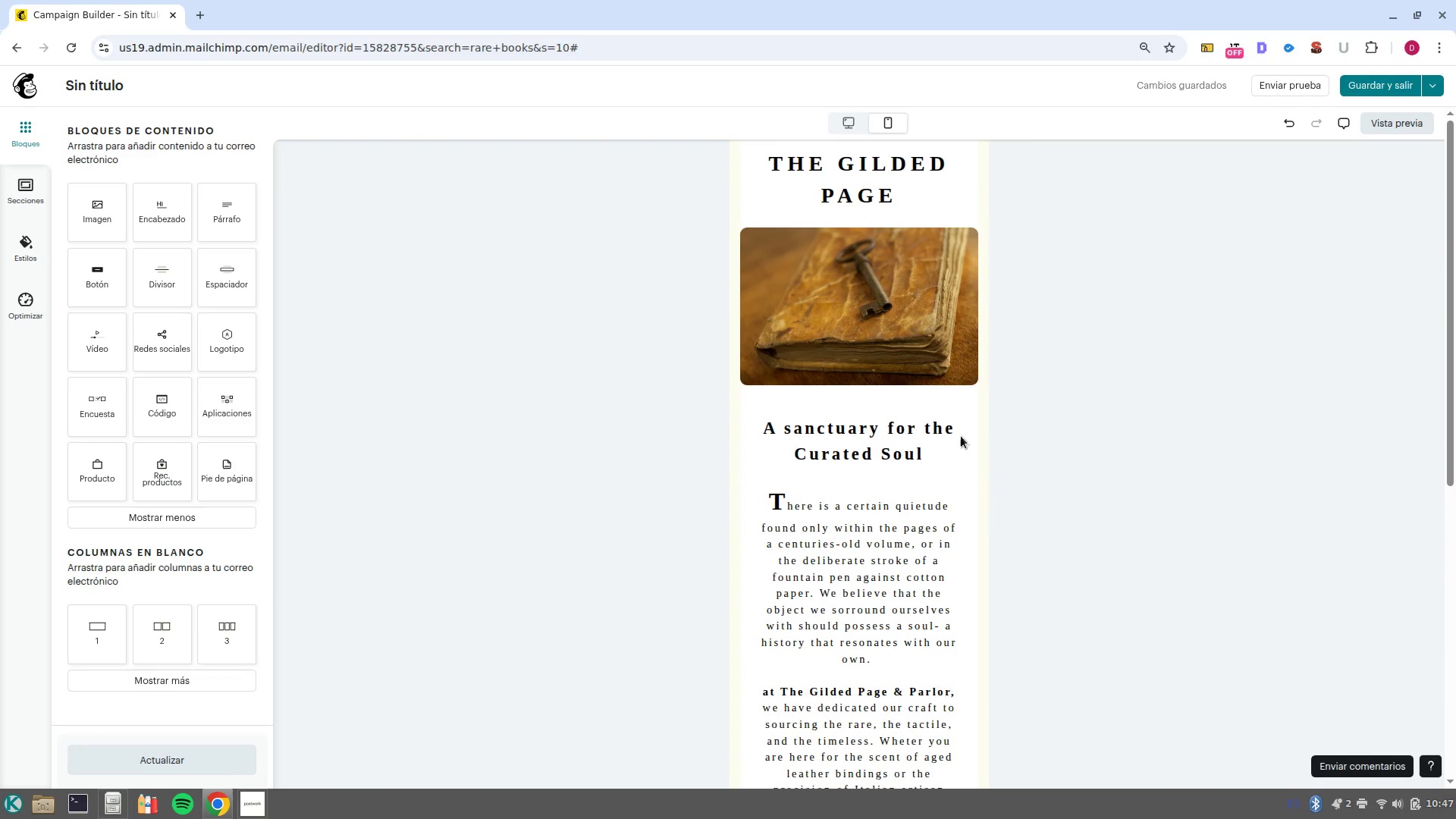 
left_click([853, 126])
 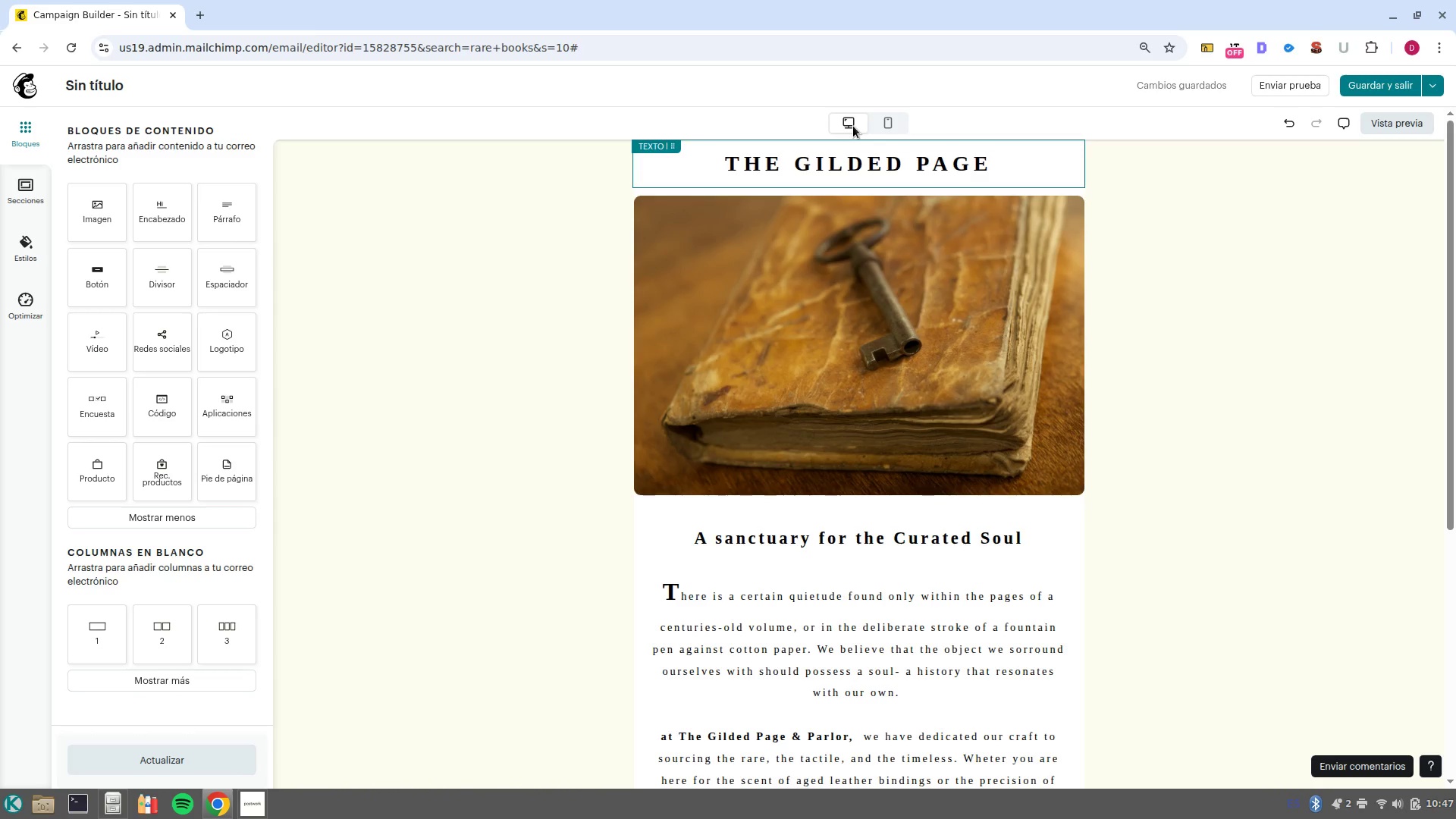 
wait(17.54)
 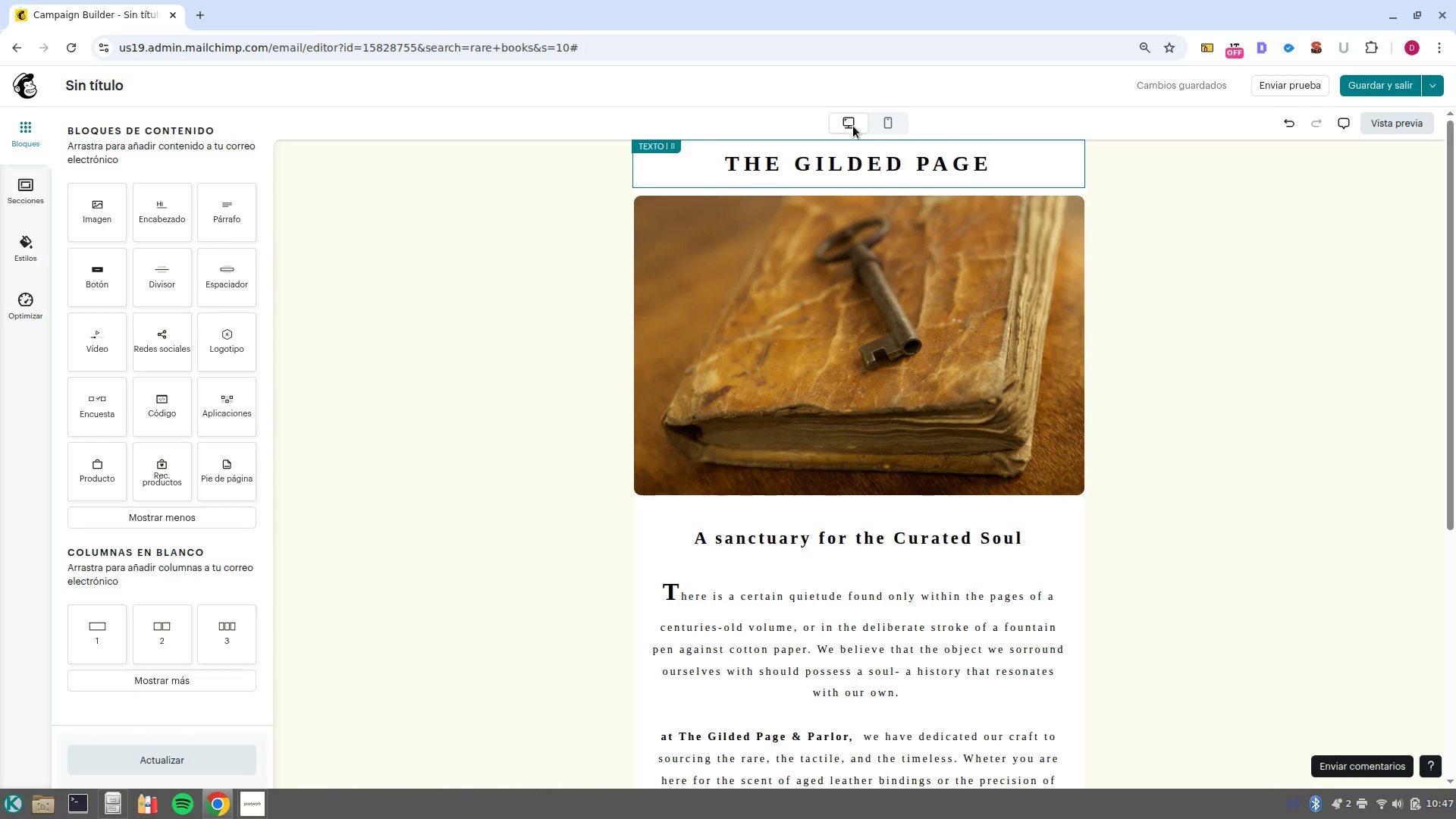 
left_click([1427, 88])
 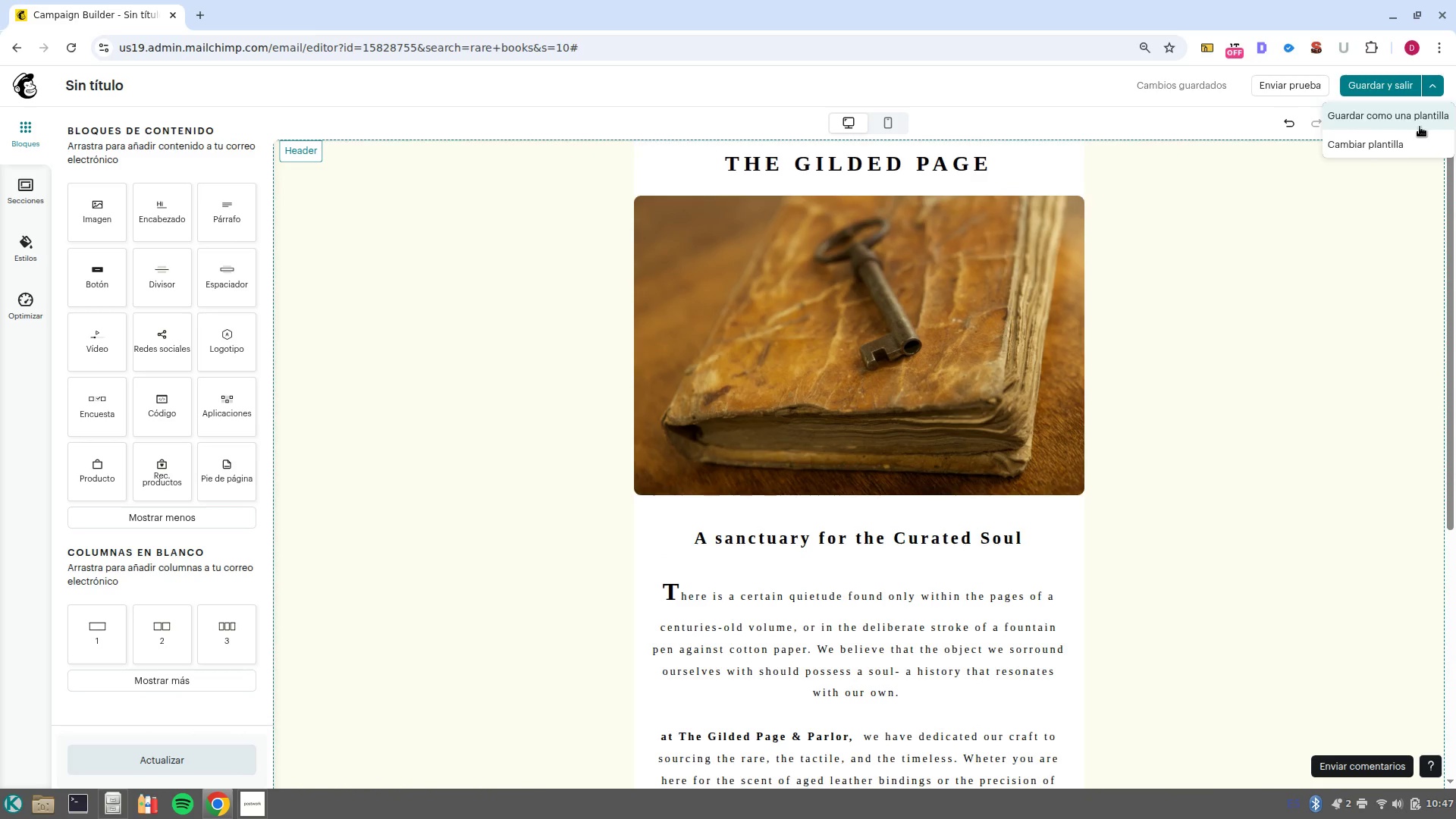 
left_click([1416, 122])
 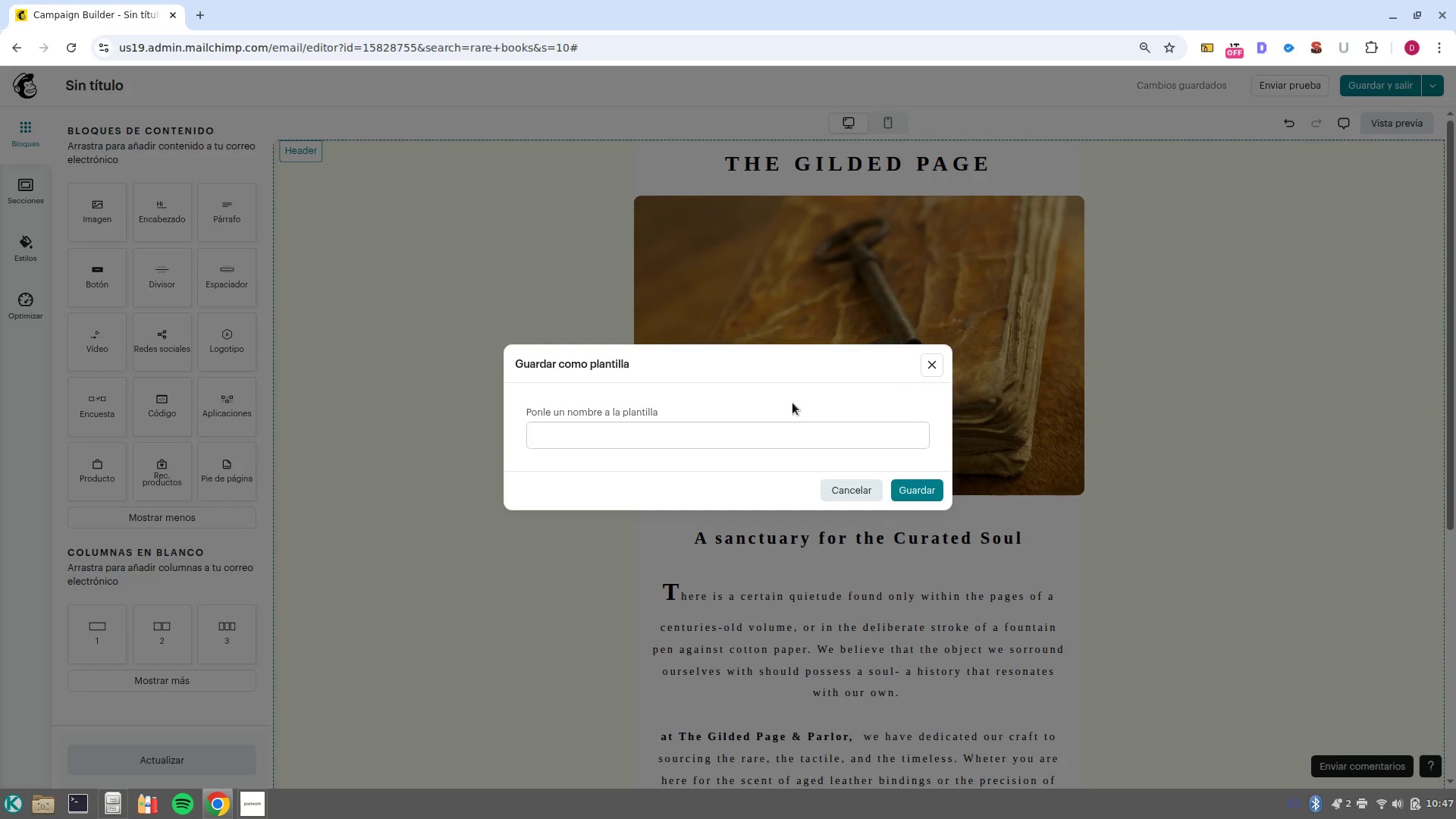 
left_click([804, 448])
 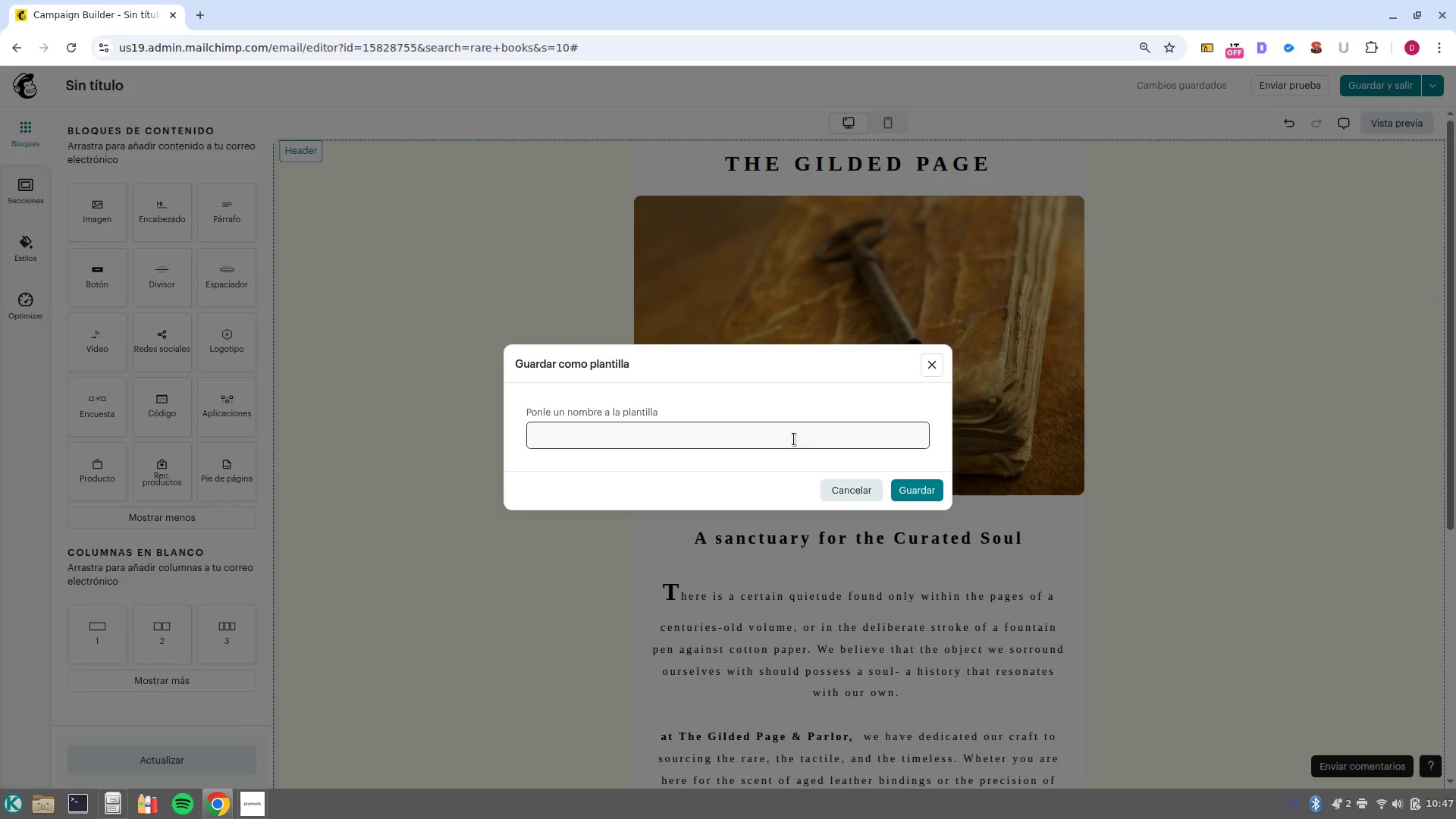 
left_click([794, 439])
 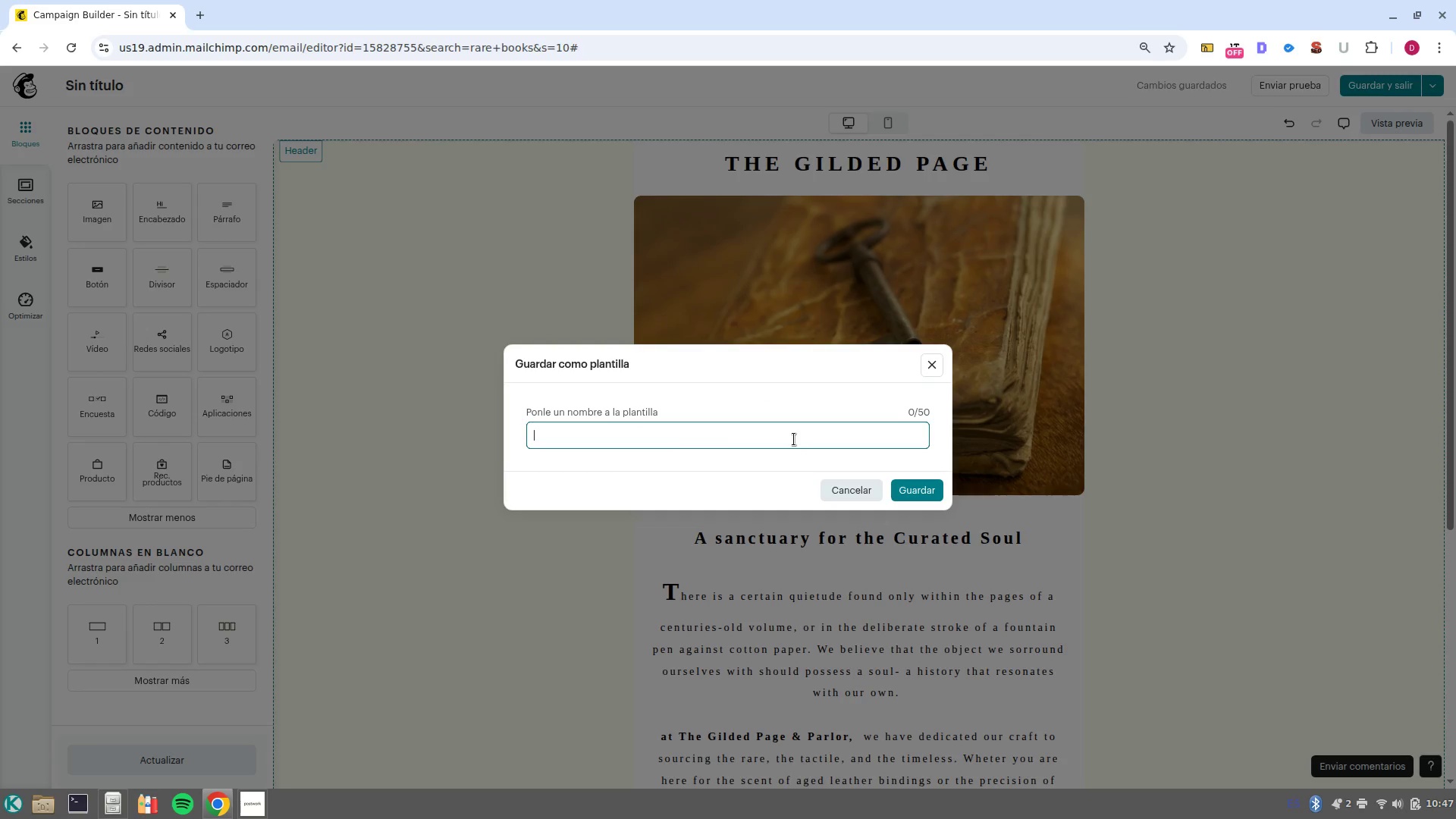 
key(Control+V)
 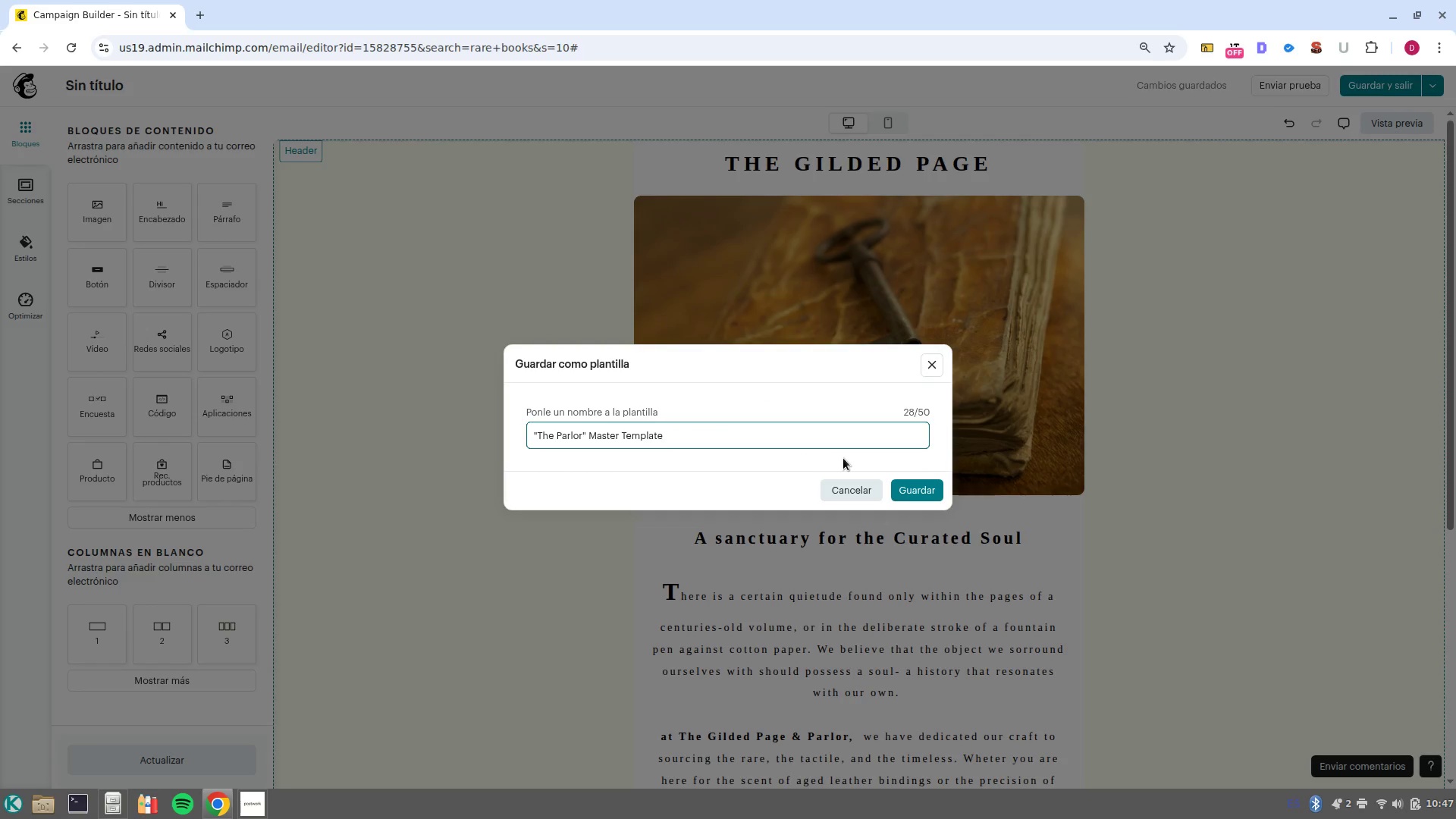 
key(Space)
 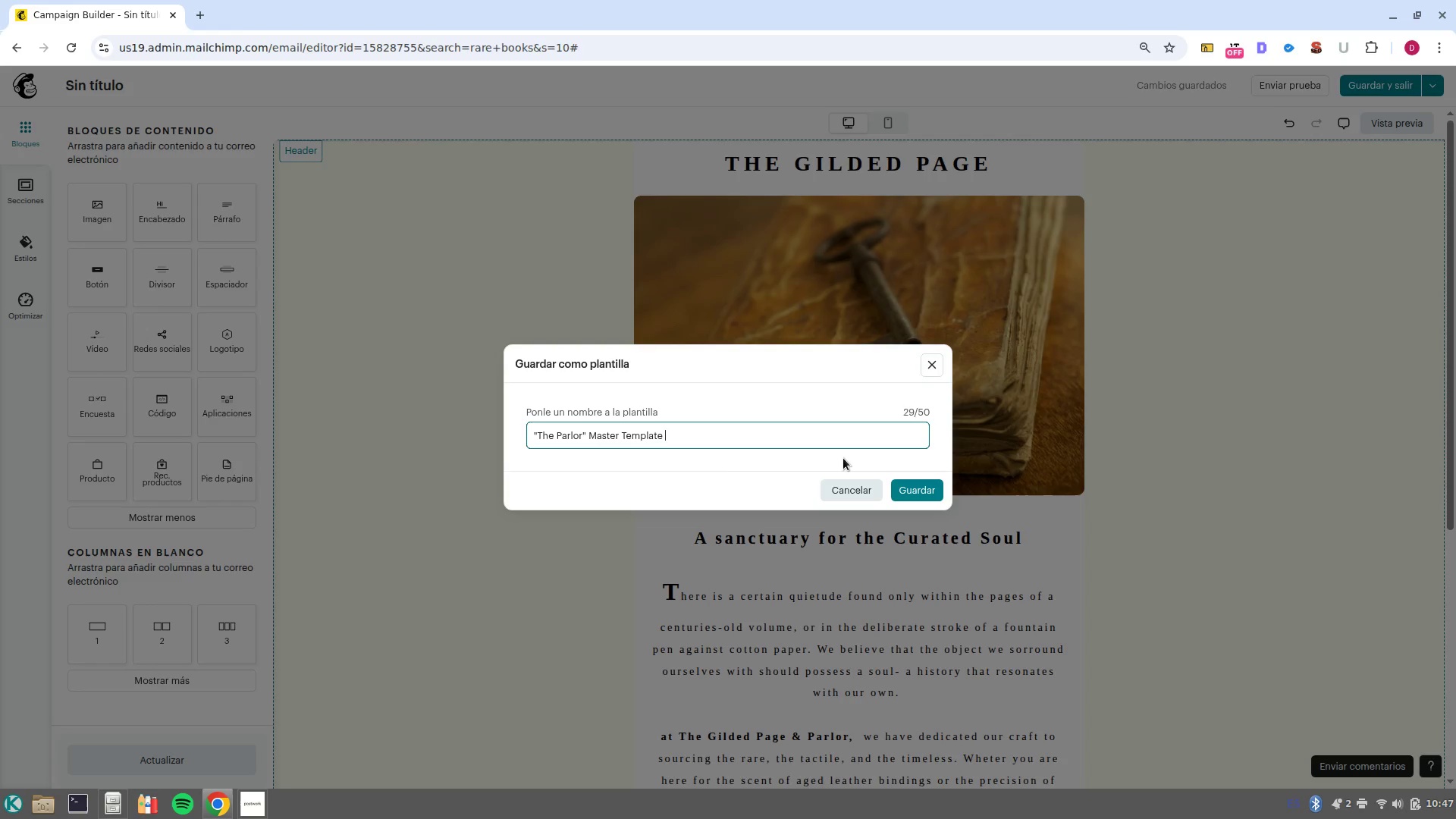 
key(1)
 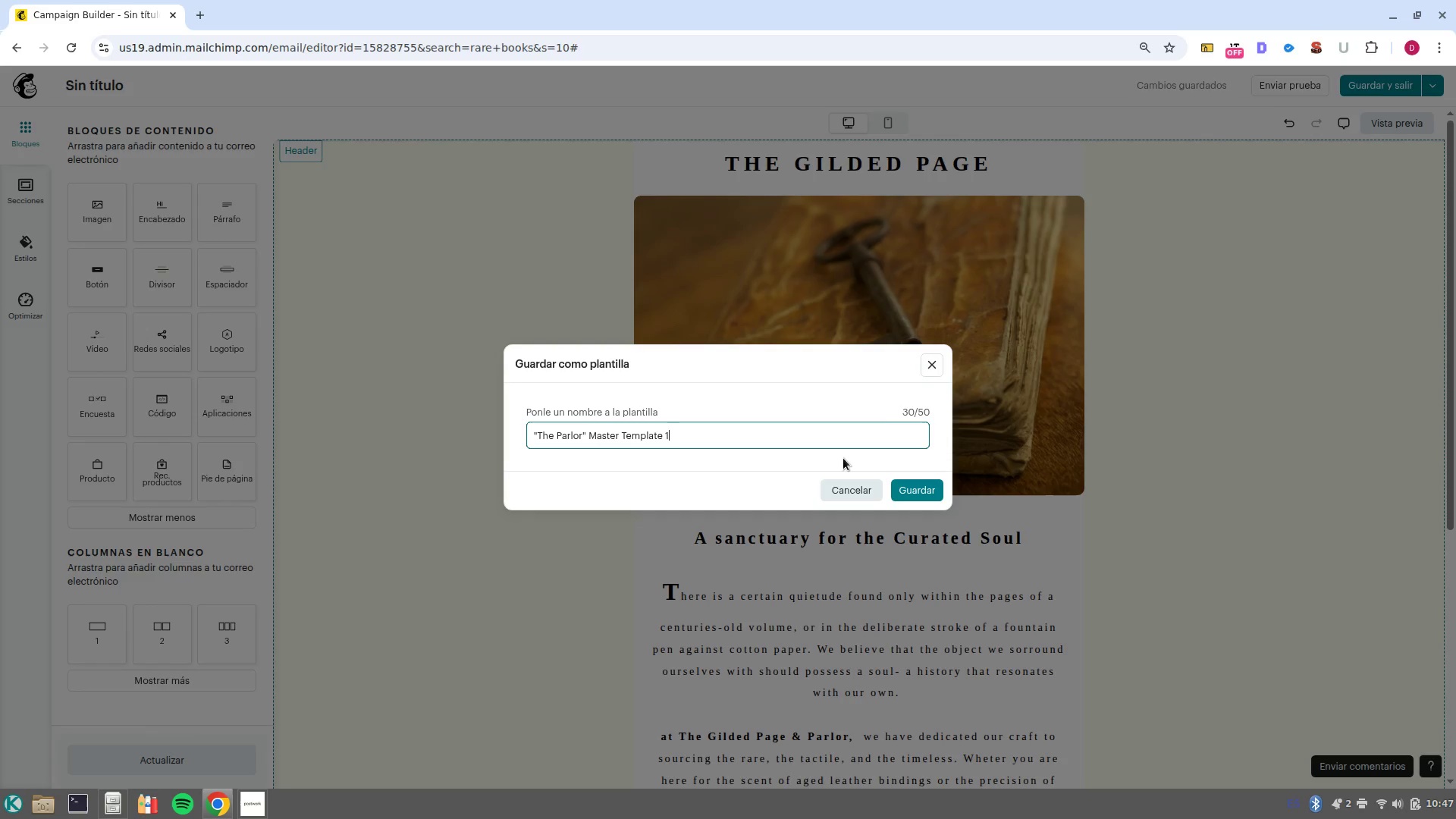 
key(Period)
 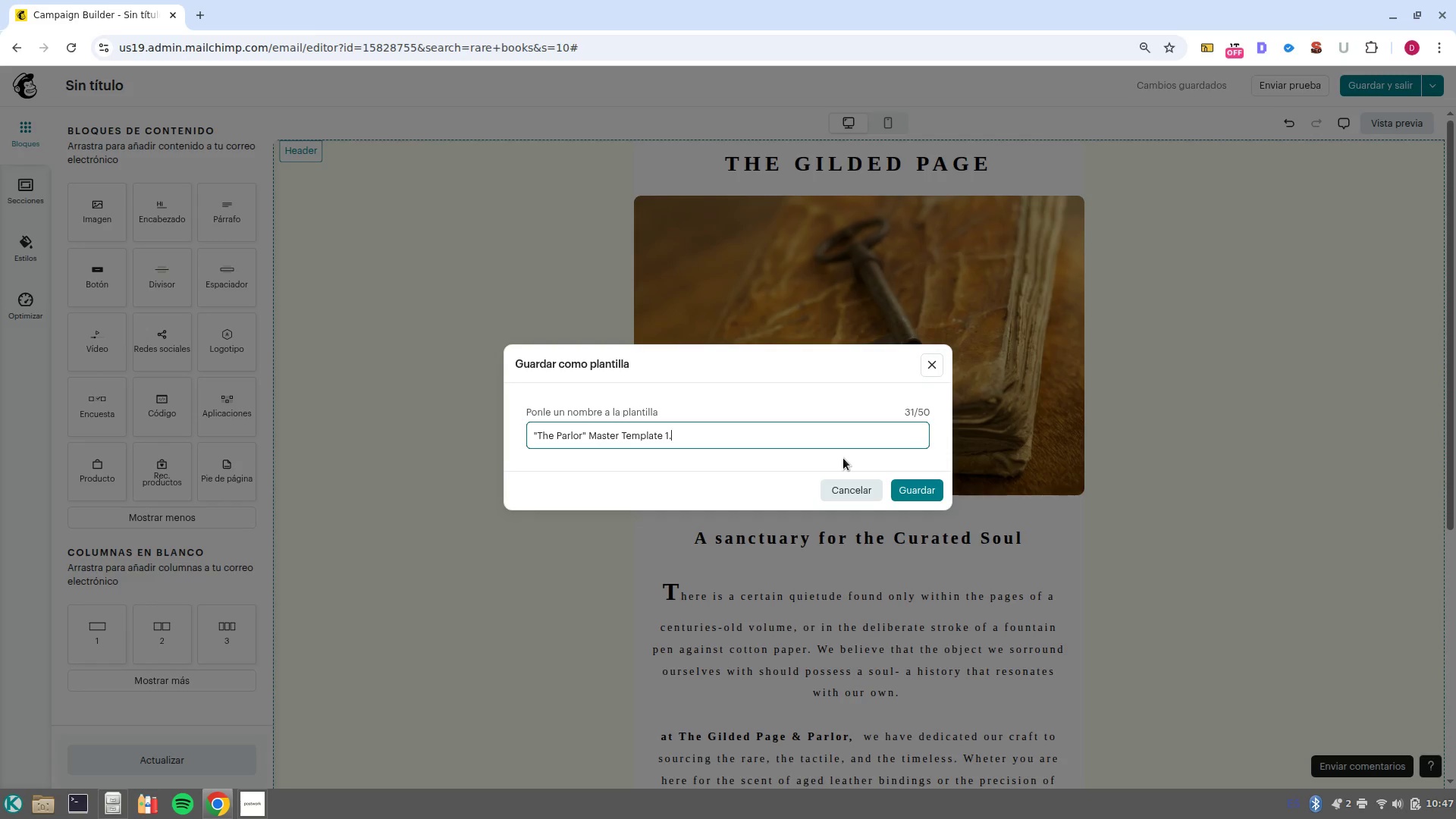 
key(0)
 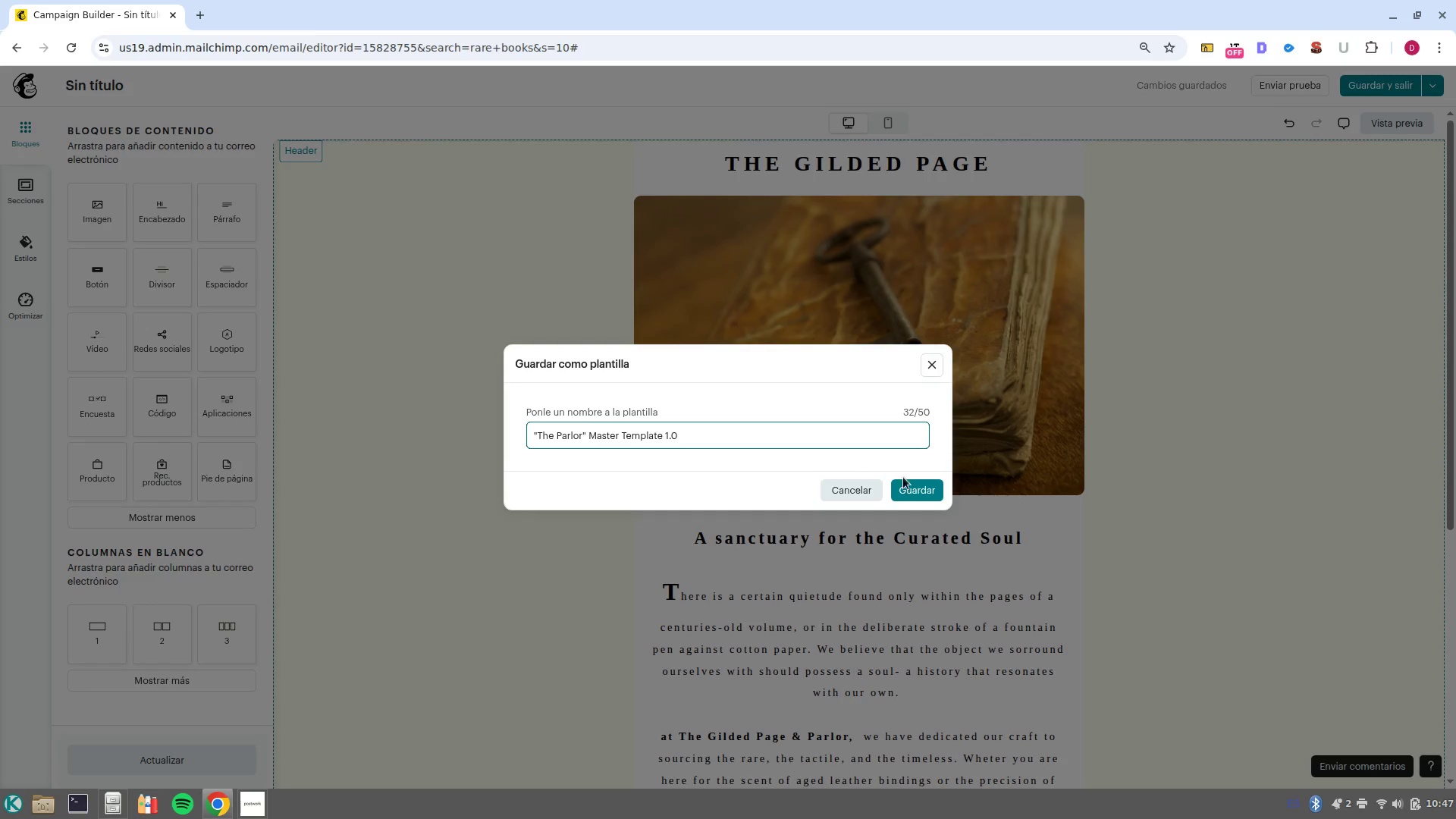 
left_click([909, 499])
 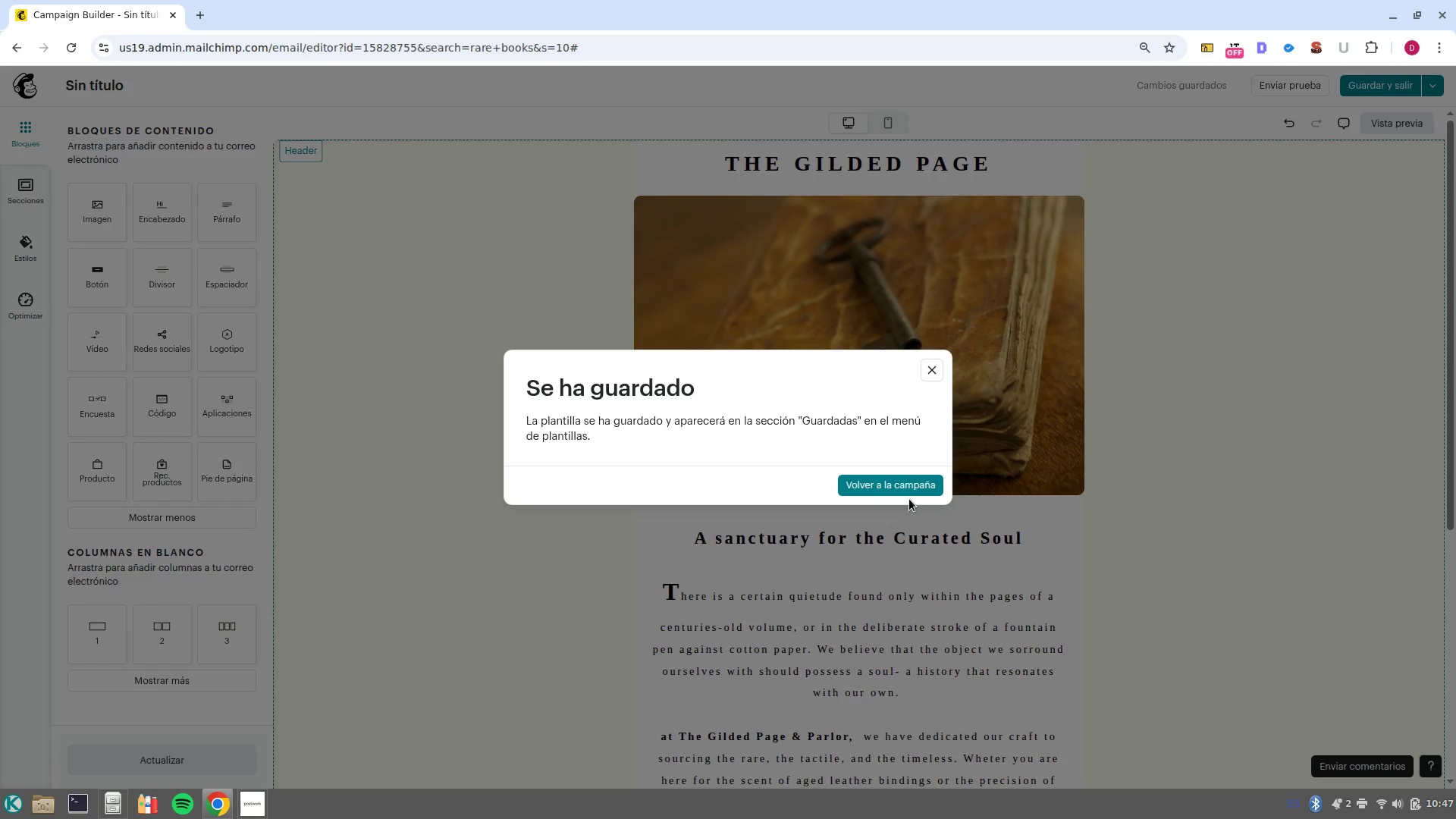 
left_click([918, 492])
 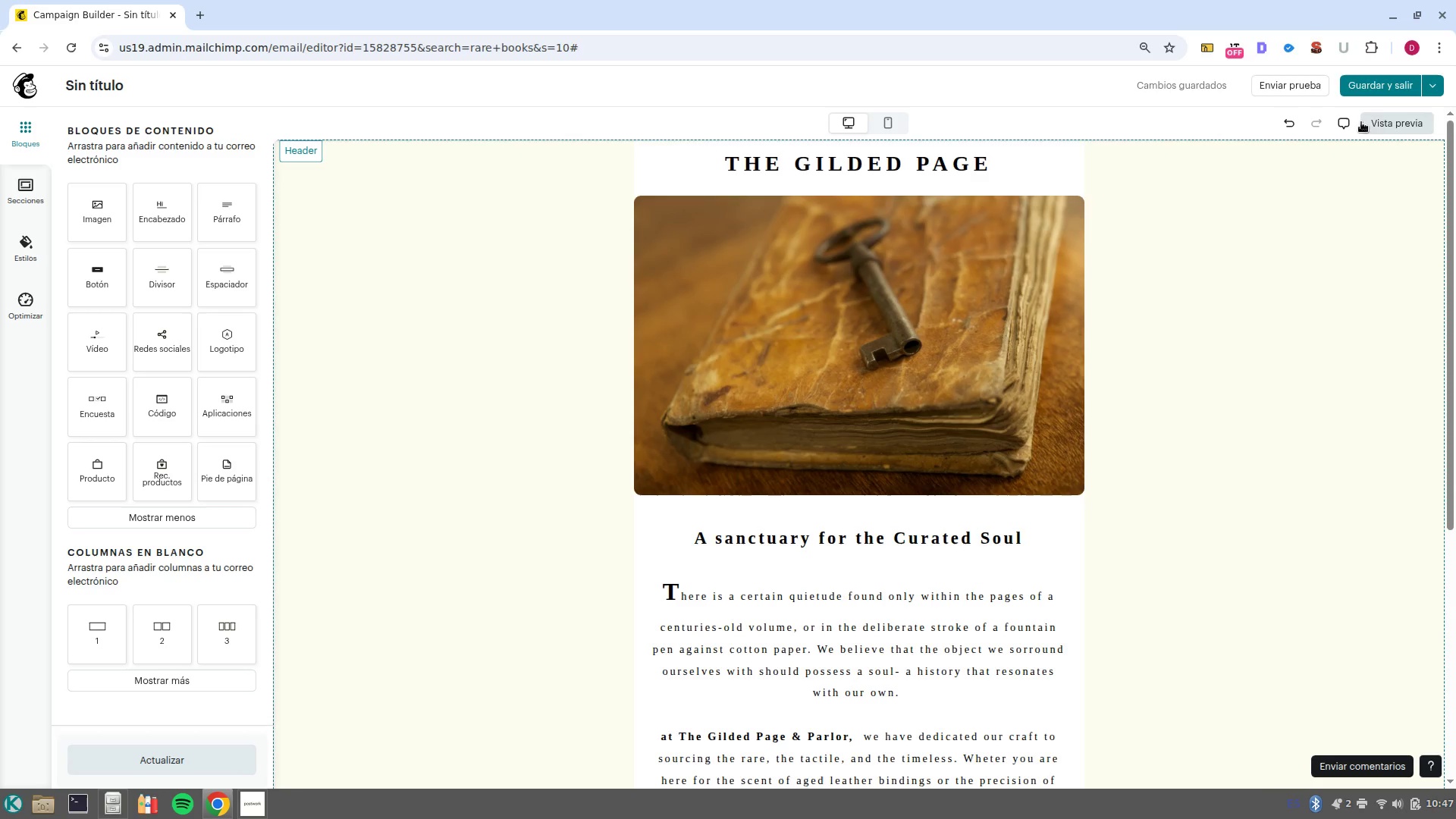 
left_click([1378, 85])
 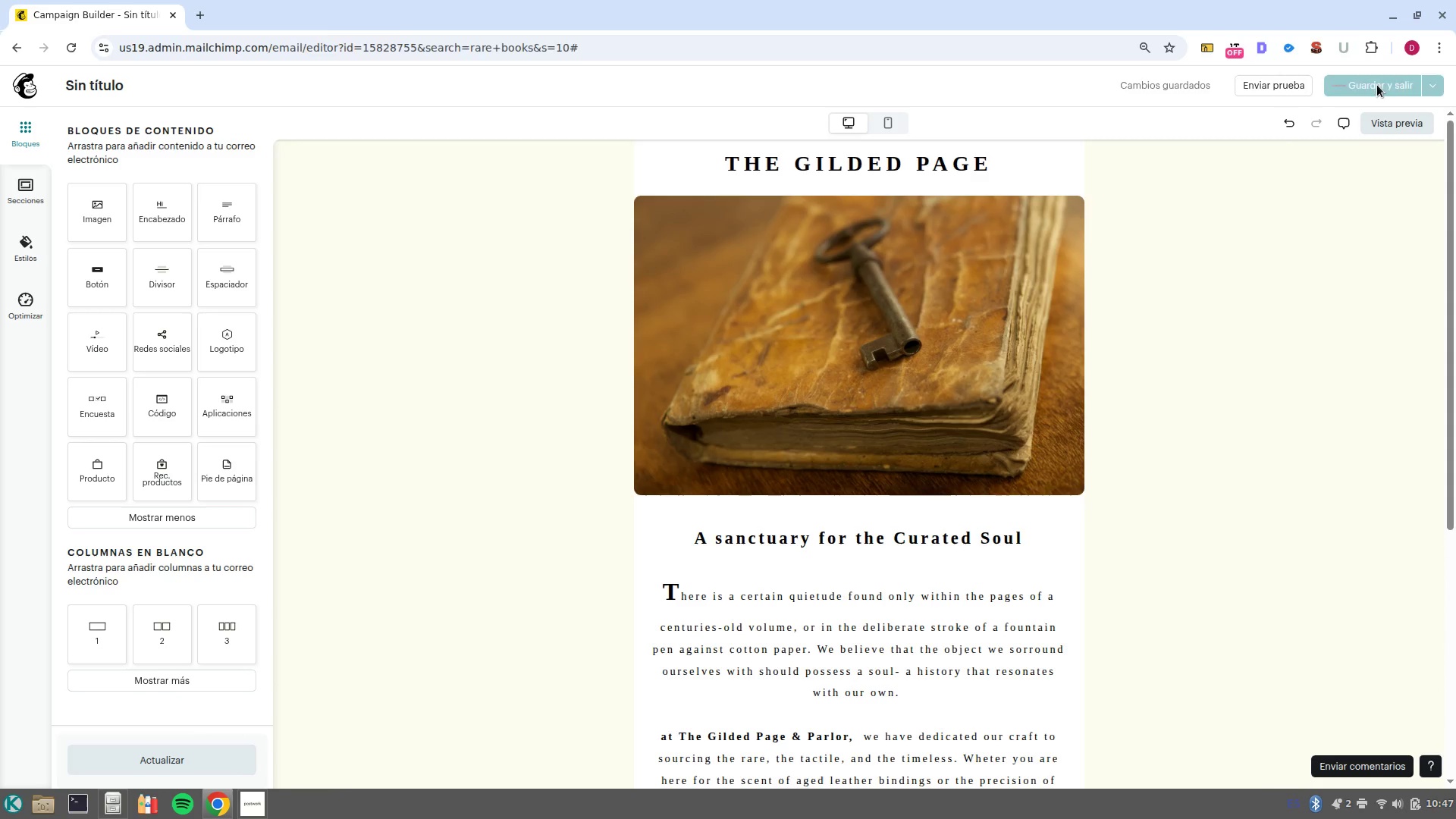 
mouse_move([1351, 118])
 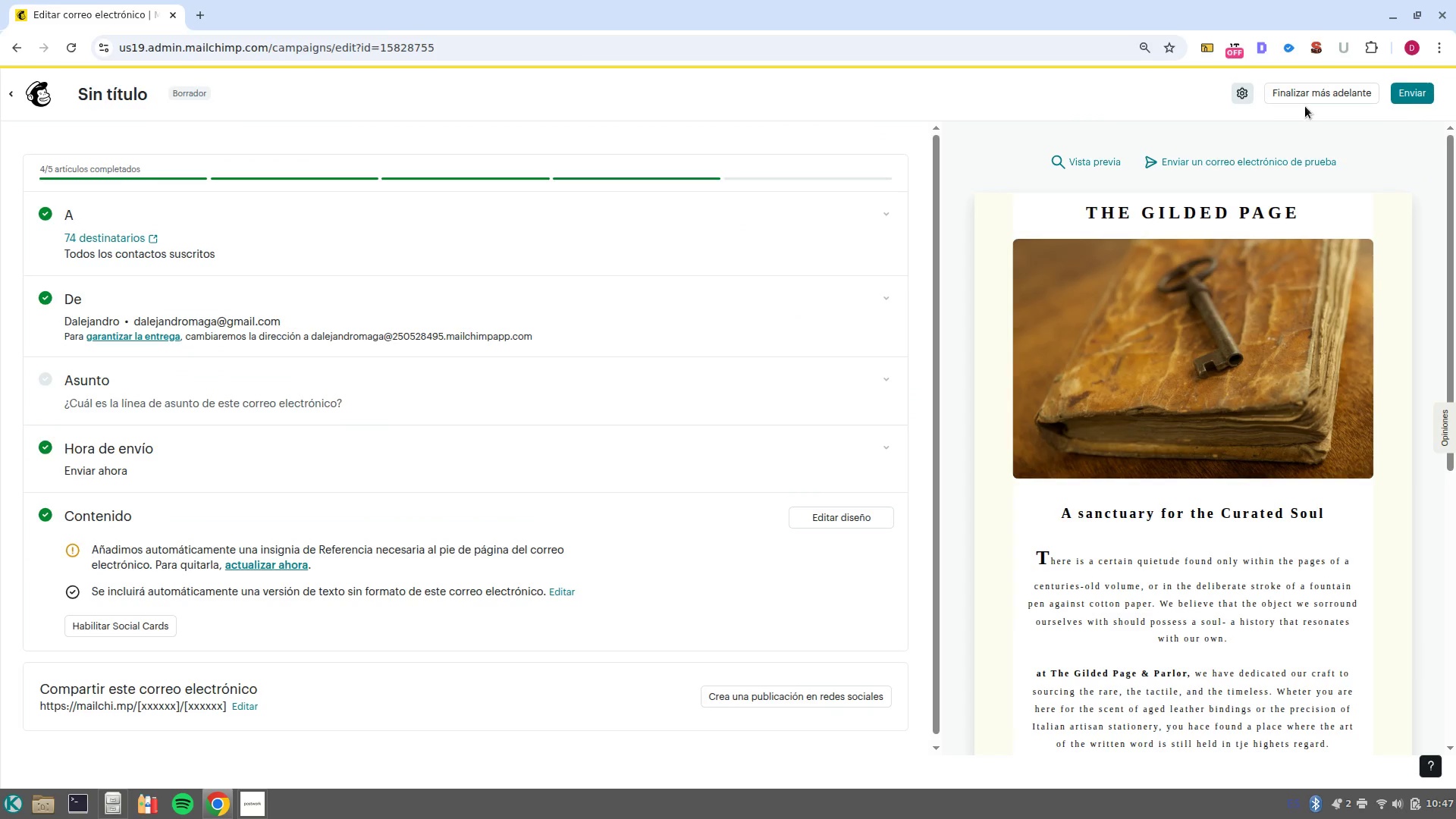 
left_click([1329, 93])
 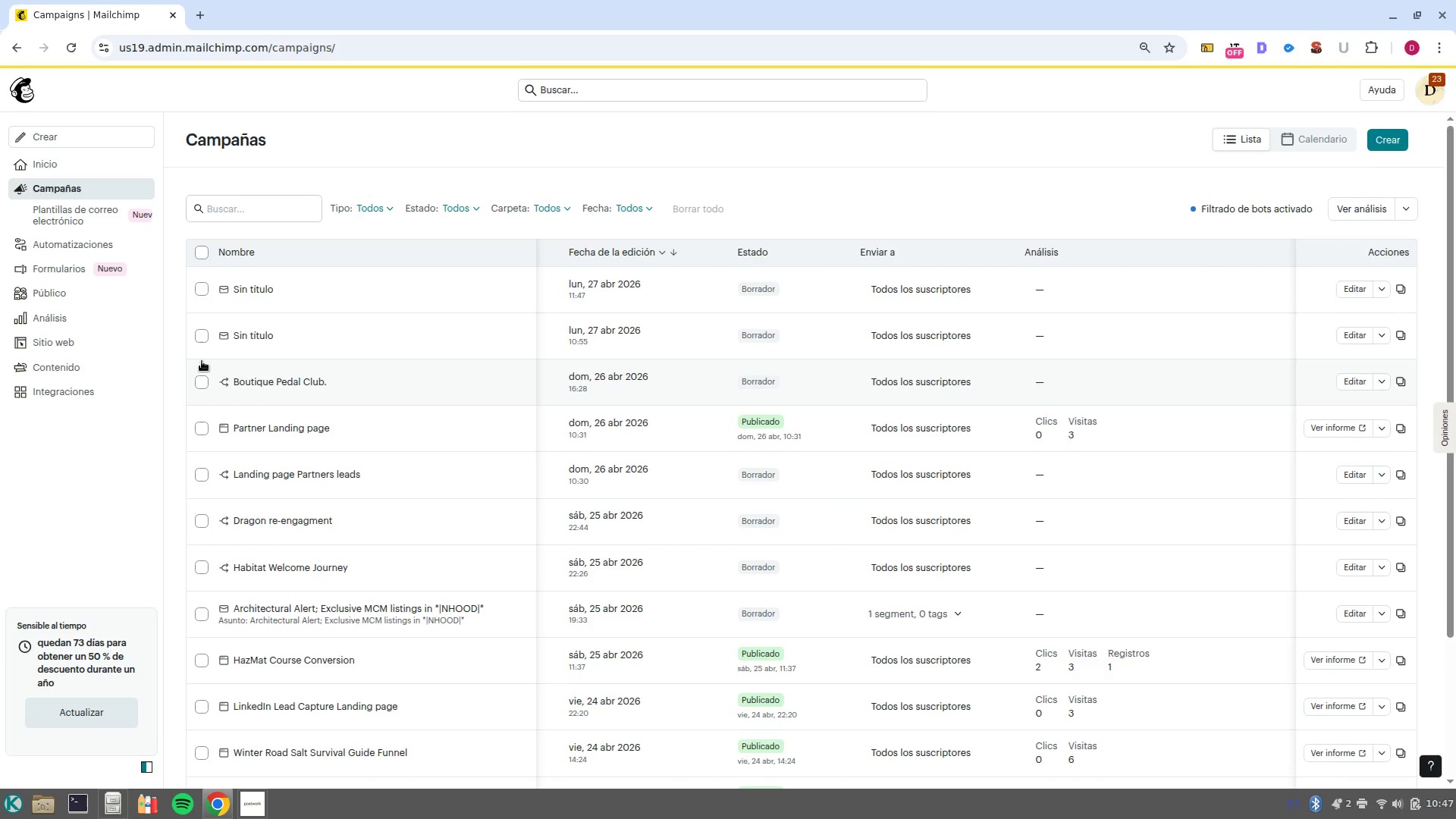 
wait(8.43)
 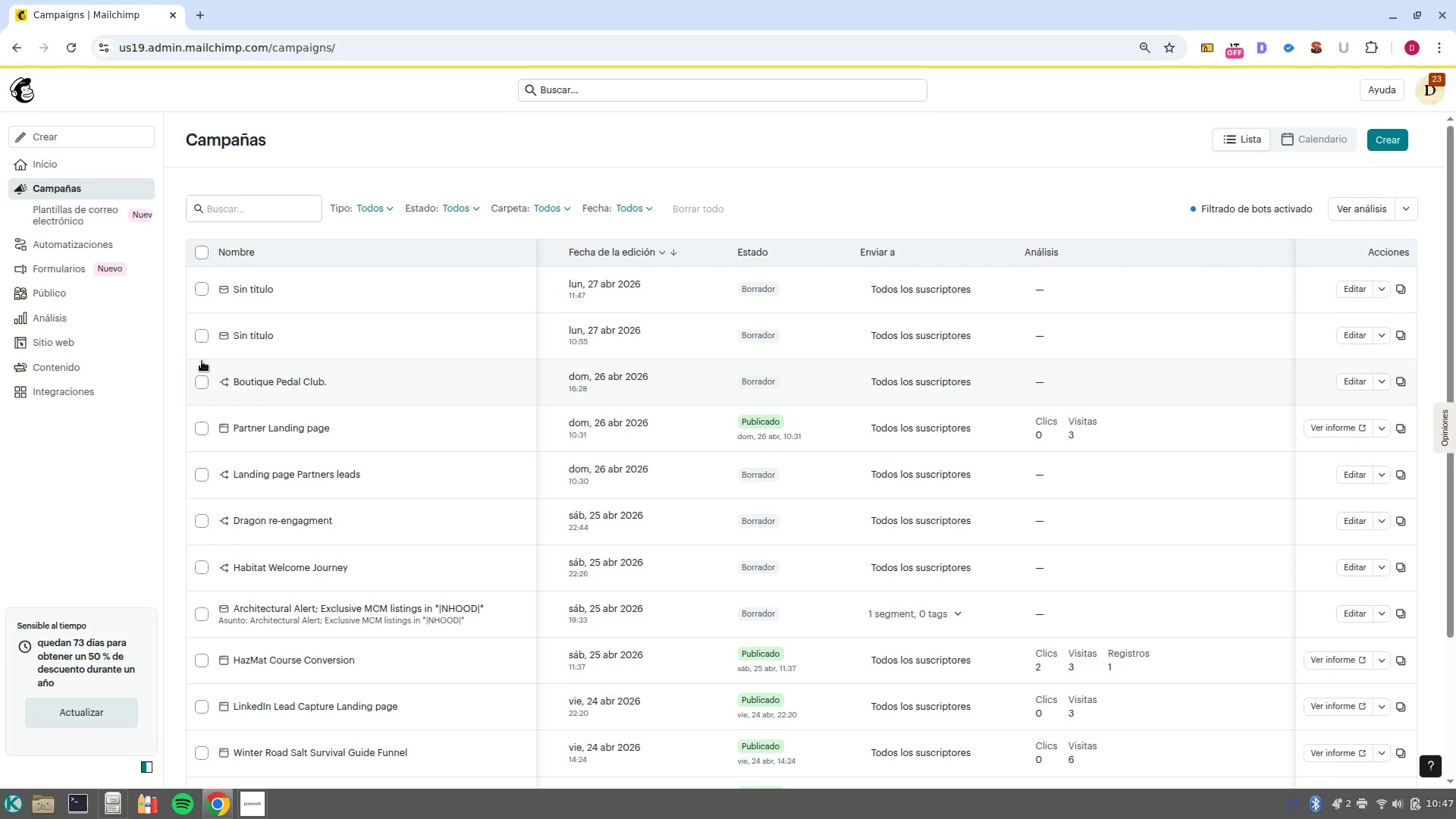 
left_click([87, 243])
 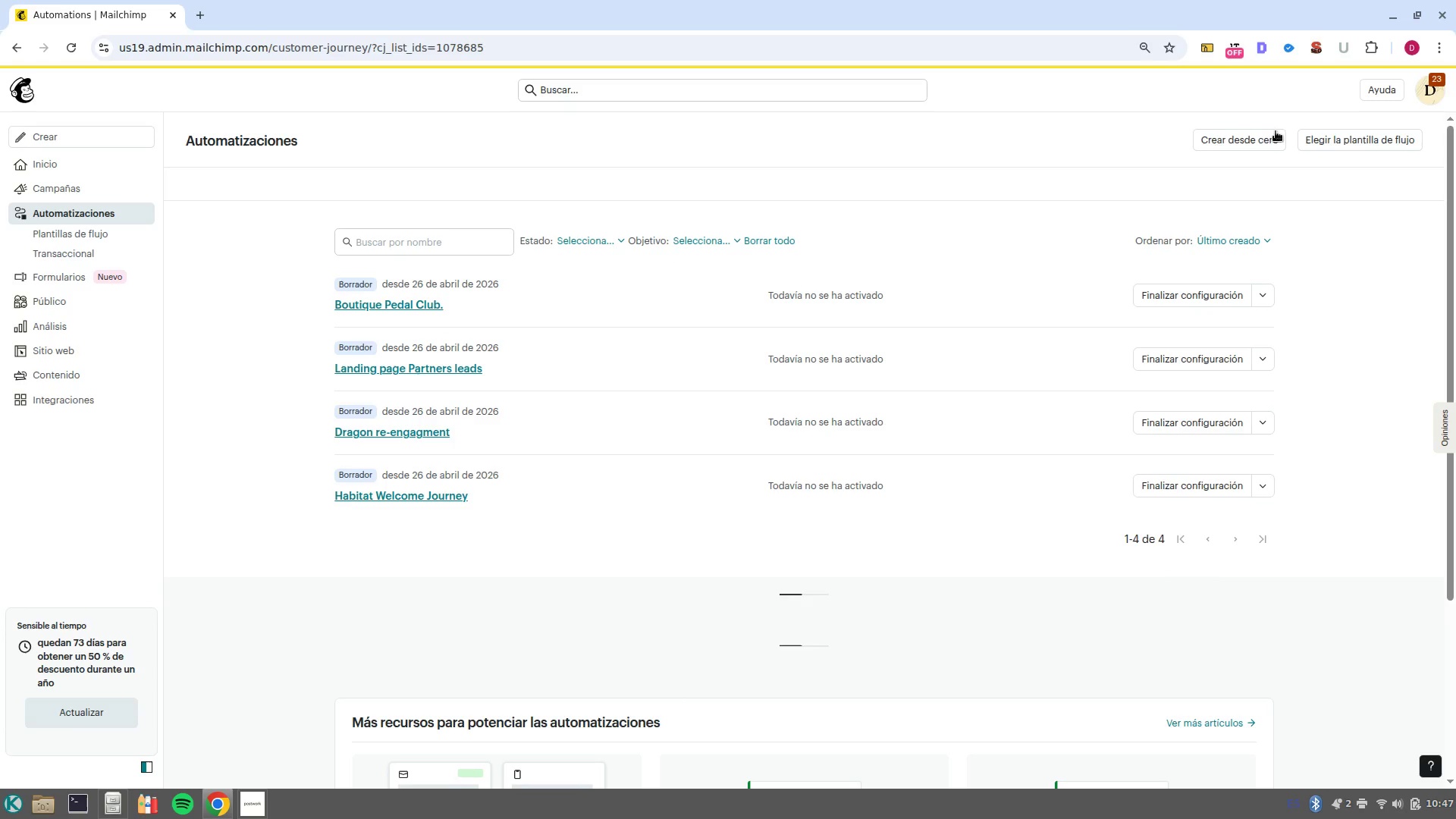 
left_click([1225, 147])
 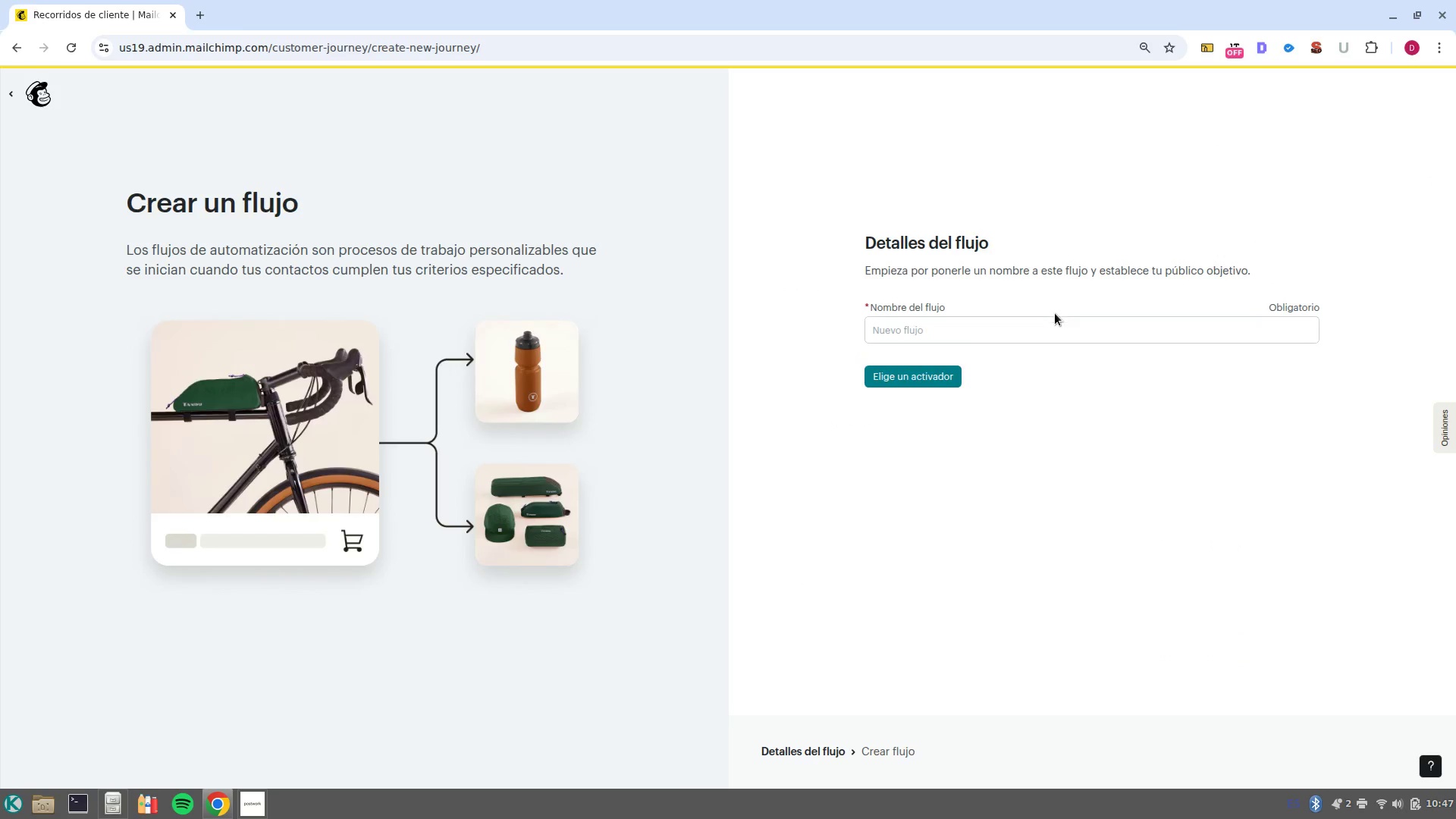 
left_click([1055, 326])
 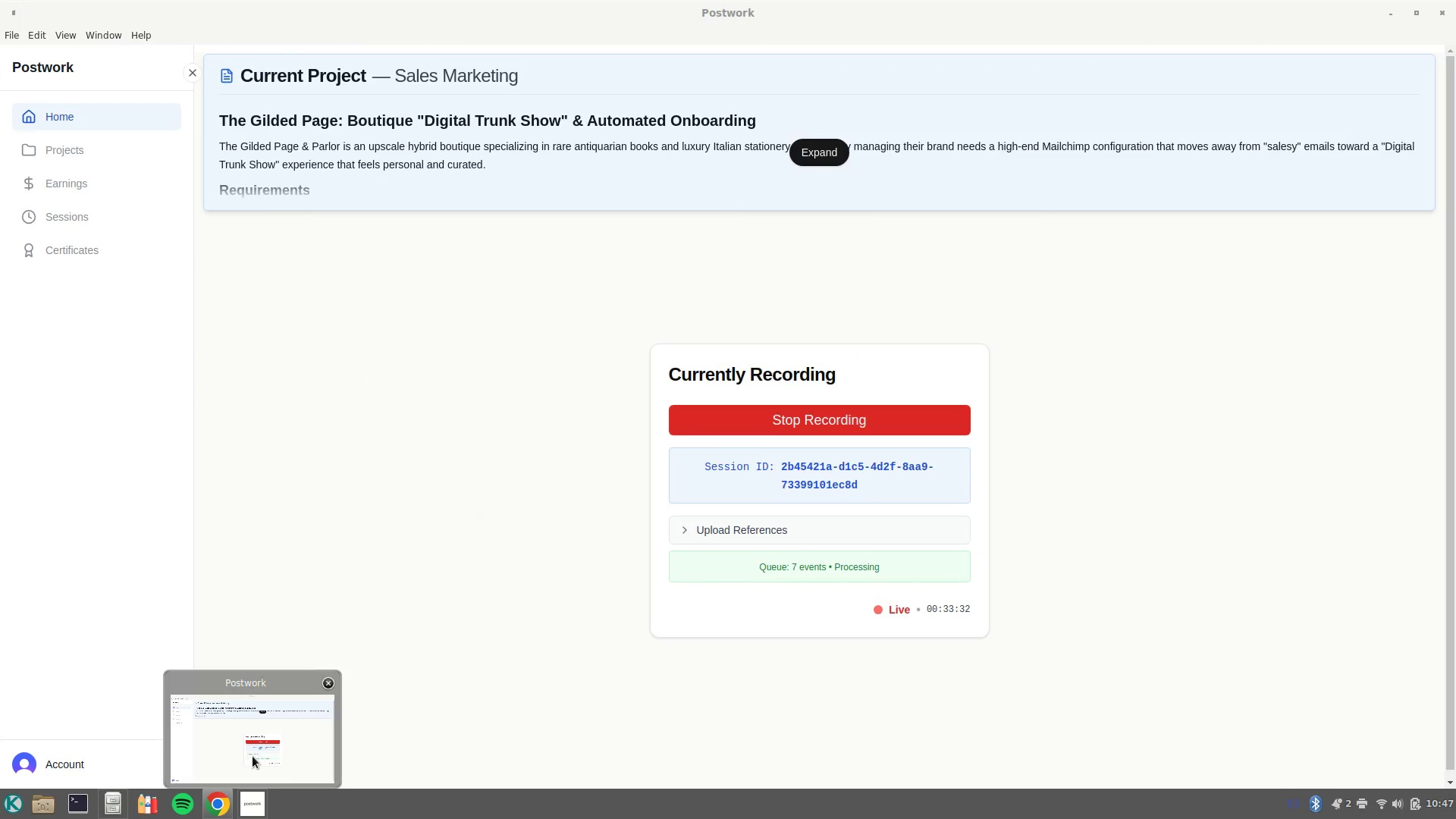 
left_click([253, 755])